 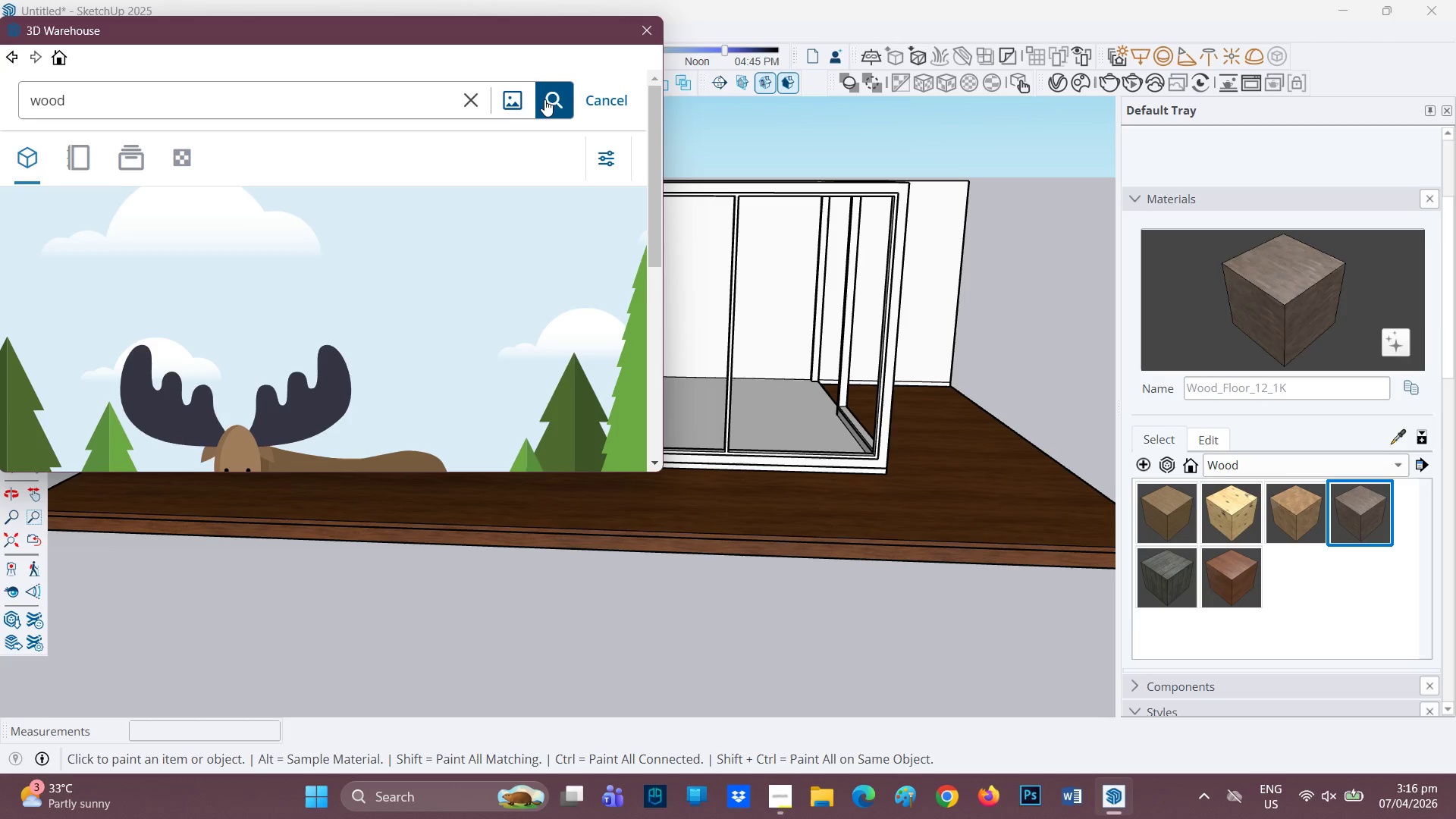 
scroll: coordinate [132, 93], scroll_direction: down, amount: 5.0
 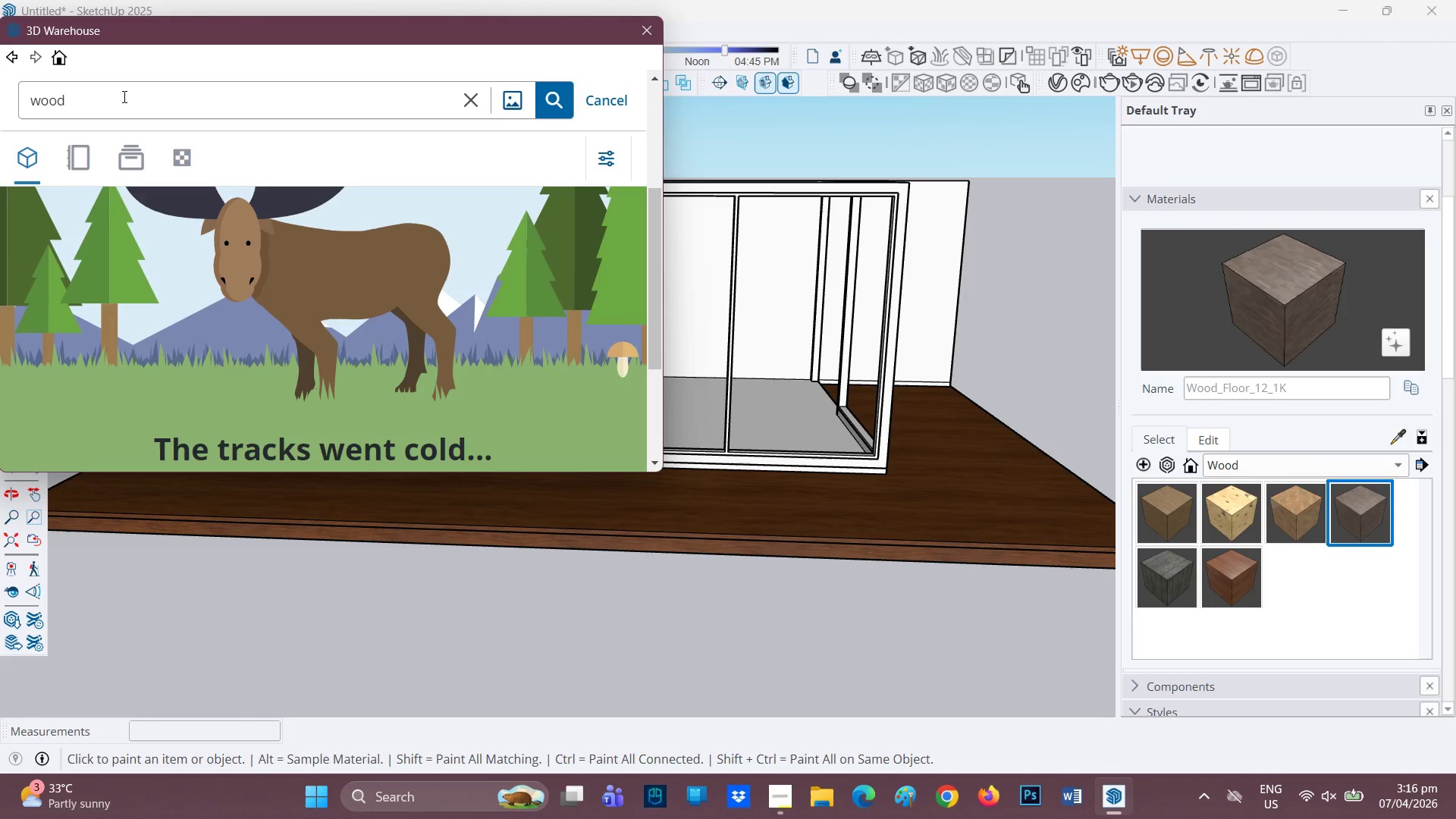 
key(Backspace)
key(Backspace)
key(Backspace)
key(Backspace)
type(woo)
 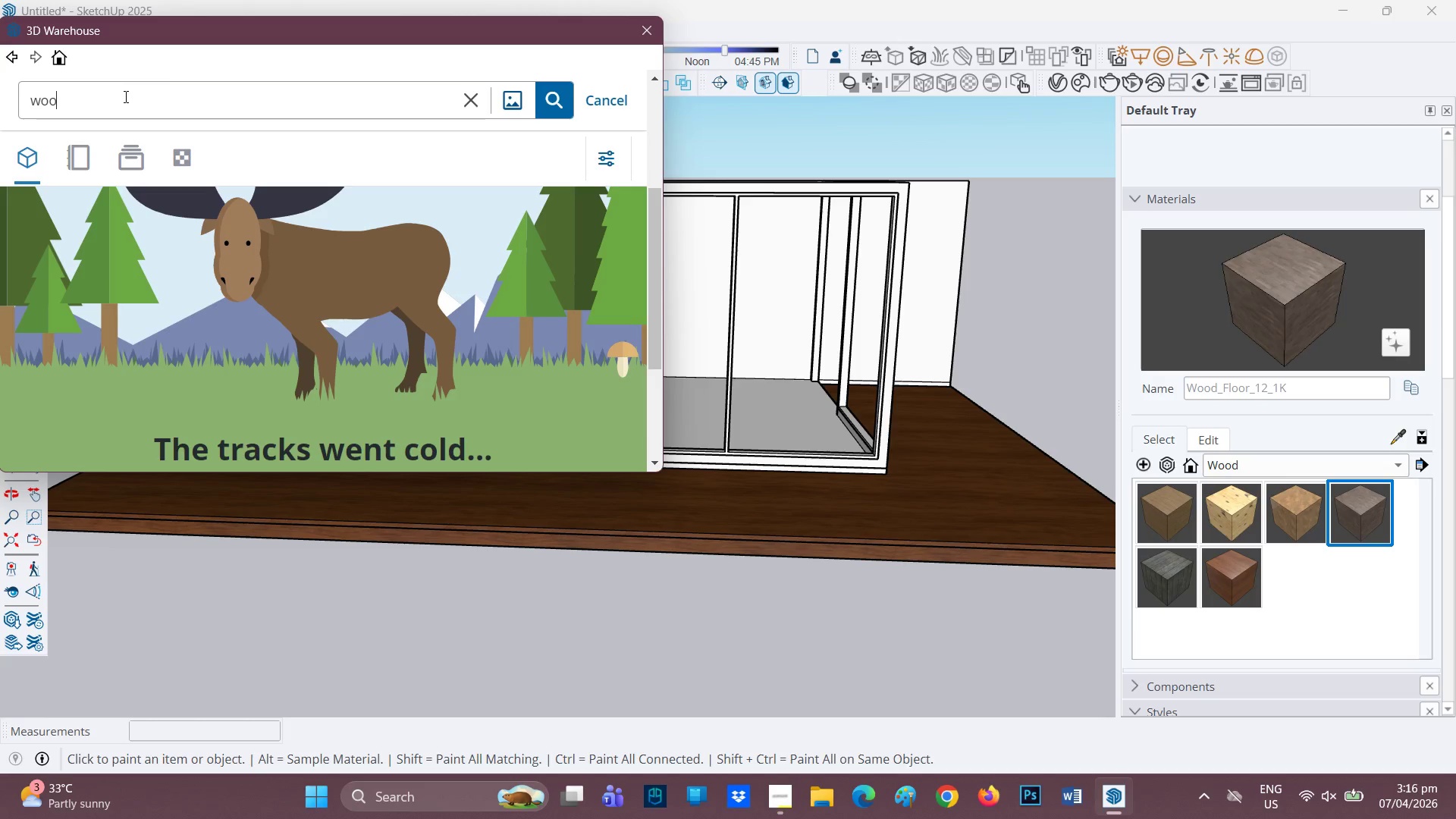 
key(D)
 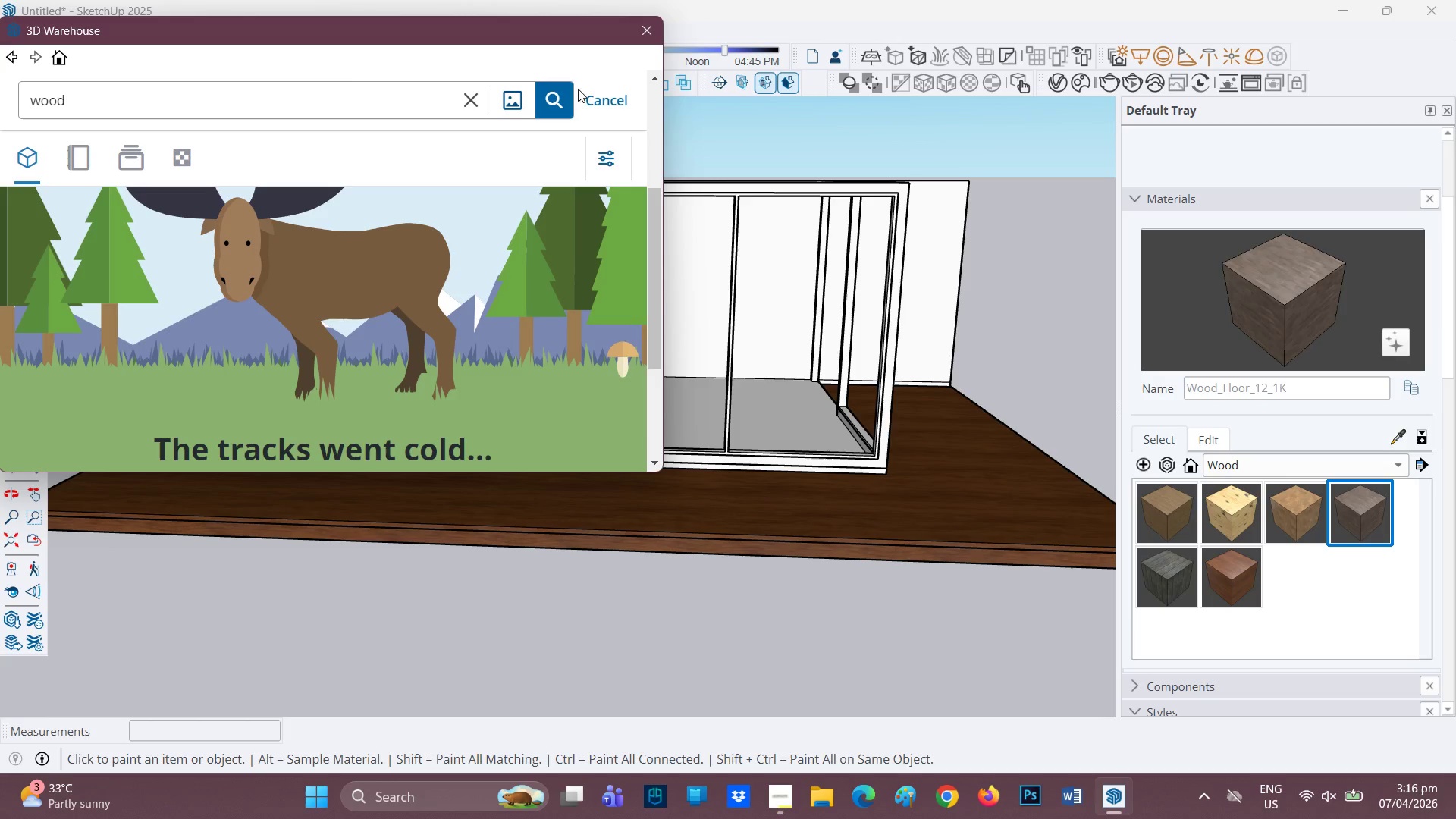 
left_click([560, 97])
 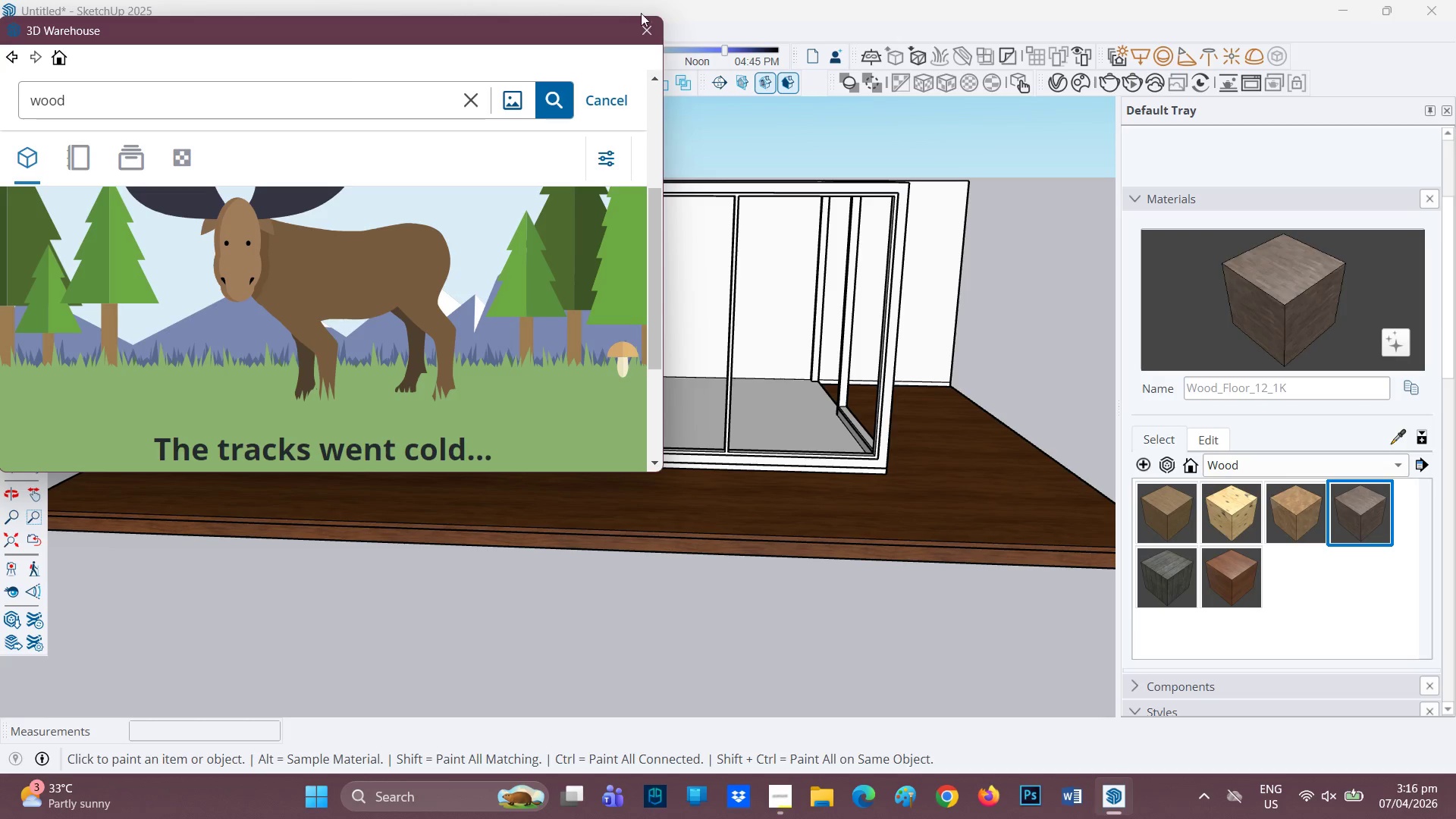 
left_click([654, 25])
 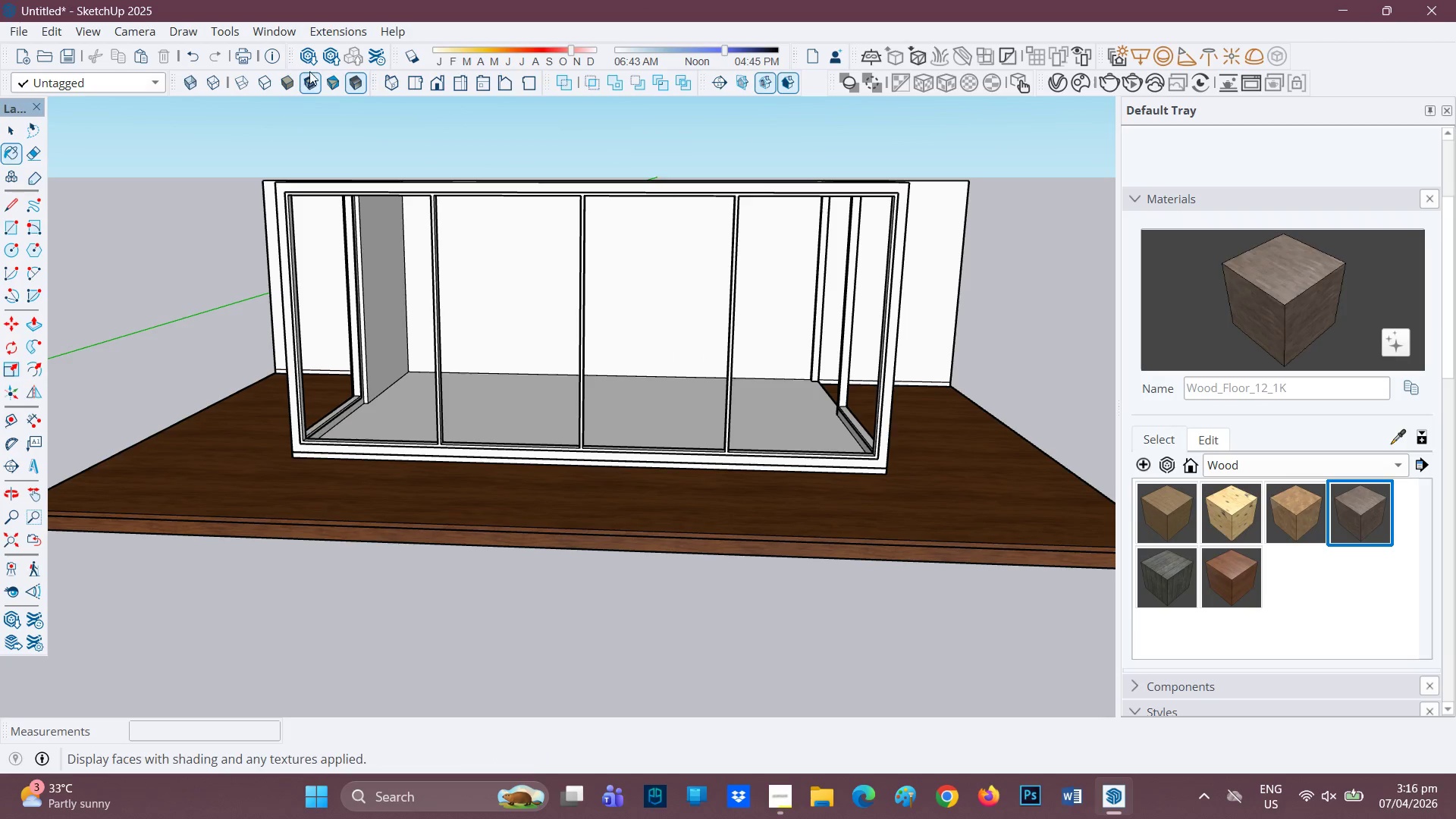 
left_click([312, 54])
 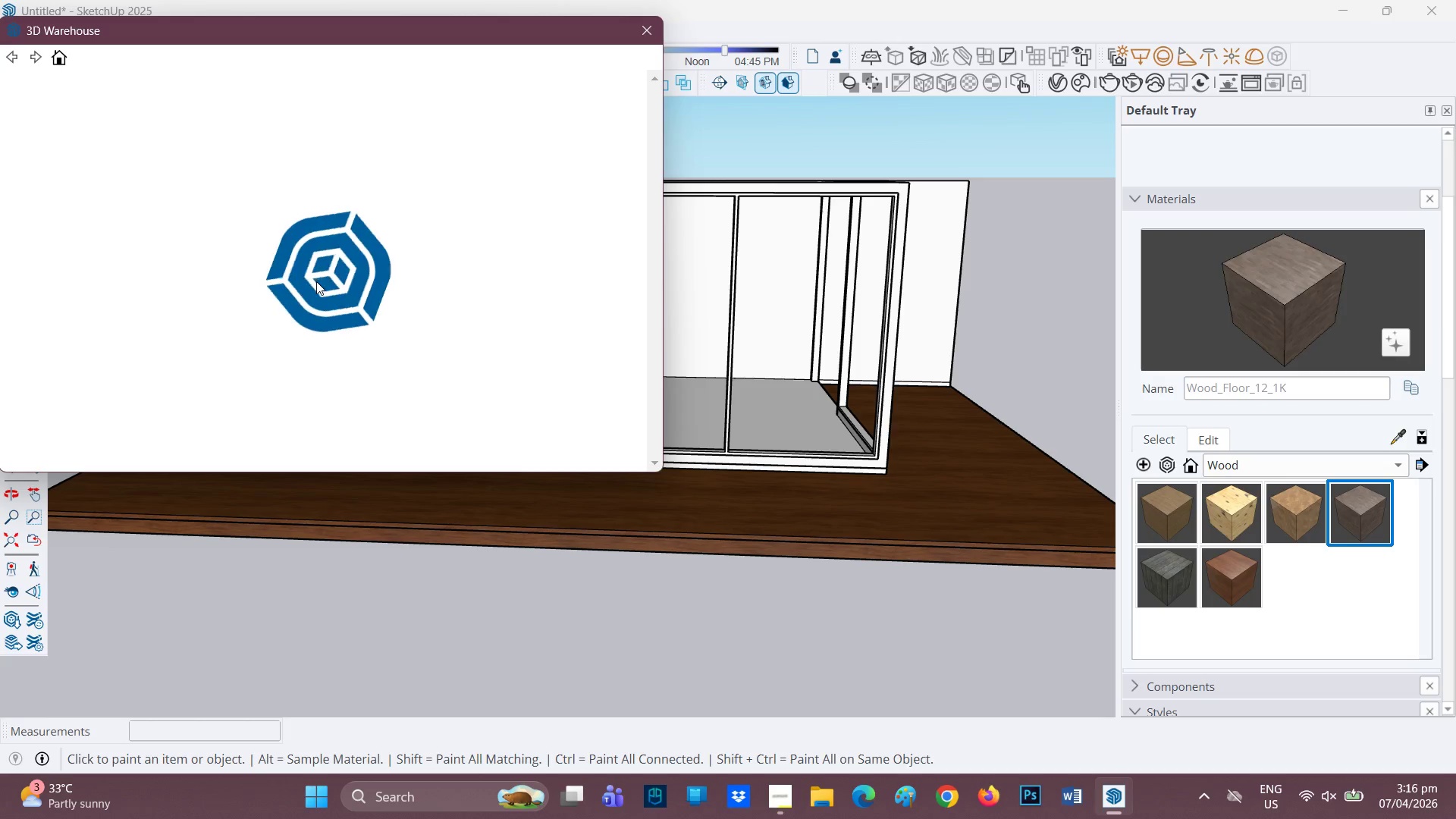 
wait(7.84)
 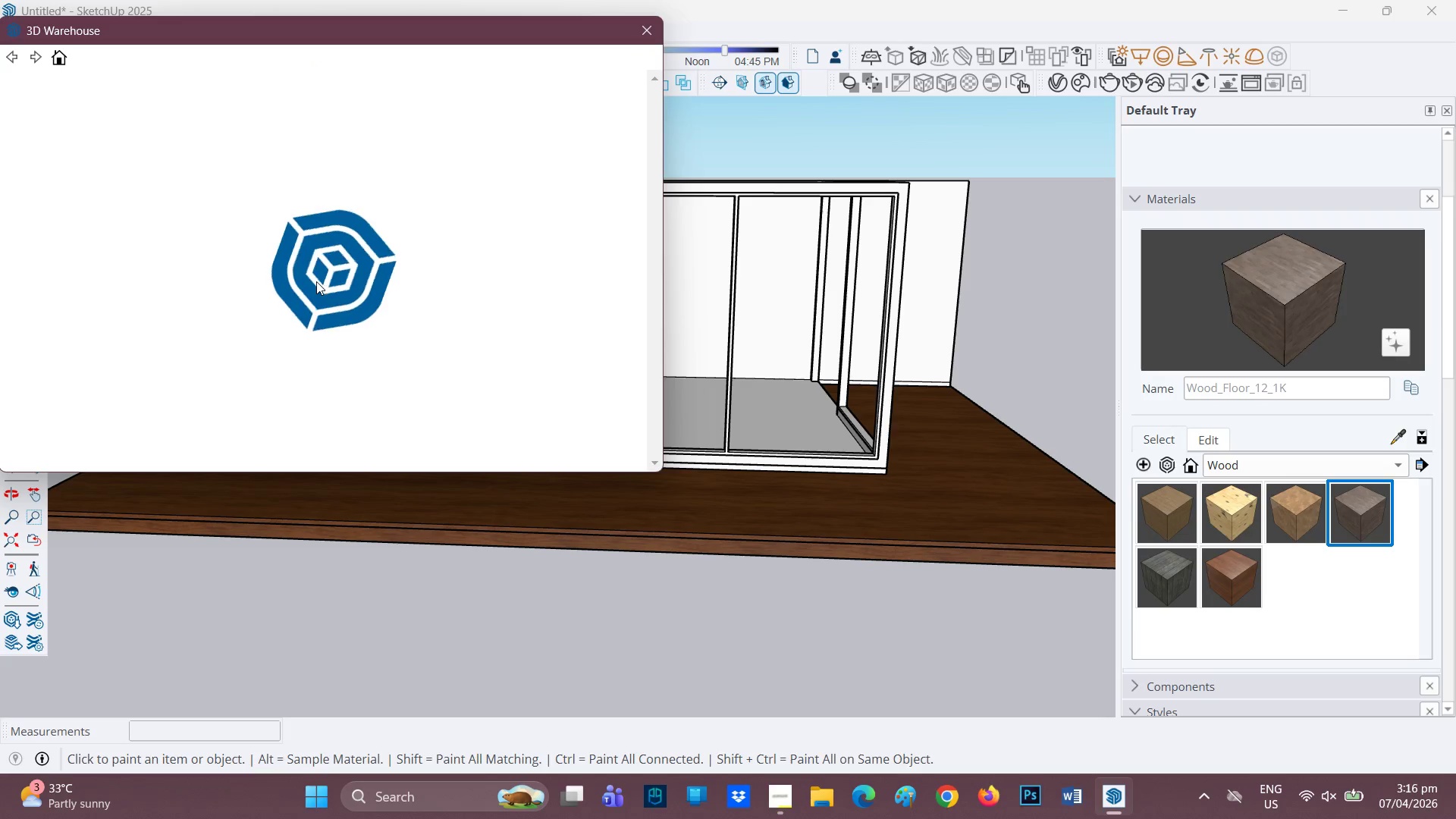 
scroll: coordinate [307, 290], scroll_direction: down, amount: 2.0
 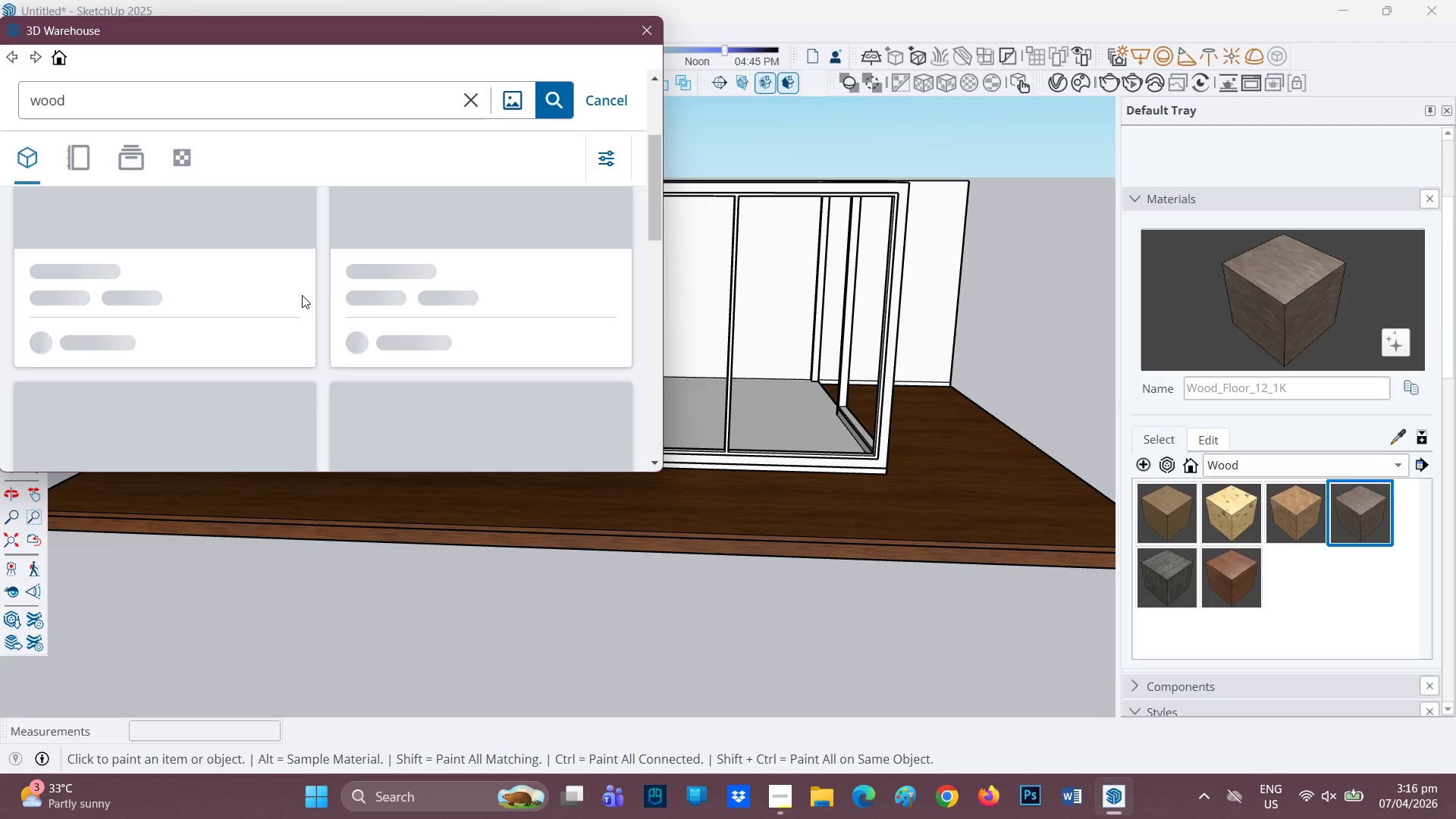 
scroll: coordinate [303, 292], scroll_direction: up, amount: 1.0
 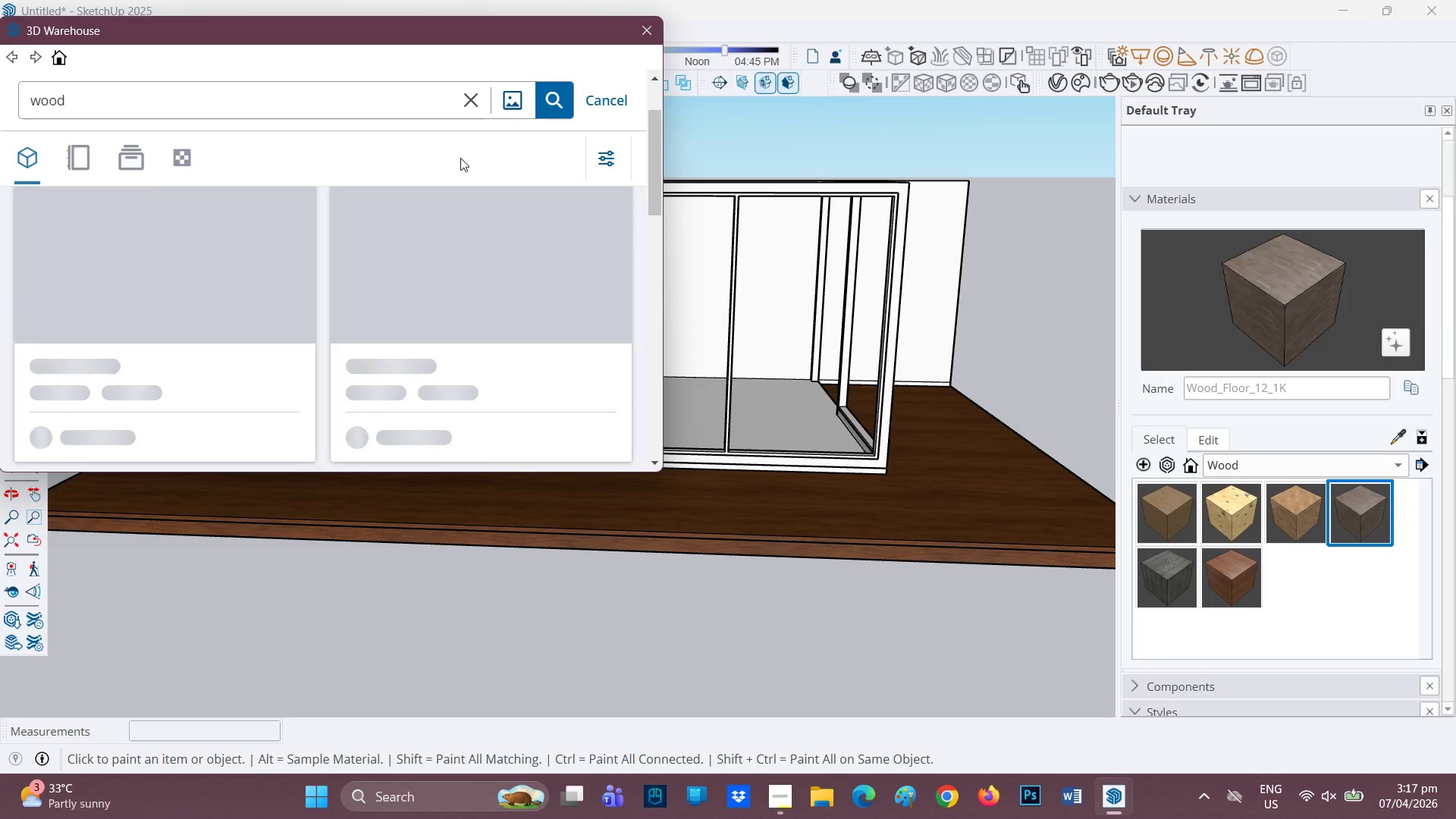 
left_click([184, 164])
 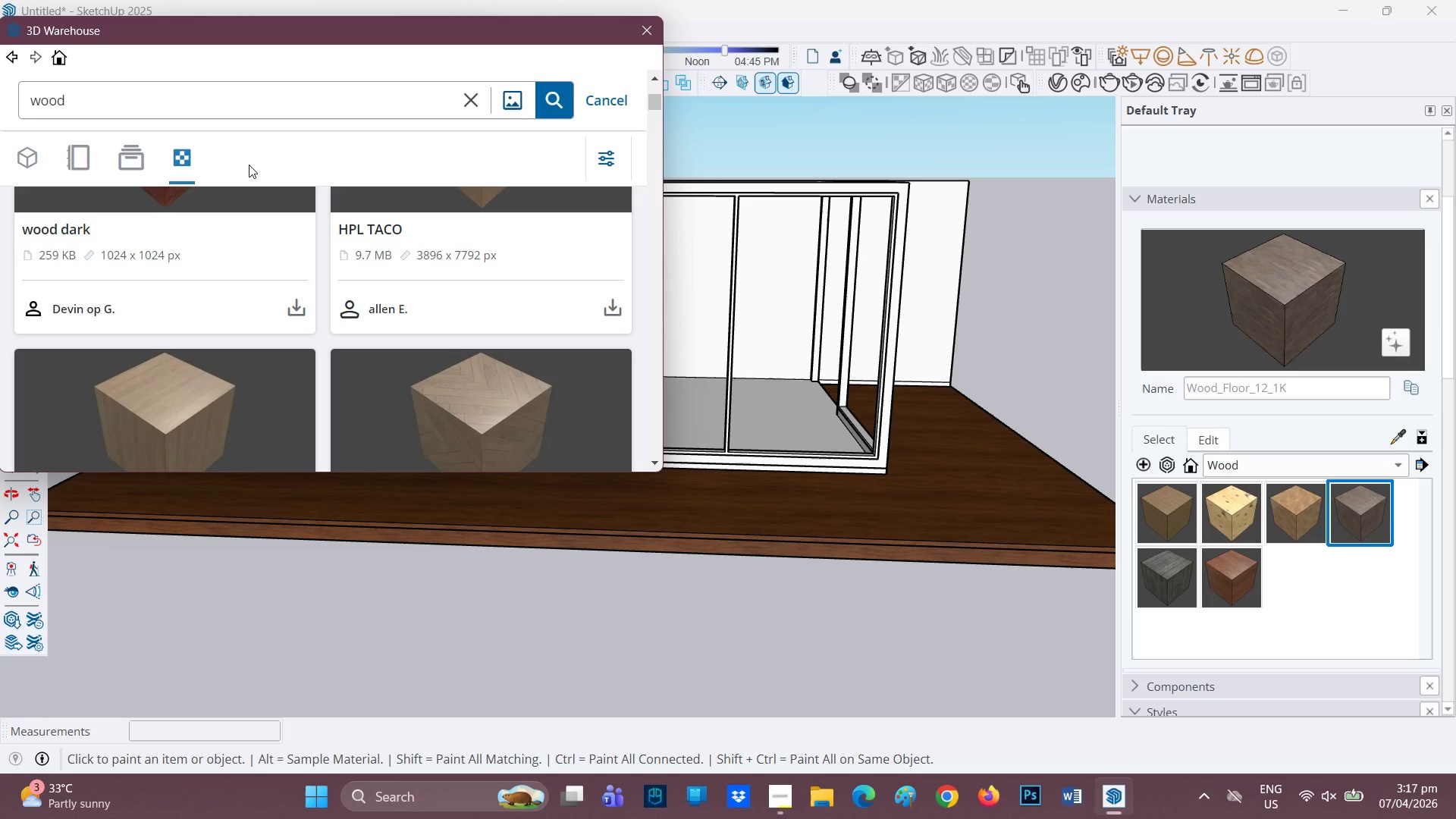 
wait(30.83)
 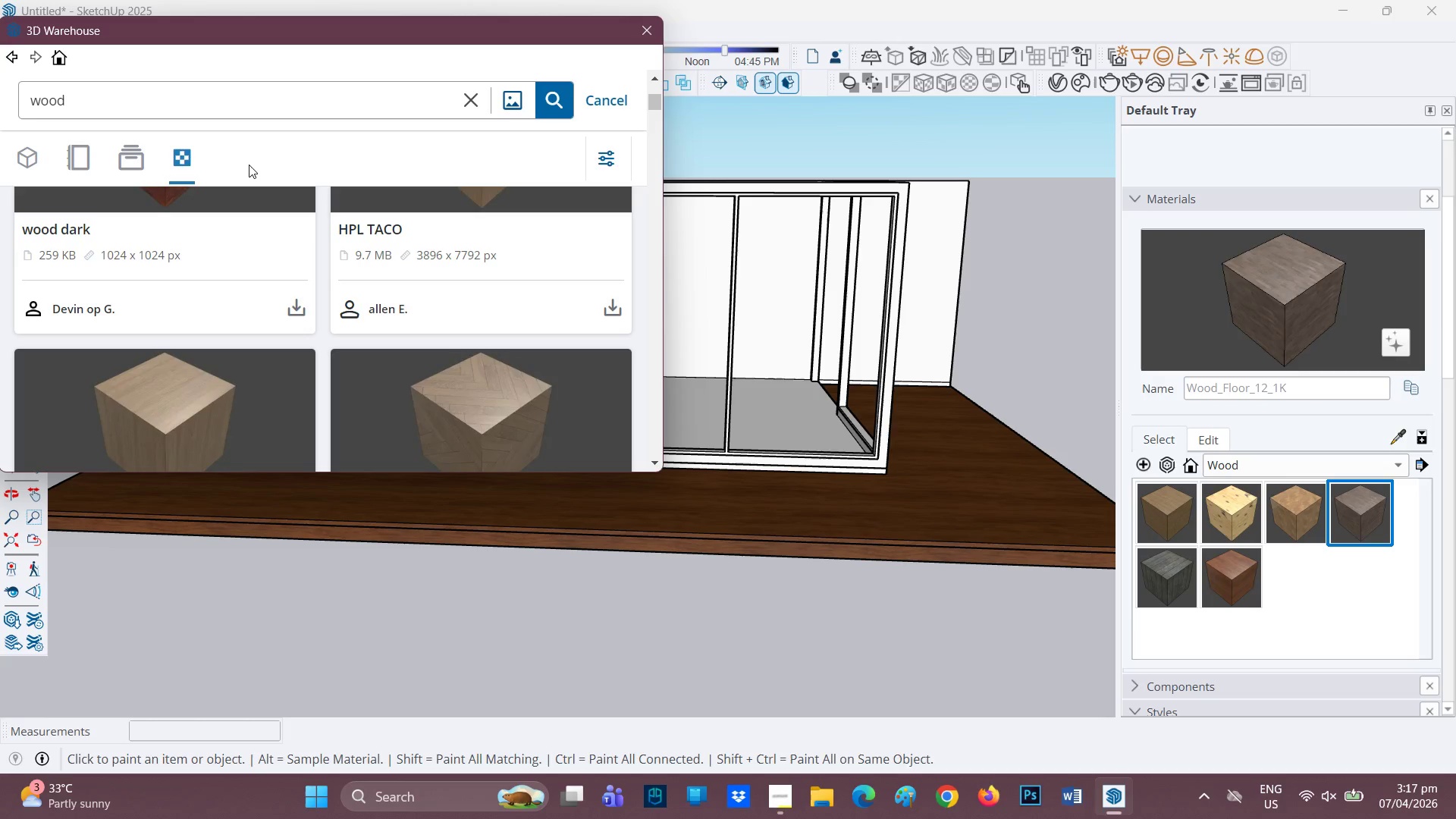 
scroll: coordinate [0, 89], scroll_direction: up, amount: 2.0
 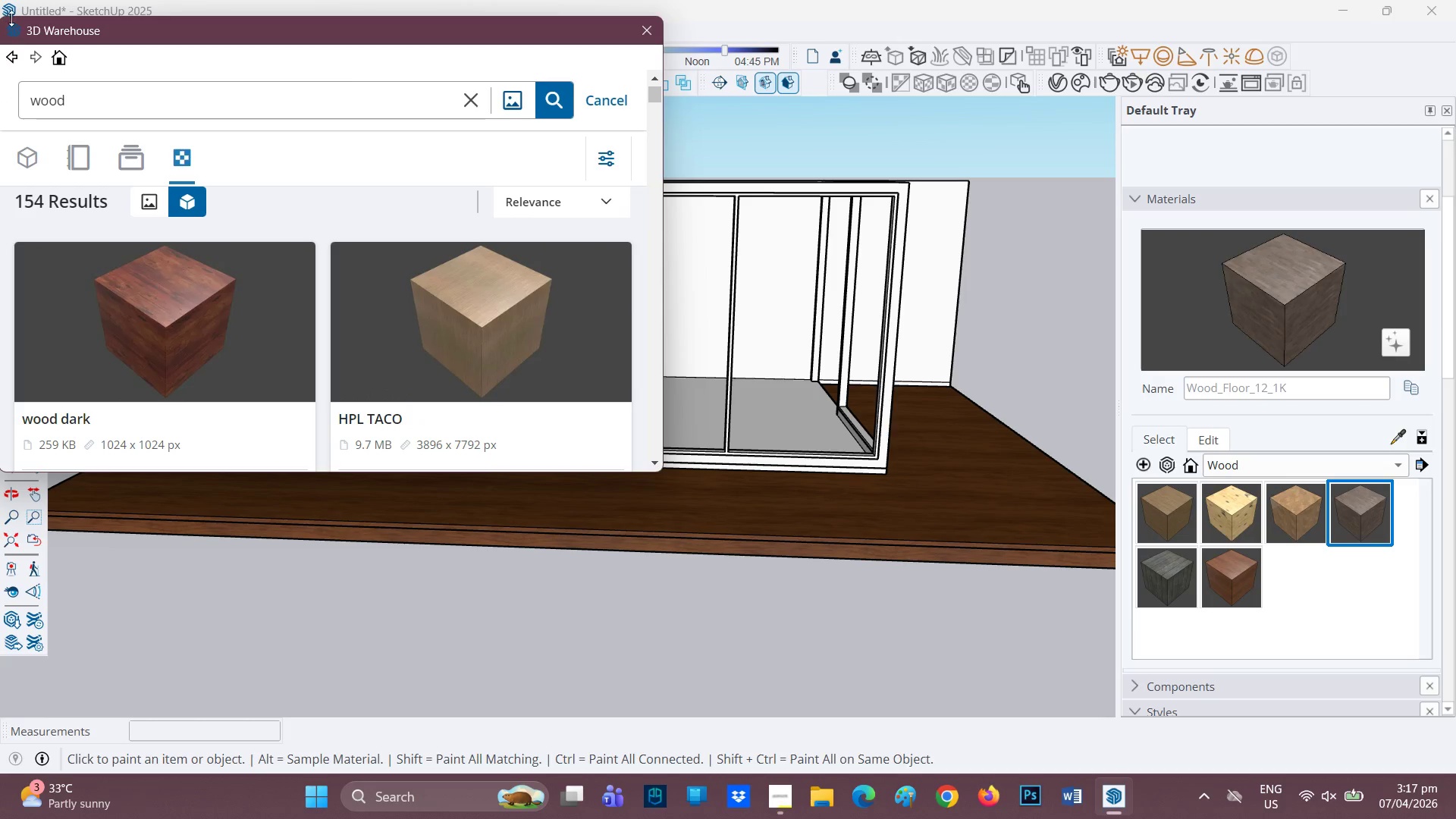 
scroll: coordinate [235, 293], scroll_direction: down, amount: 6.0
 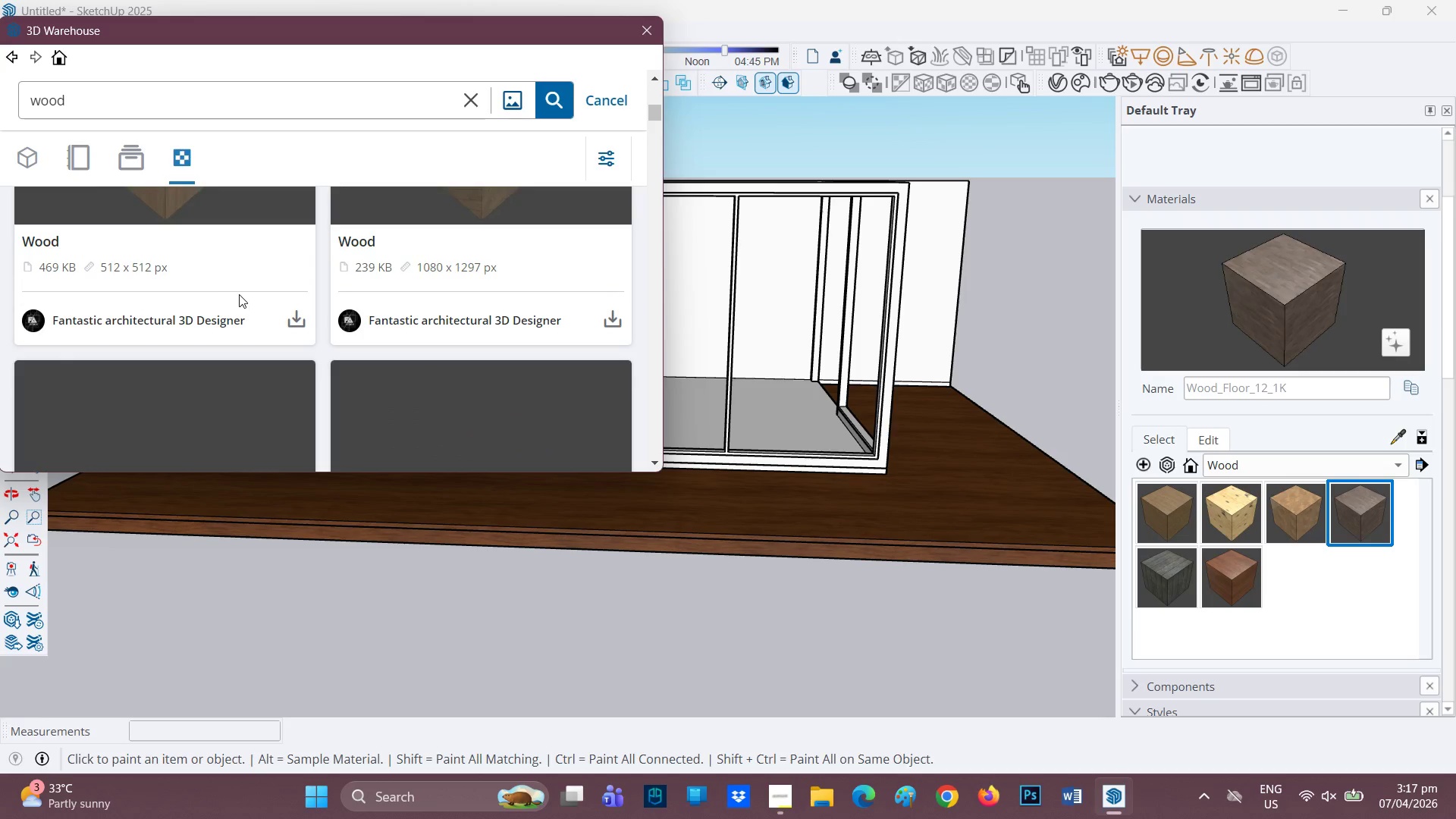 
scroll: coordinate [262, 297], scroll_direction: up, amount: 2.0
 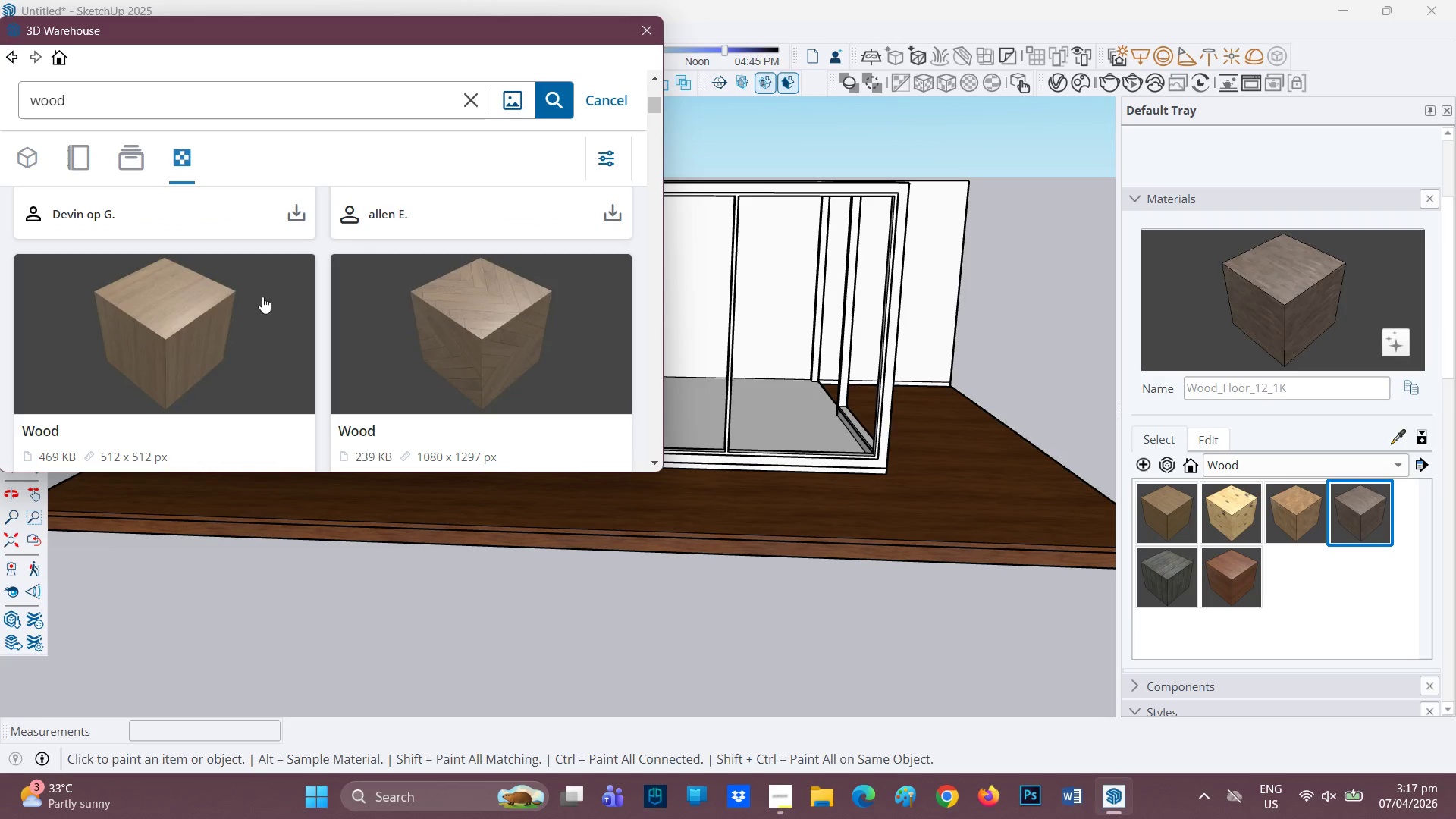 
scroll: coordinate [281, 281], scroll_direction: down, amount: 4.0
 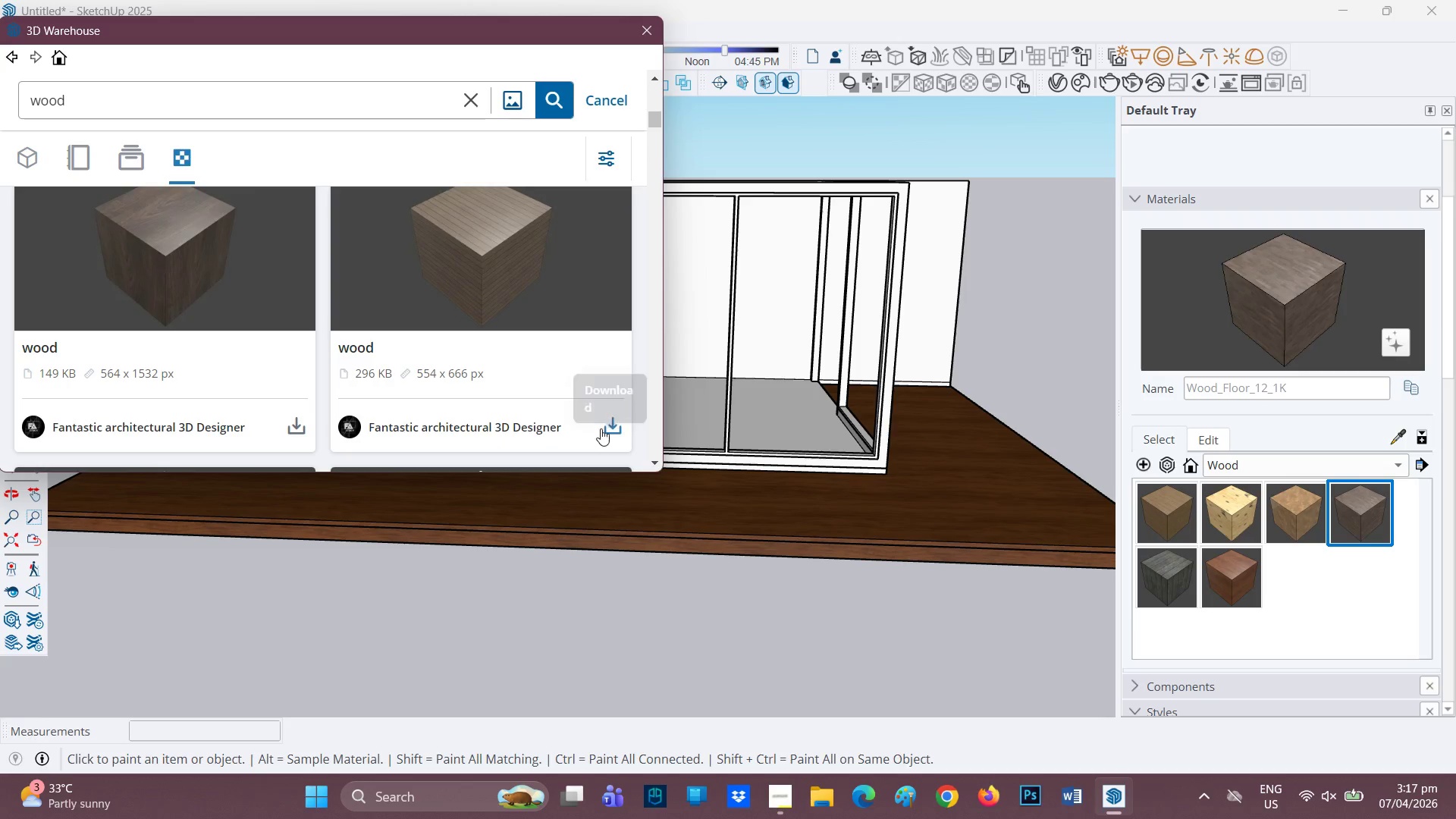 
left_click([608, 429])
 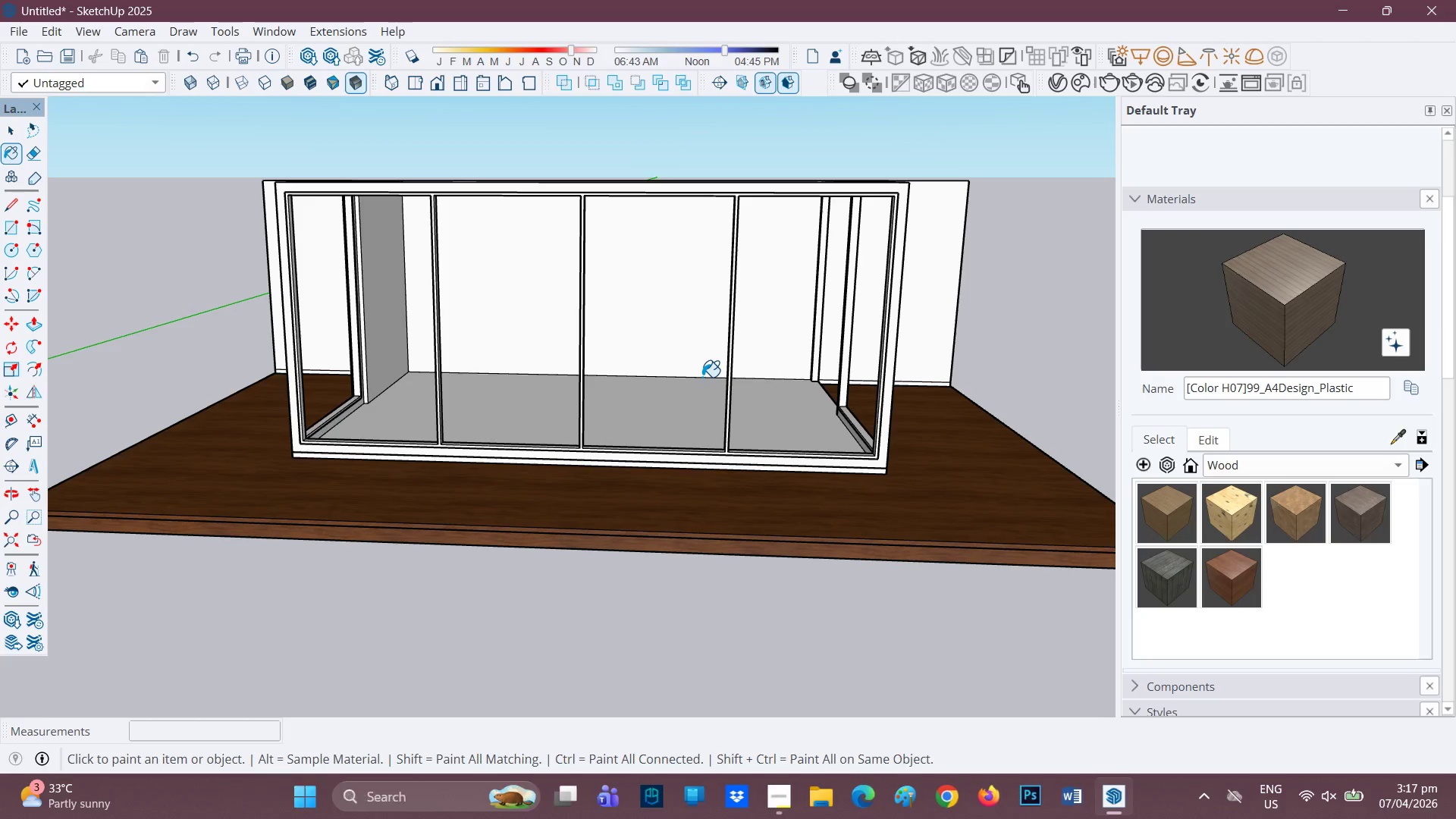 
wait(9.94)
 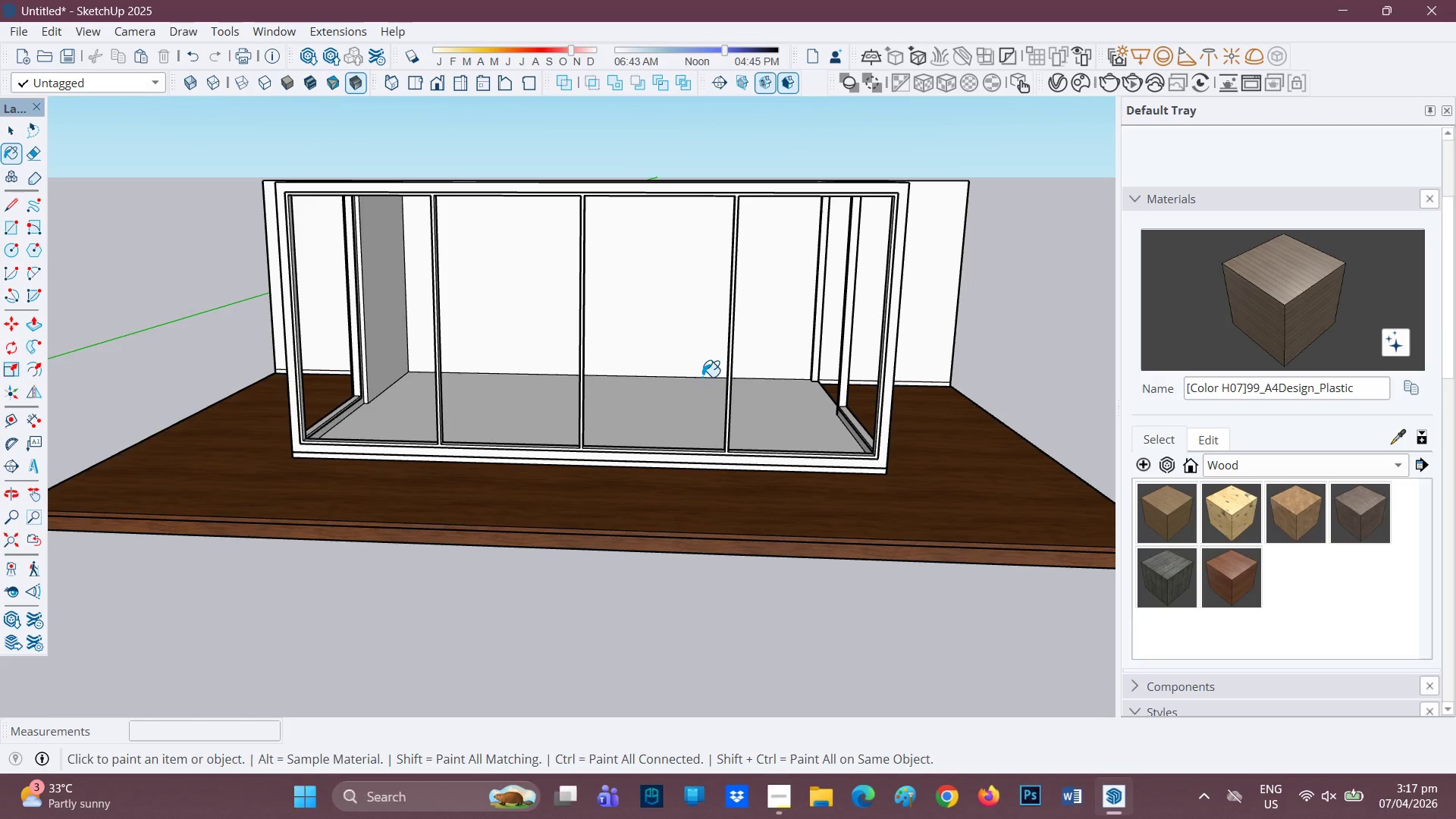 
left_click([1420, 388])
 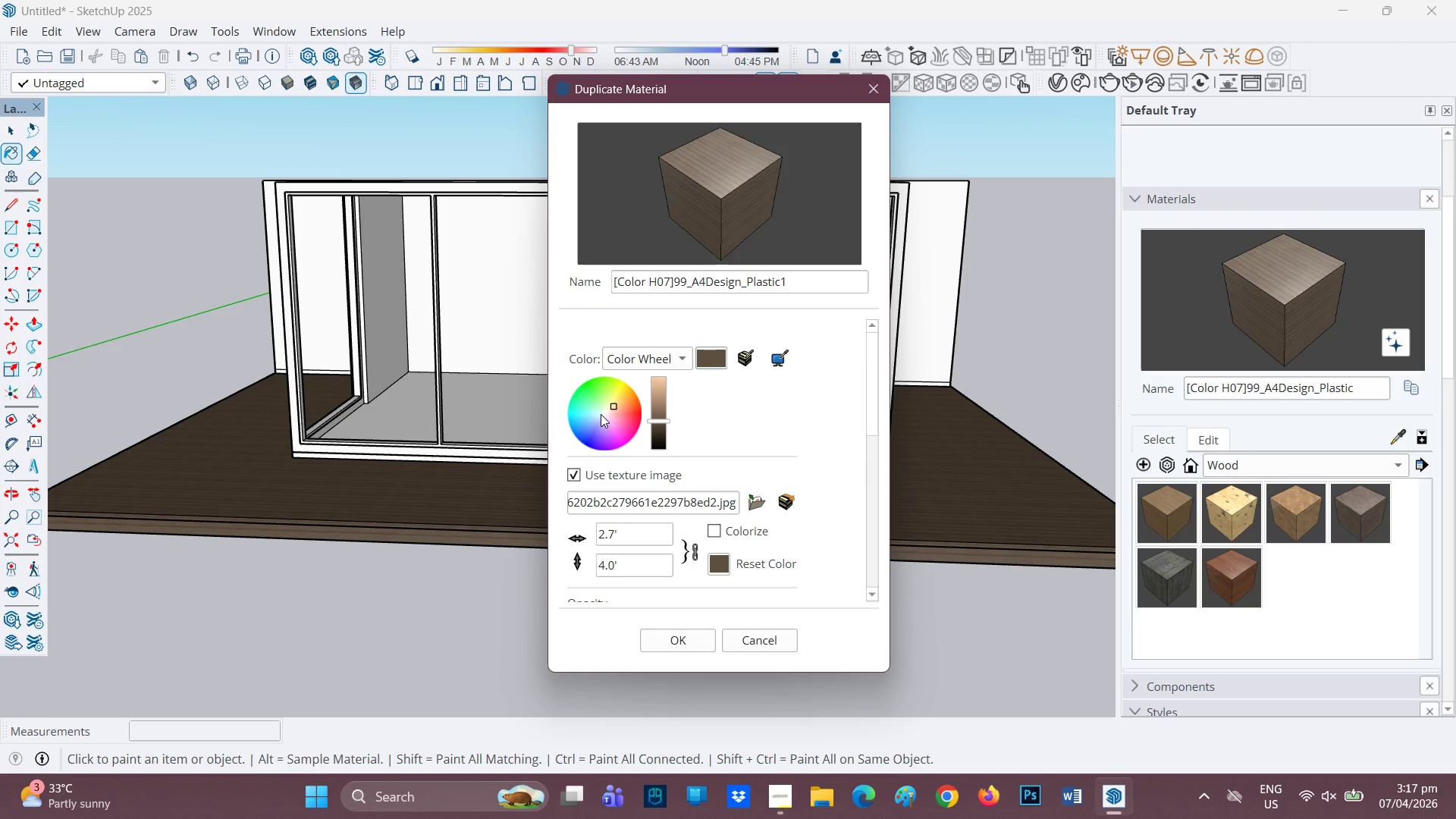 
left_click([619, 405])
 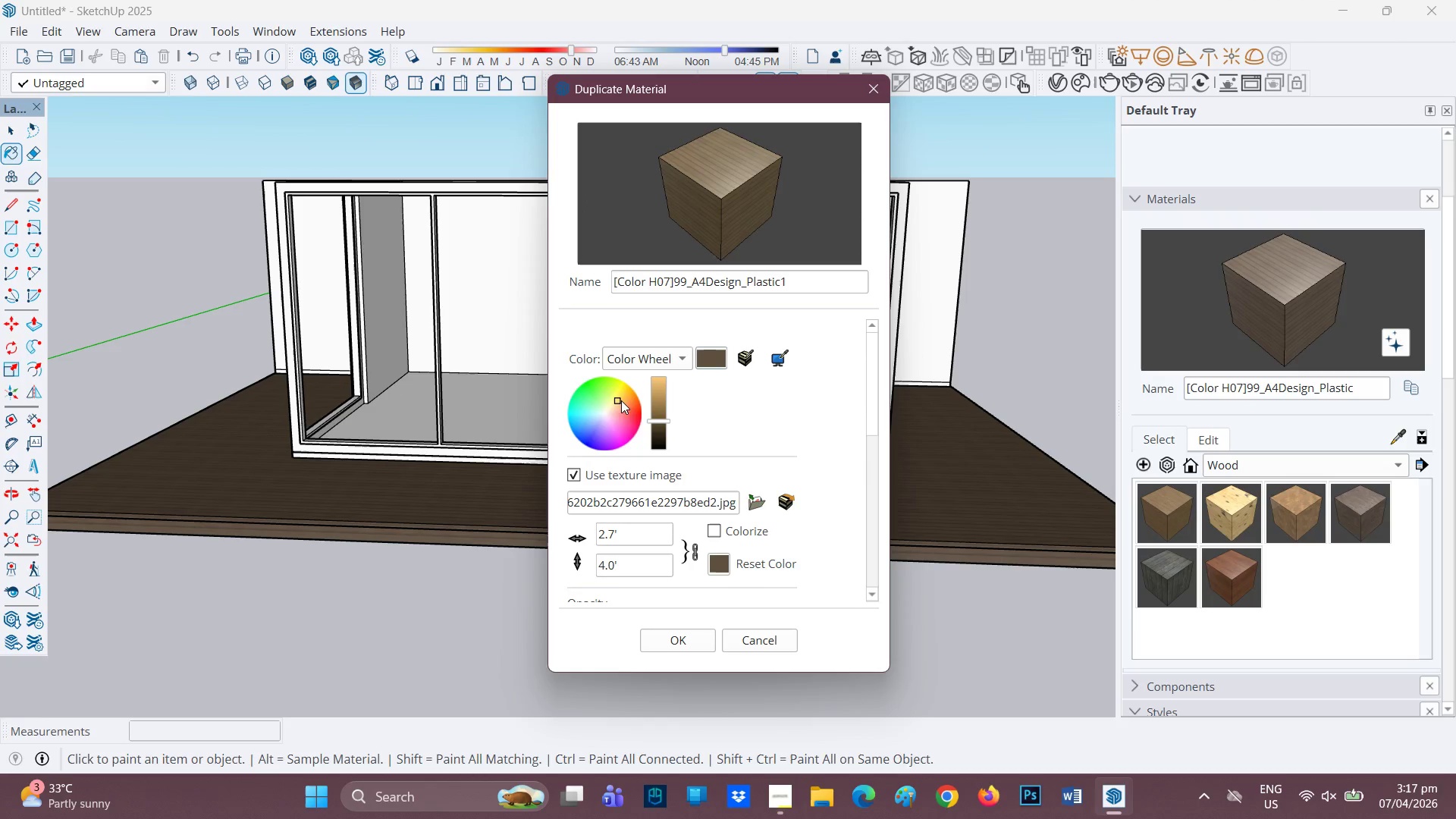 
left_click([621, 407])
 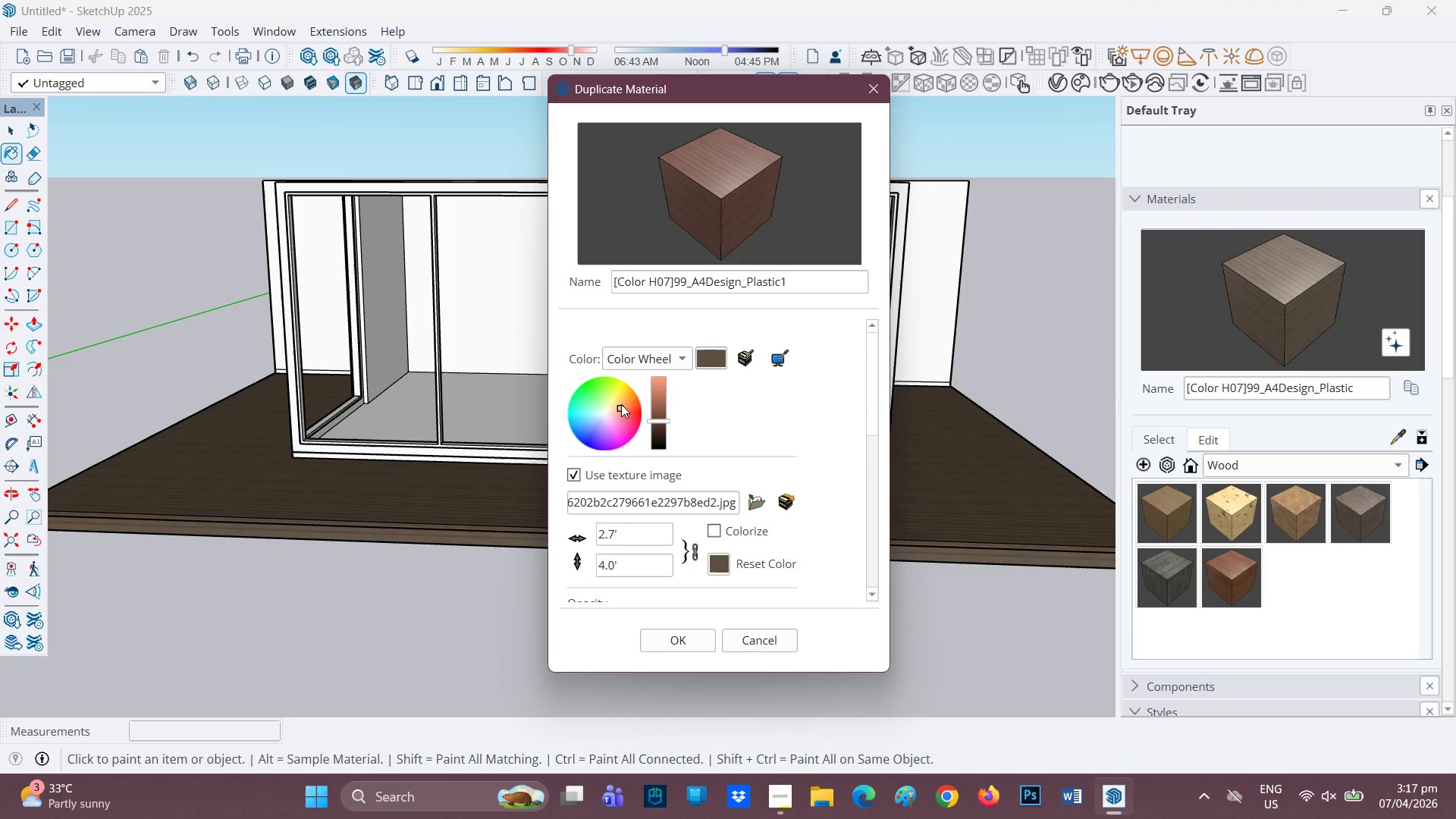 
left_click([621, 403])
 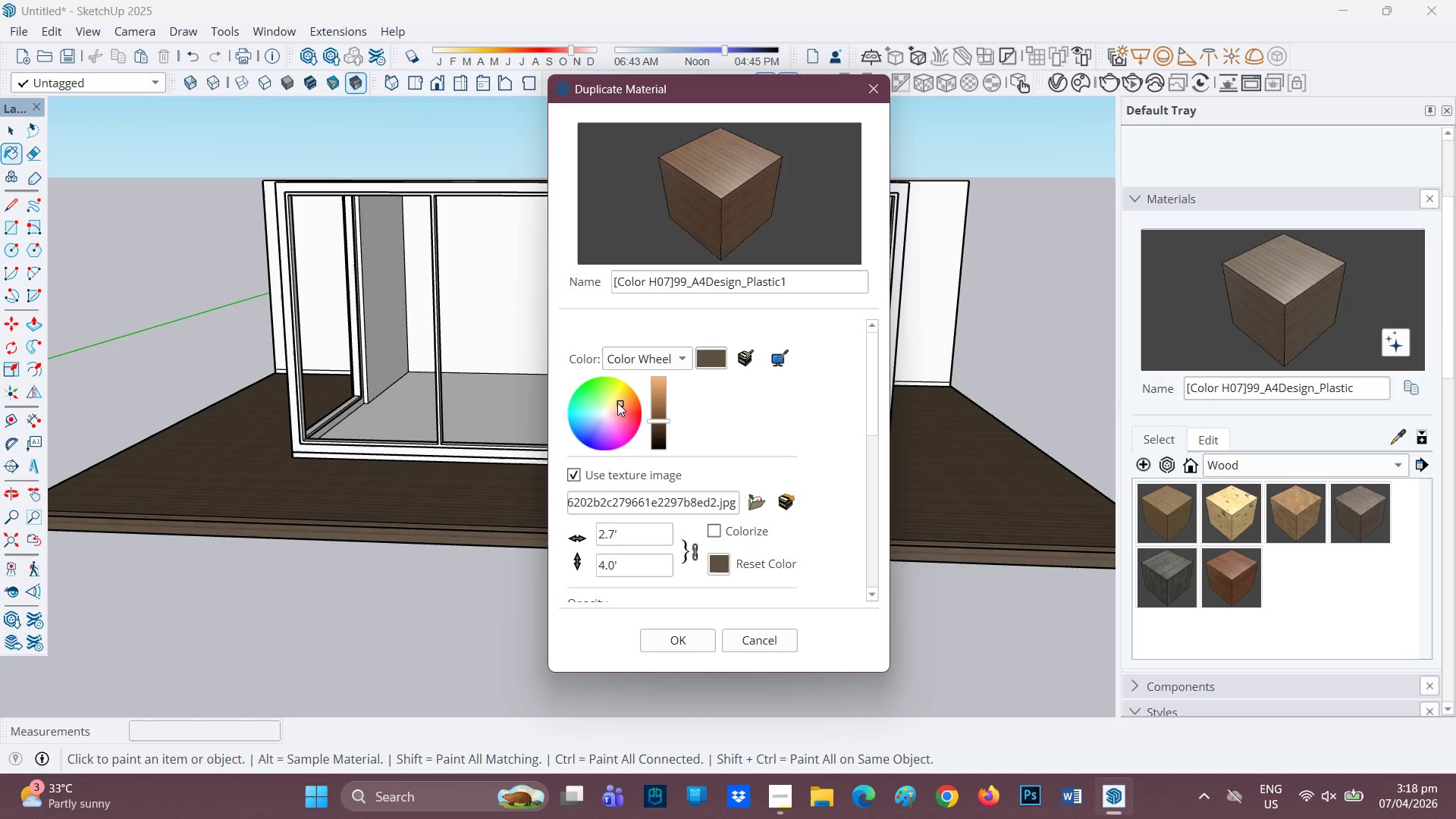 
left_click([623, 396])
 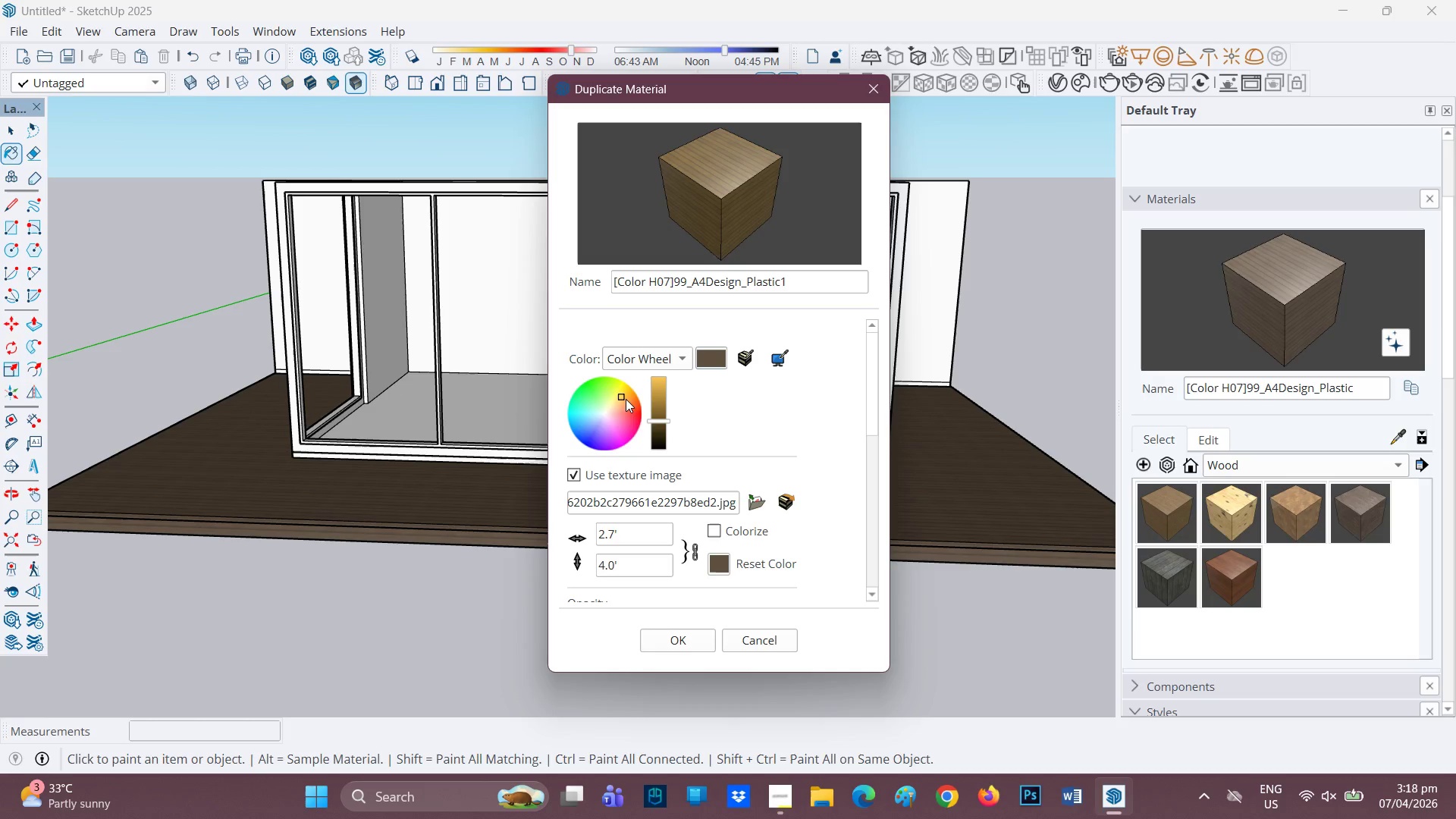 
left_click_drag(start_coordinate=[626, 402], to_coordinate=[626, 406])
 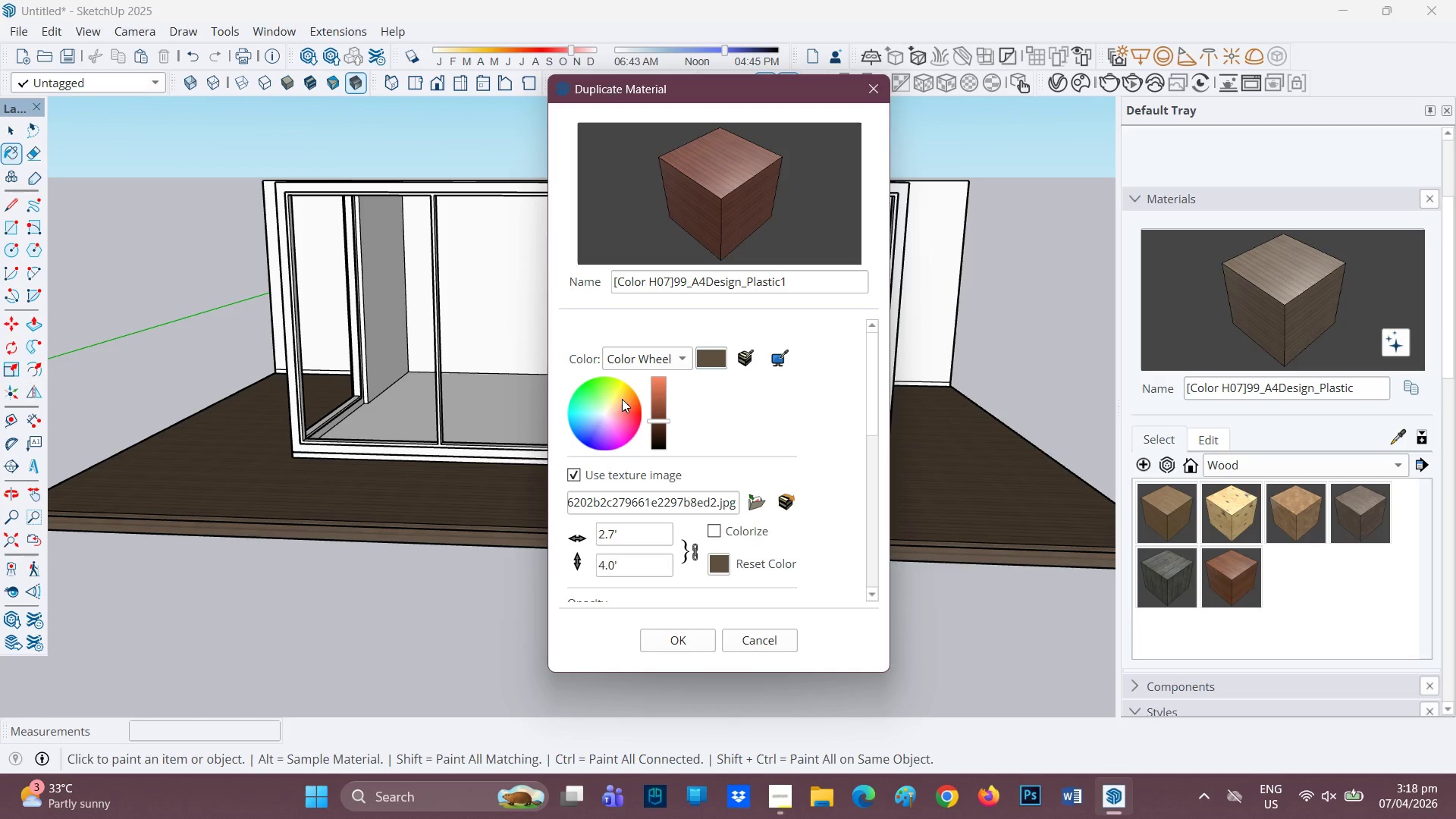 
left_click([620, 404])
 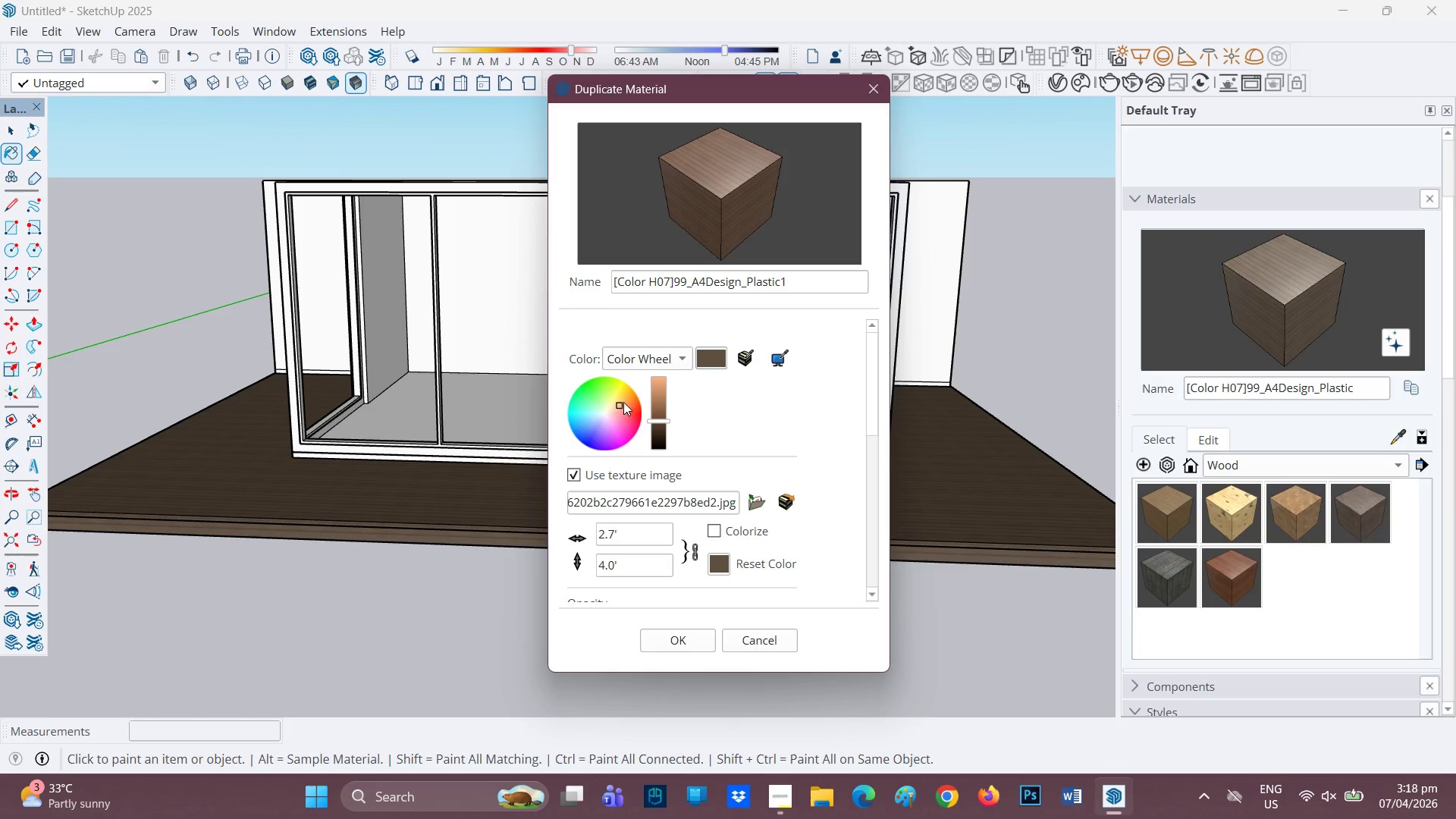 
left_click([623, 401])
 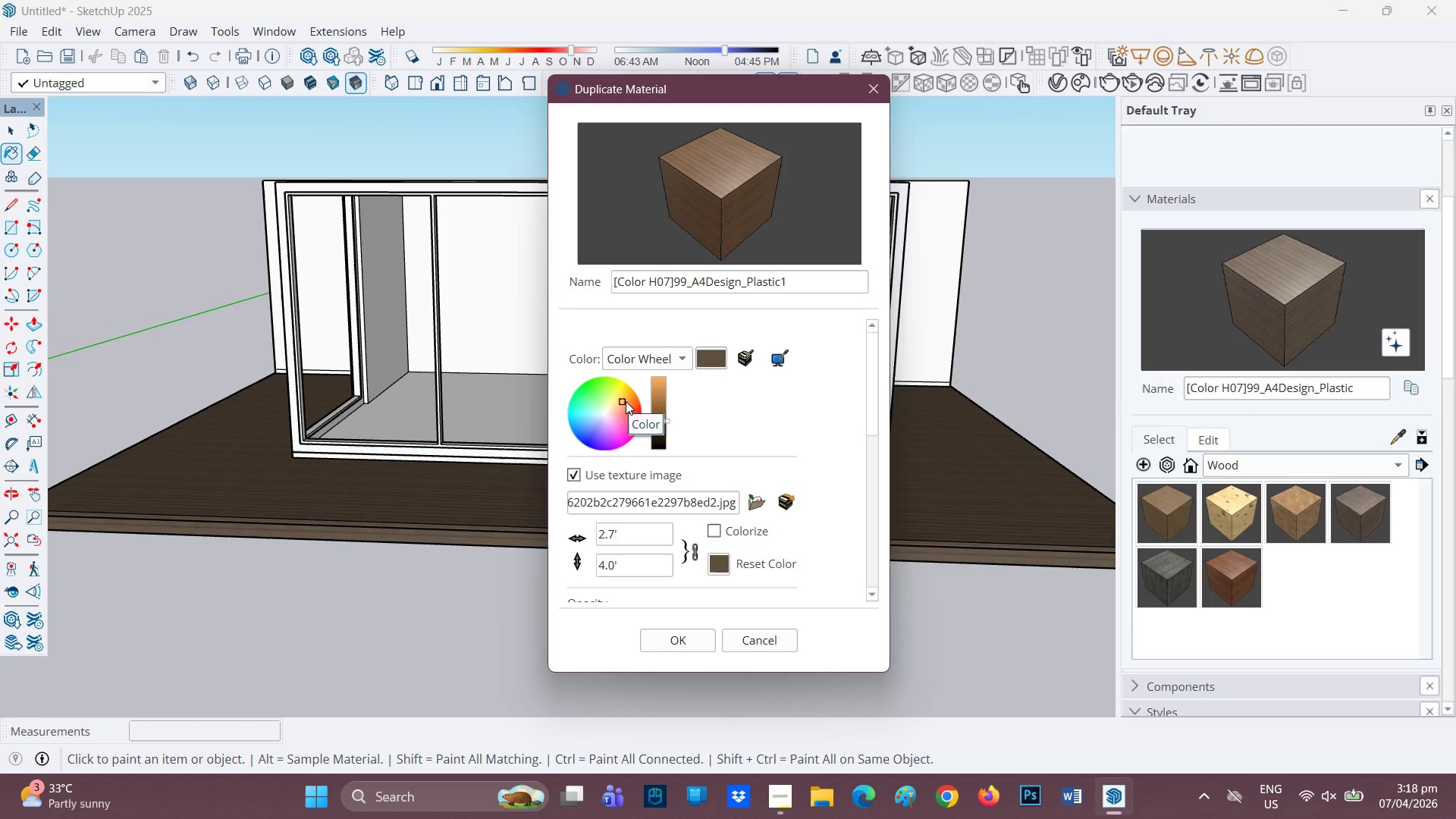 
left_click([661, 404])
 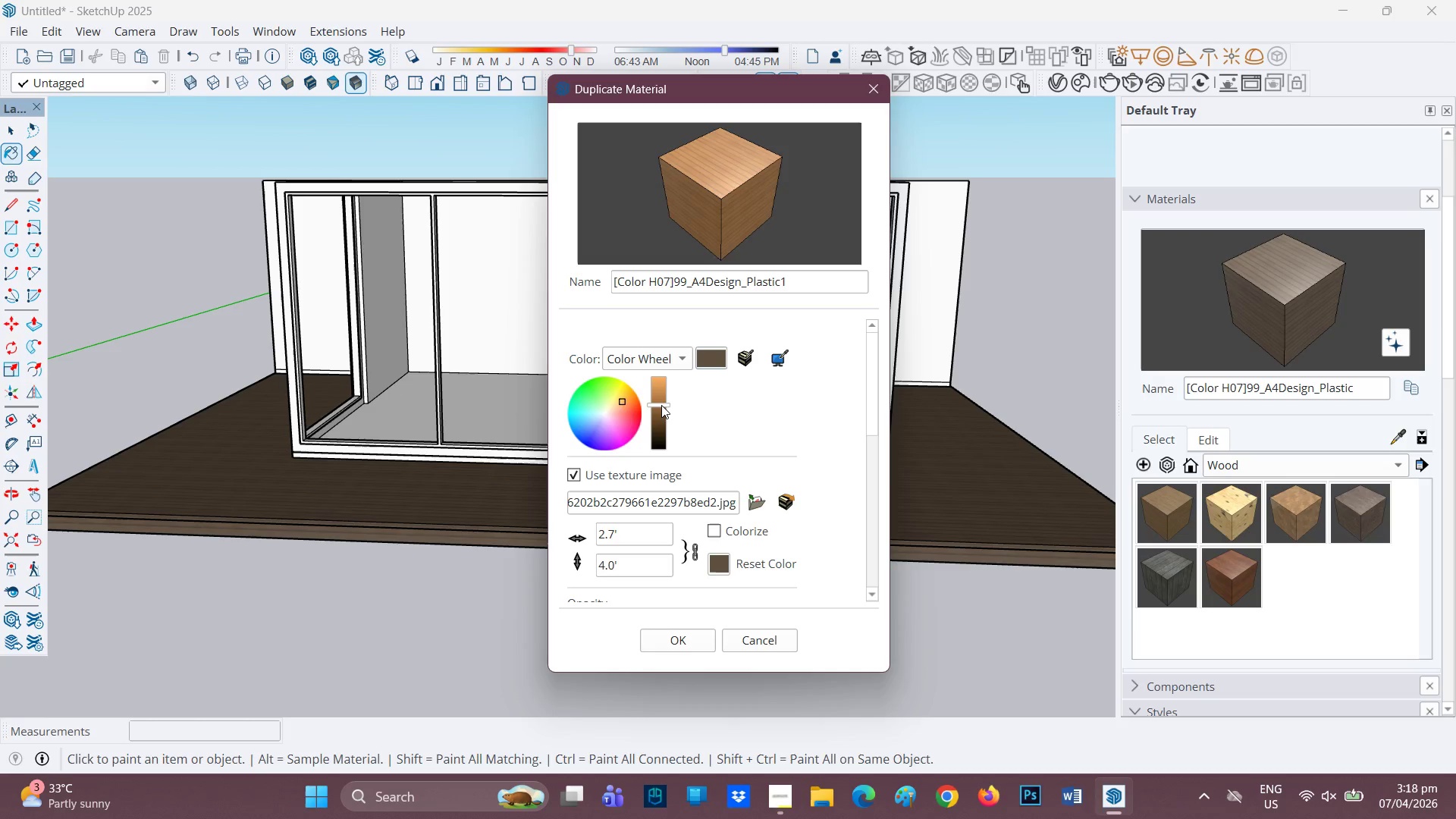 
left_click([660, 408])
 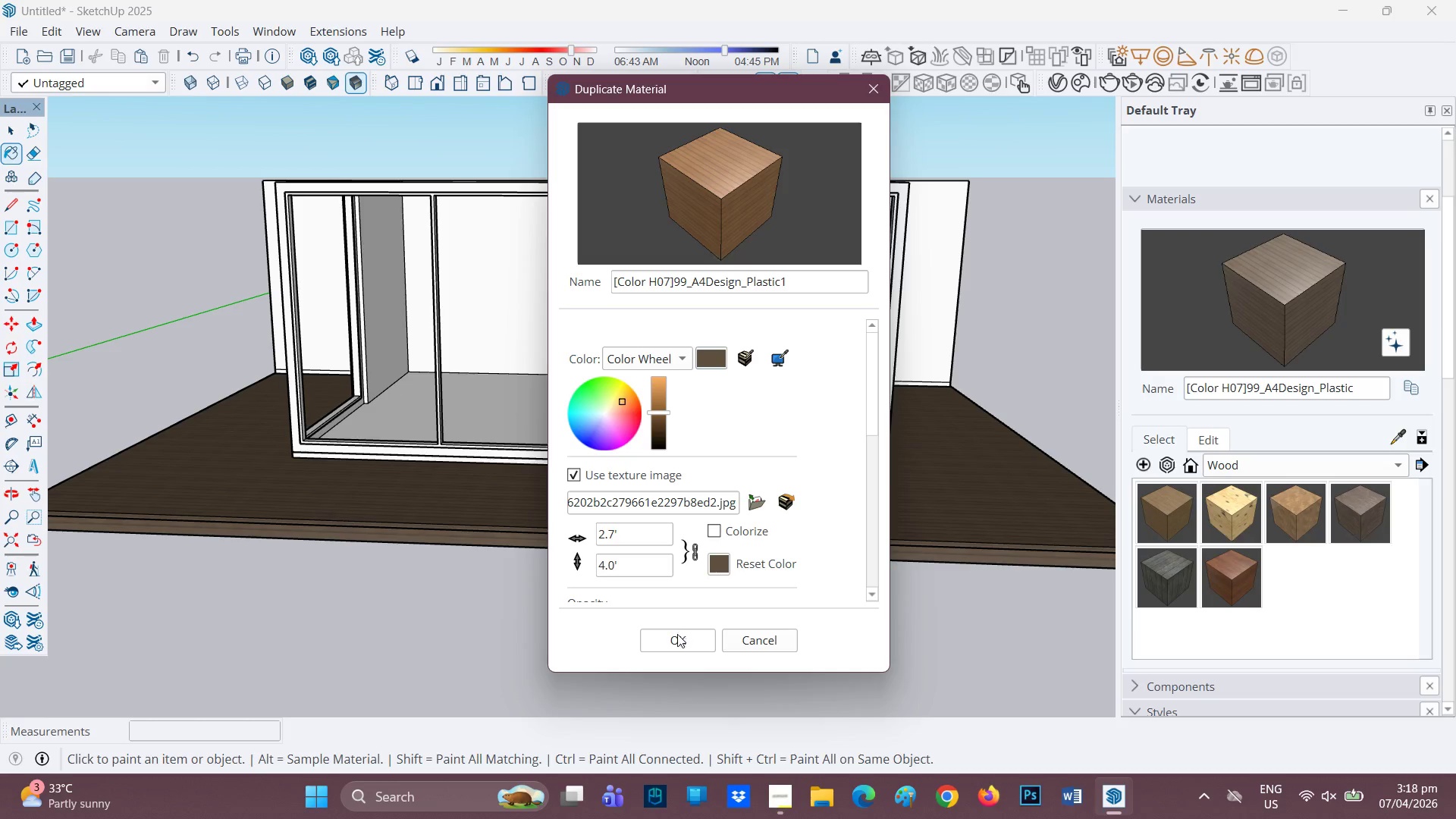 
left_click([970, 492])
 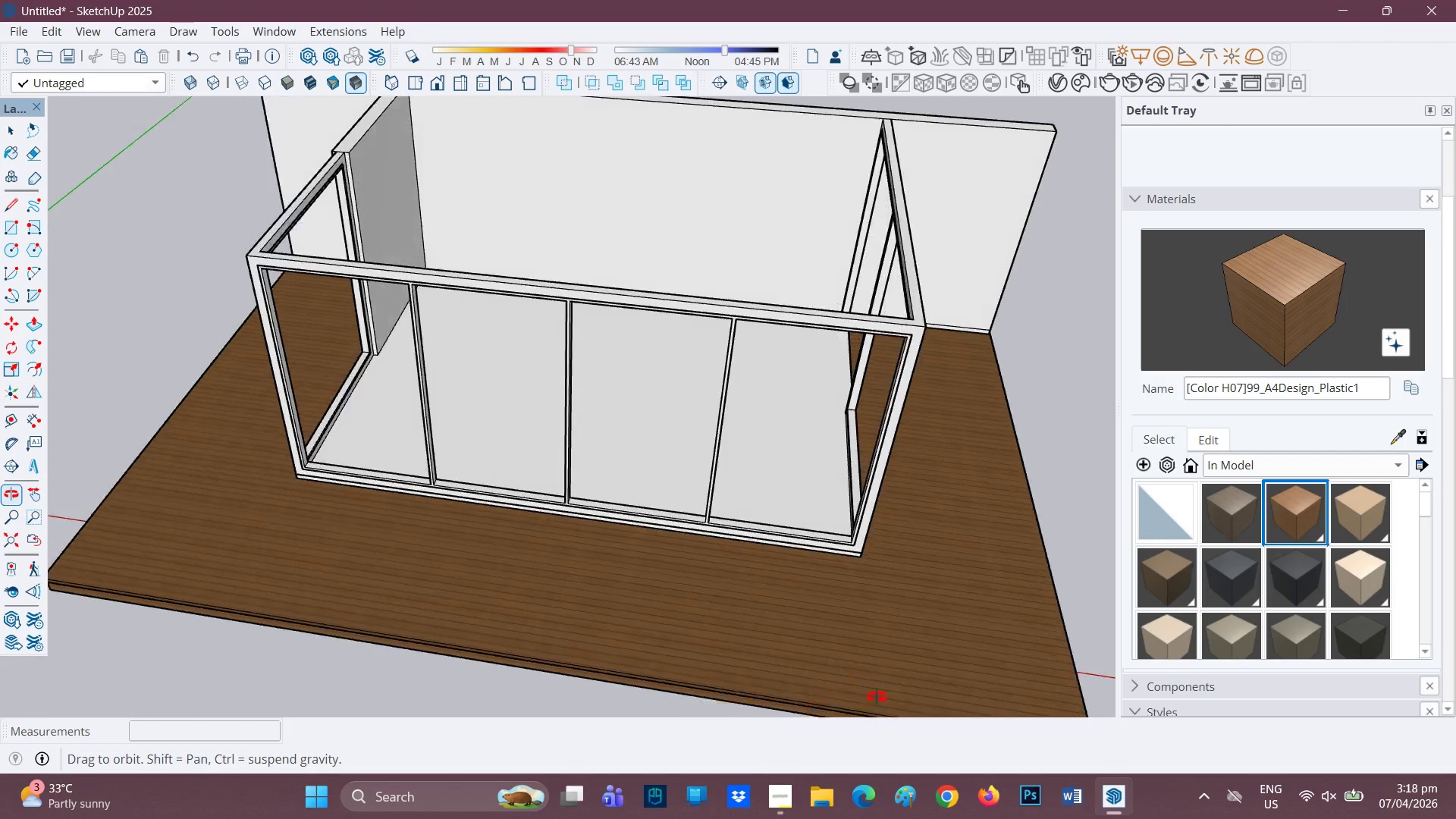 
scroll: coordinate [935, 622], scroll_direction: up, amount: 1.0
 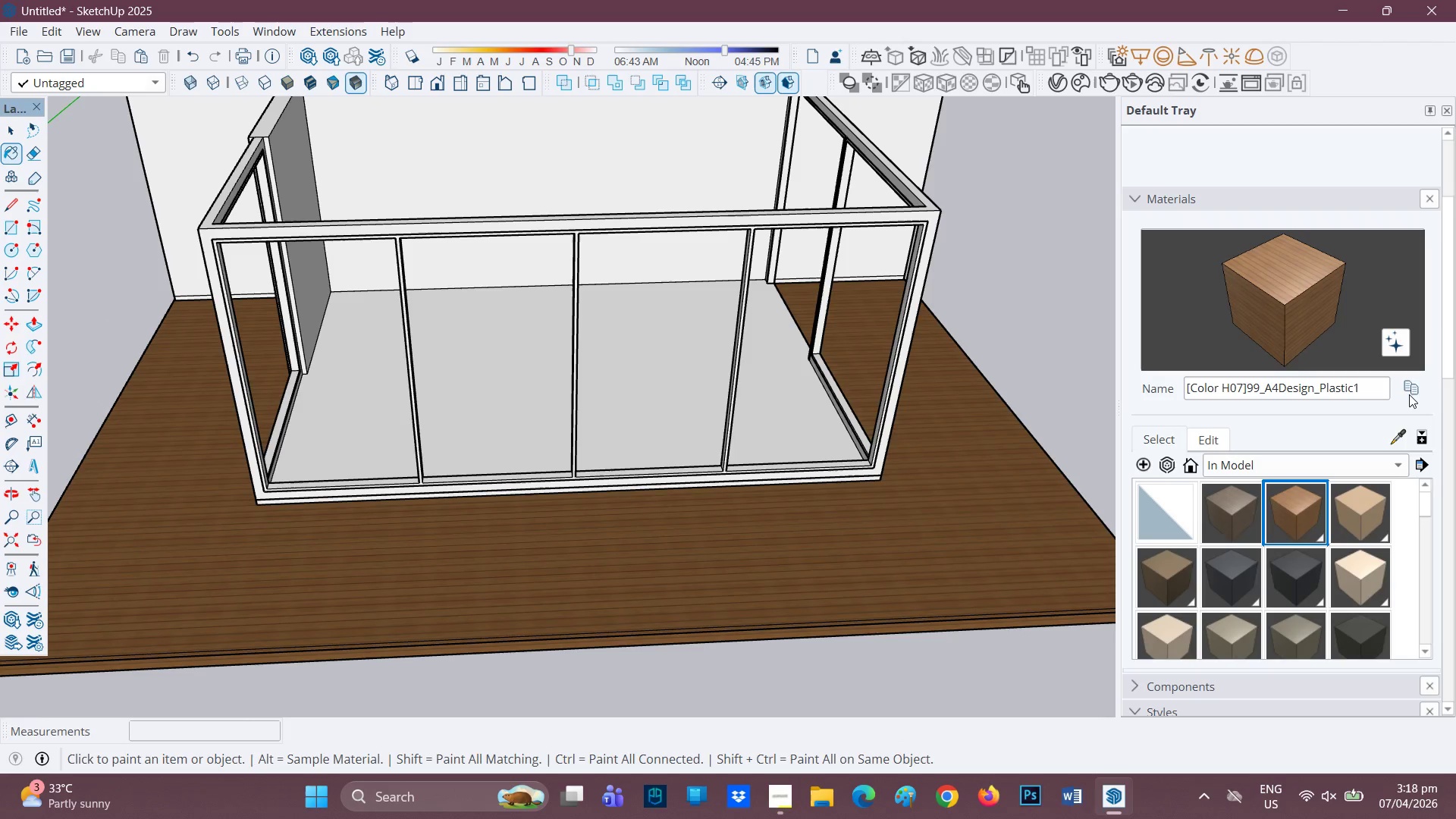 
left_click([1416, 388])
 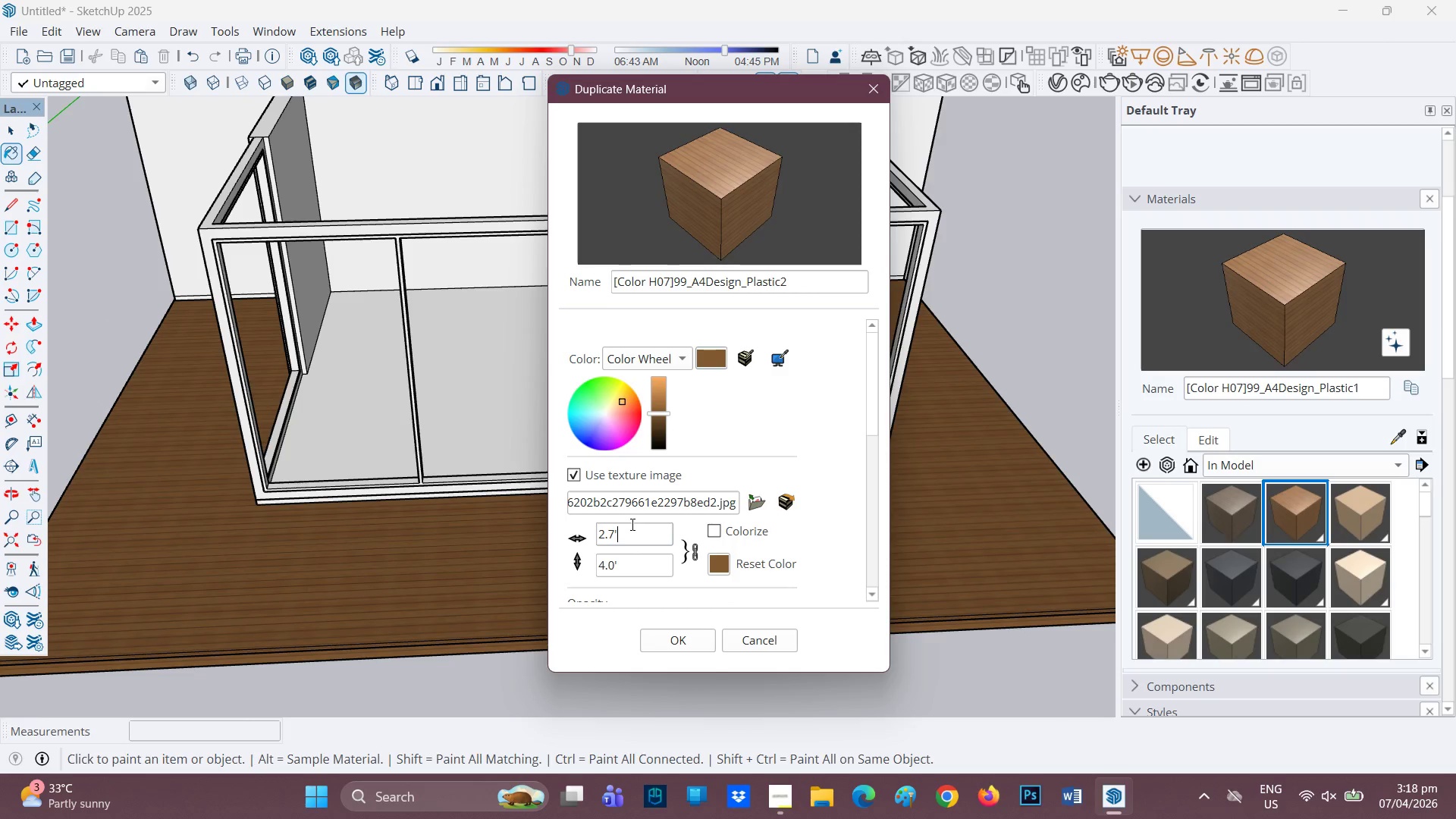 
wait(5.61)
 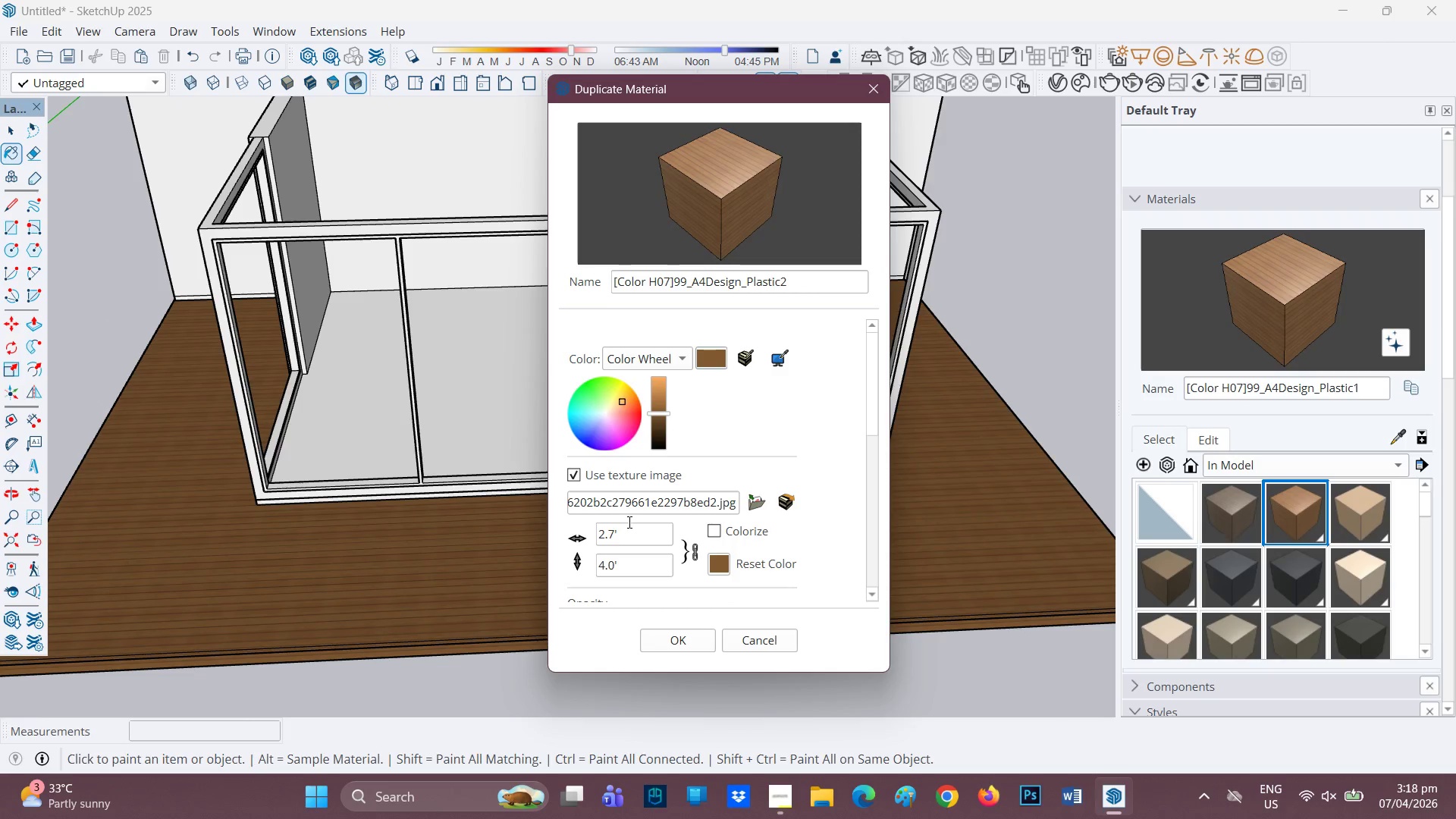 
left_click_drag(start_coordinate=[804, 283], to_coordinate=[602, 278])
 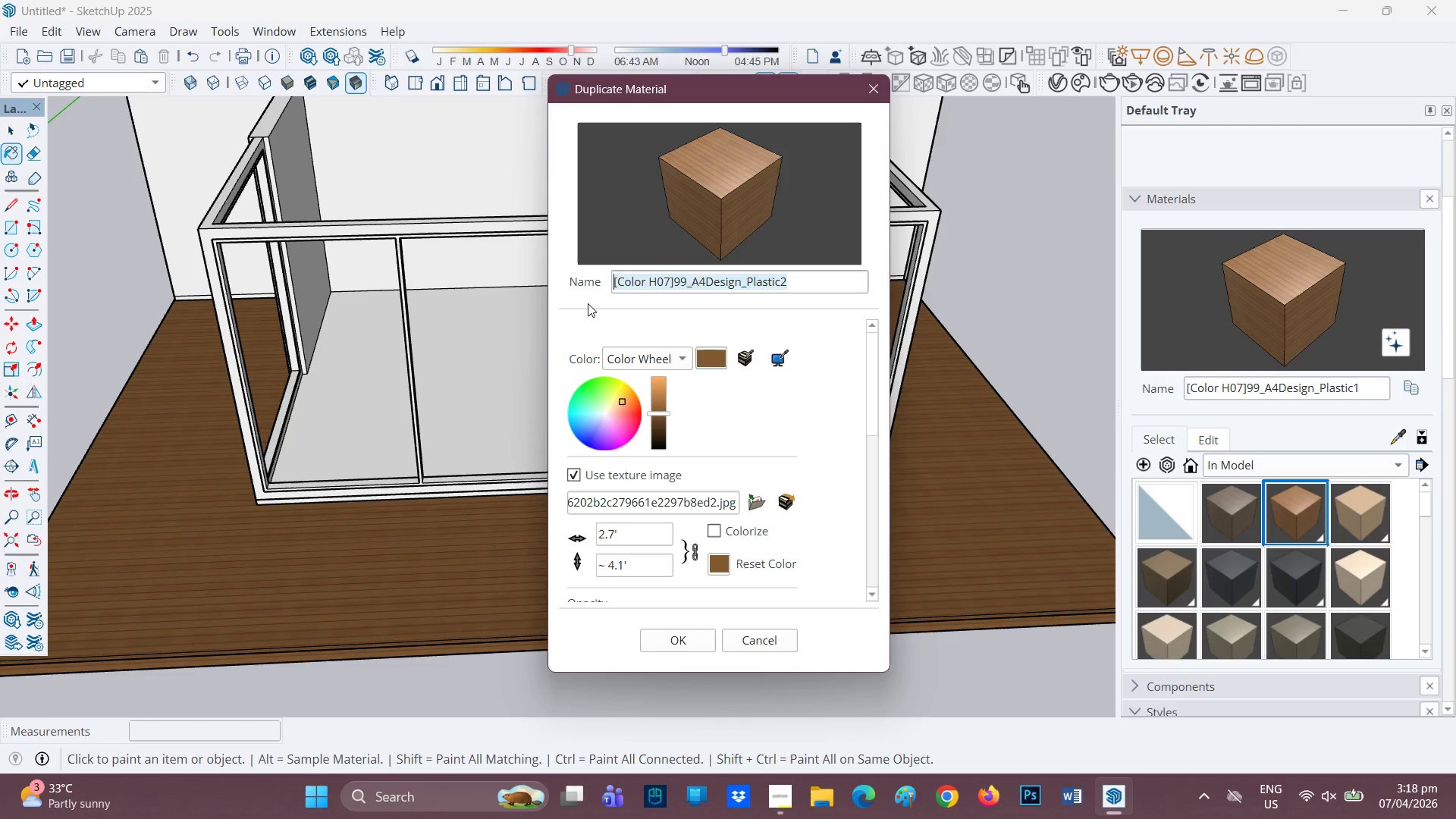 
type(deck wood)
 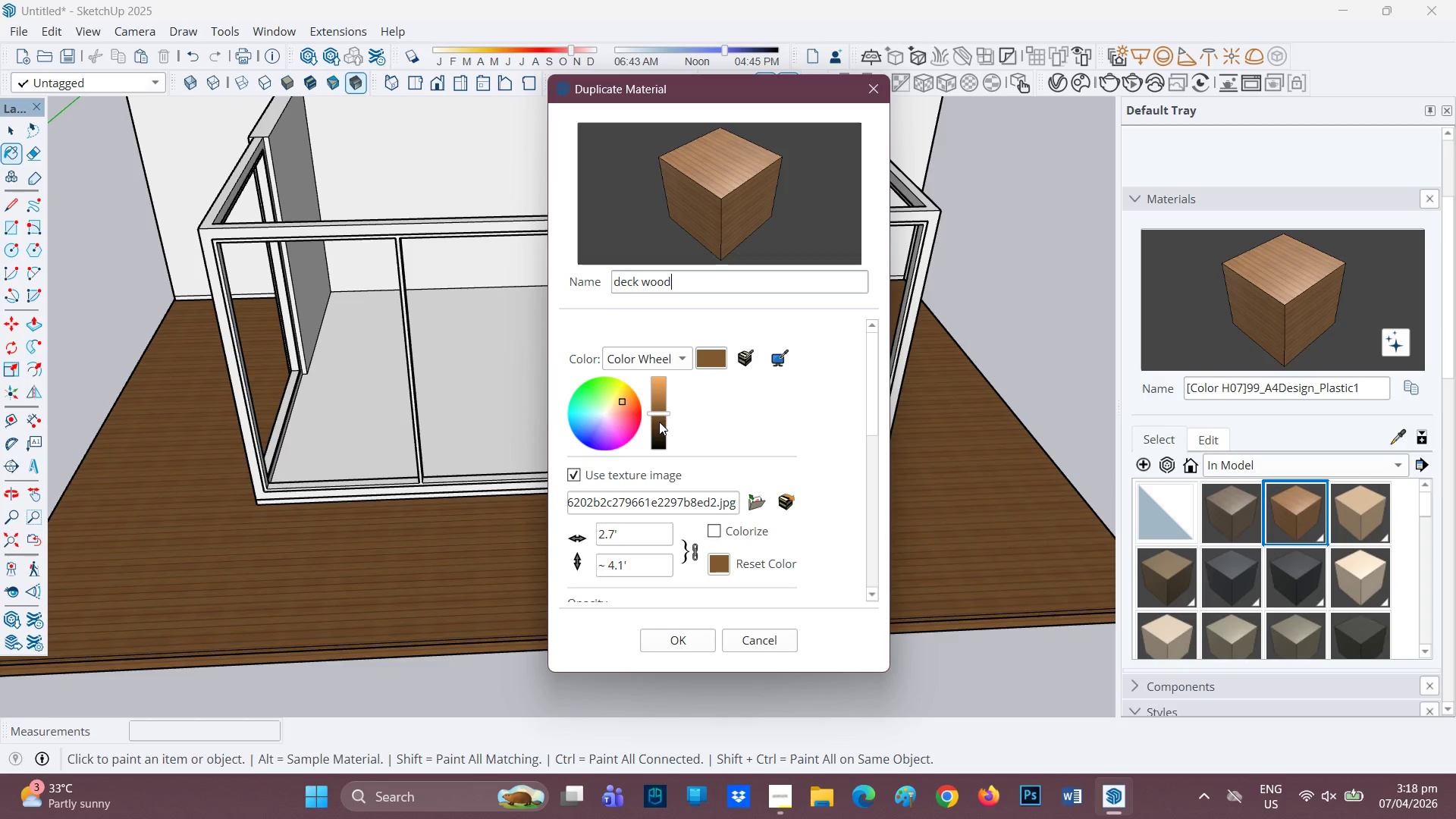 
left_click([657, 420])
 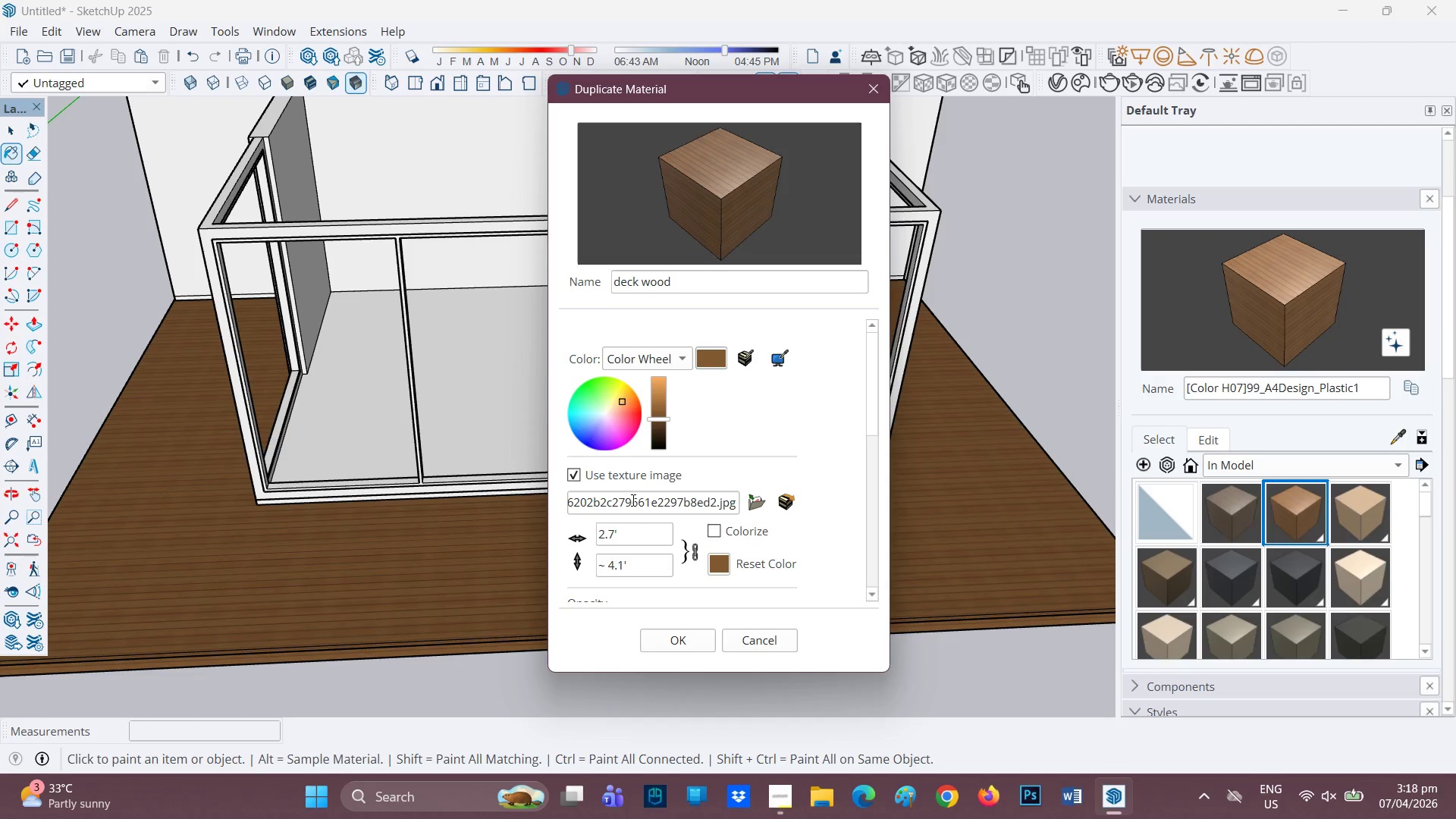 
left_click_drag(start_coordinate=[626, 541], to_coordinate=[574, 539])
 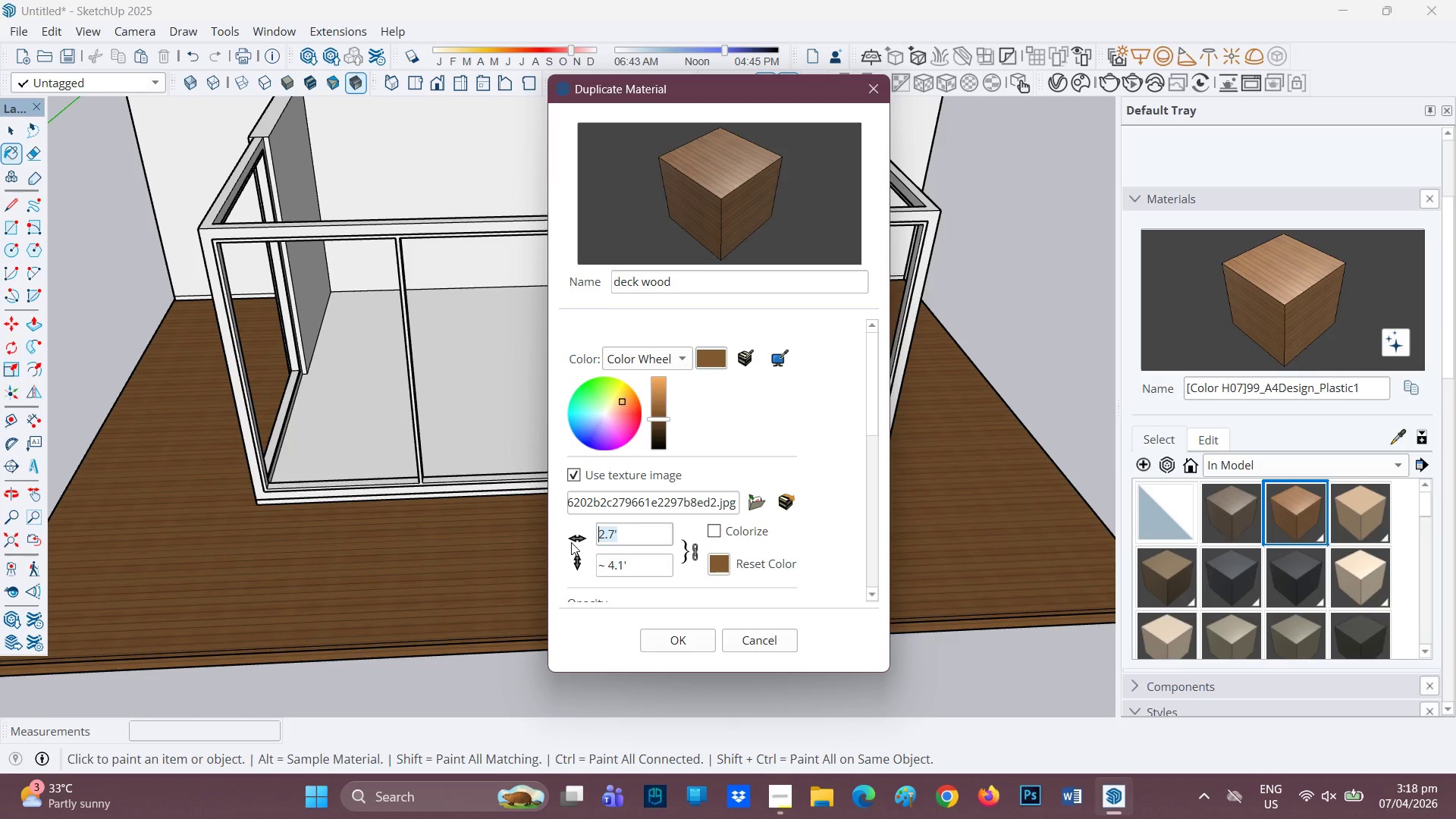 
key(4)
 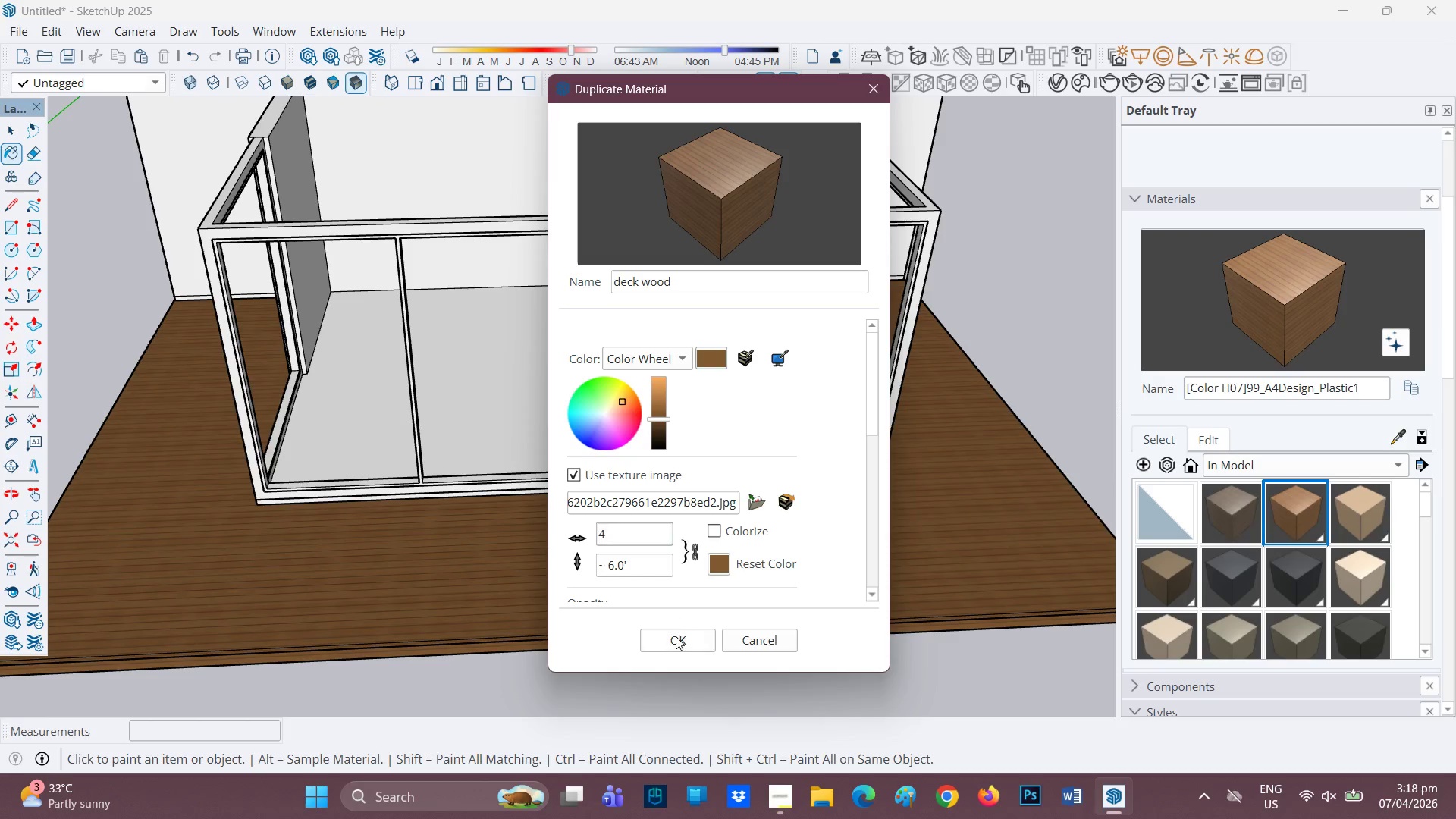 
double_click([708, 604])
 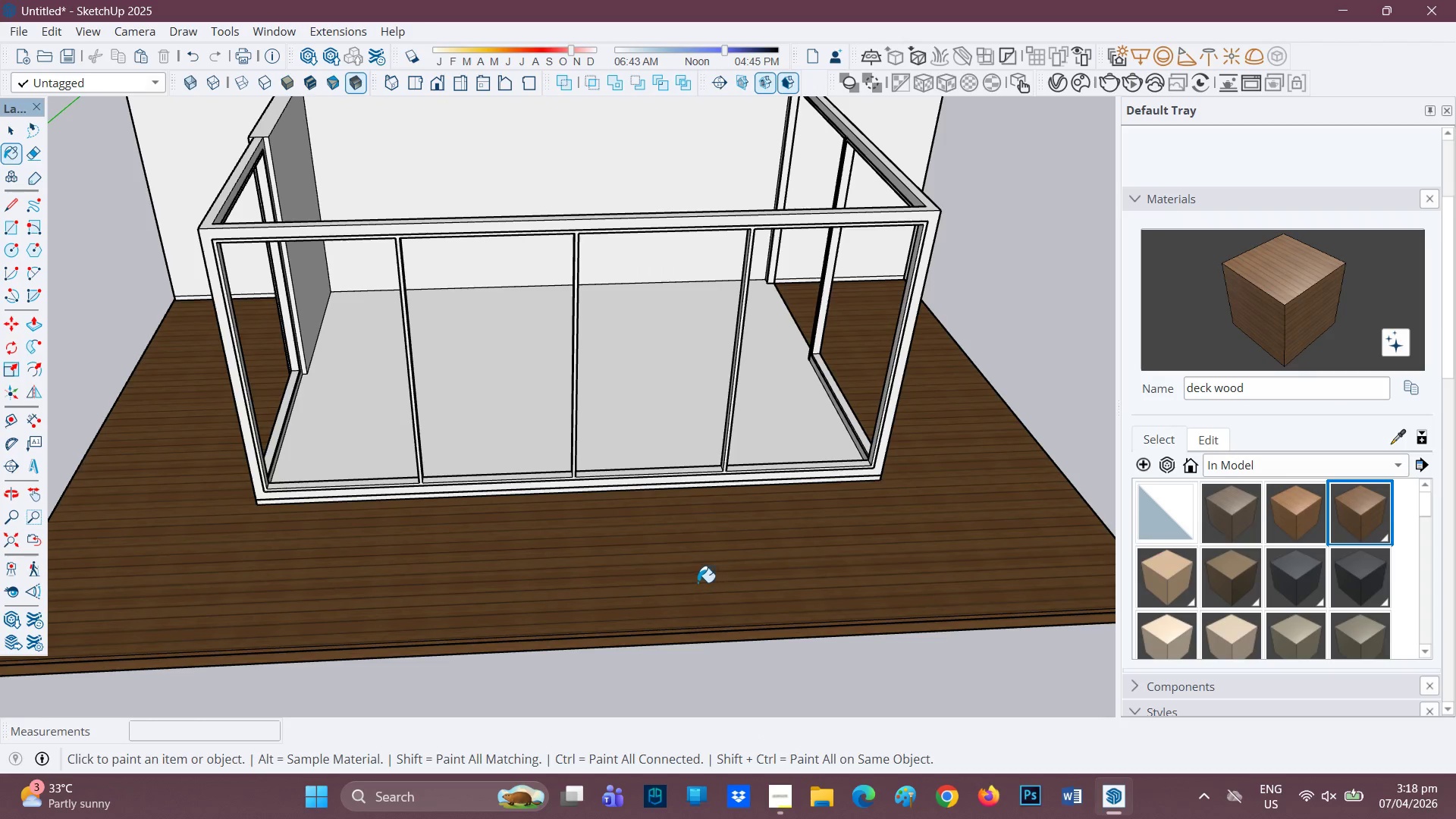 
scroll: coordinate [629, 608], scroll_direction: up, amount: 2.0
 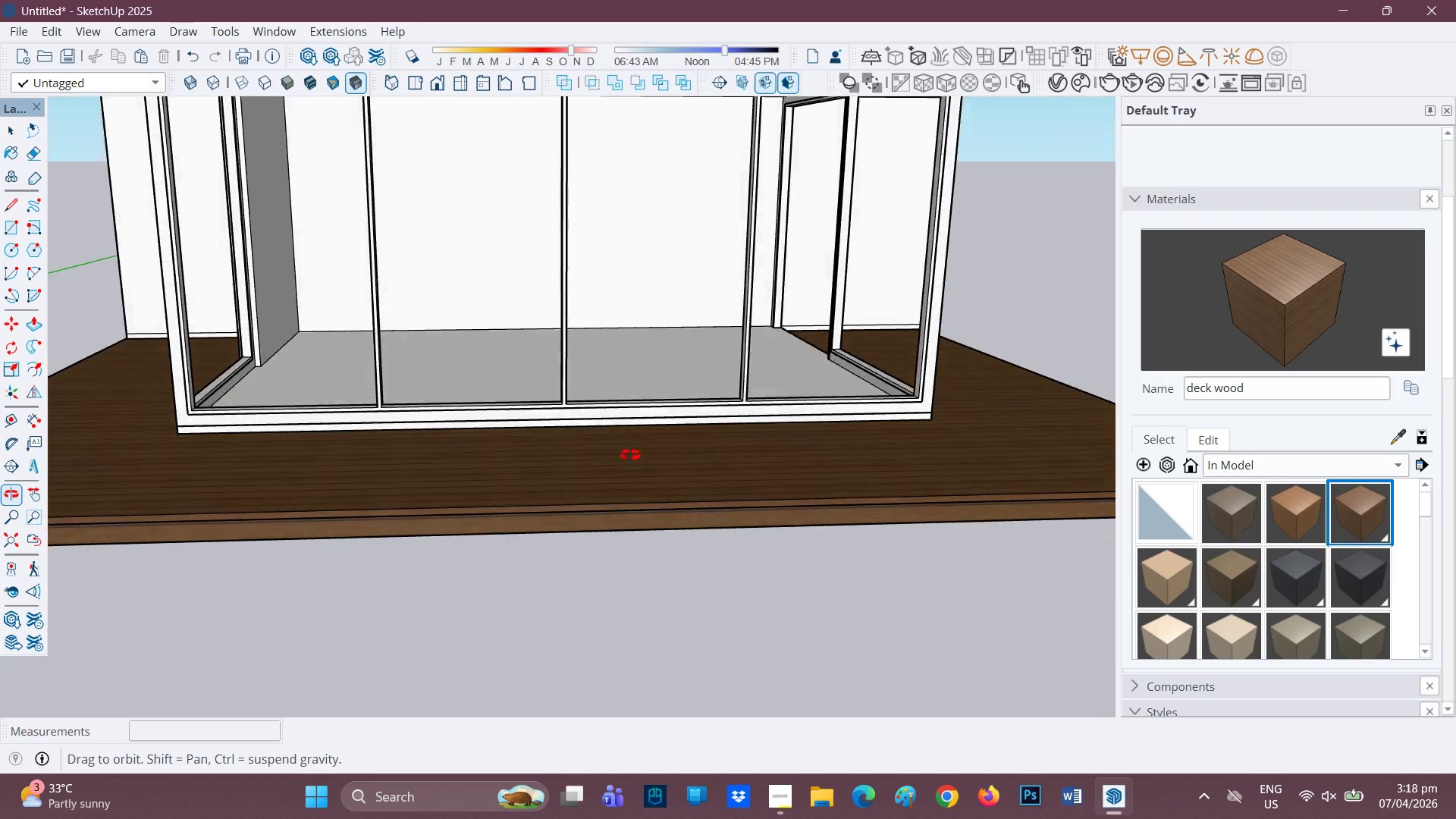 
scroll: coordinate [604, 441], scroll_direction: down, amount: 3.0
 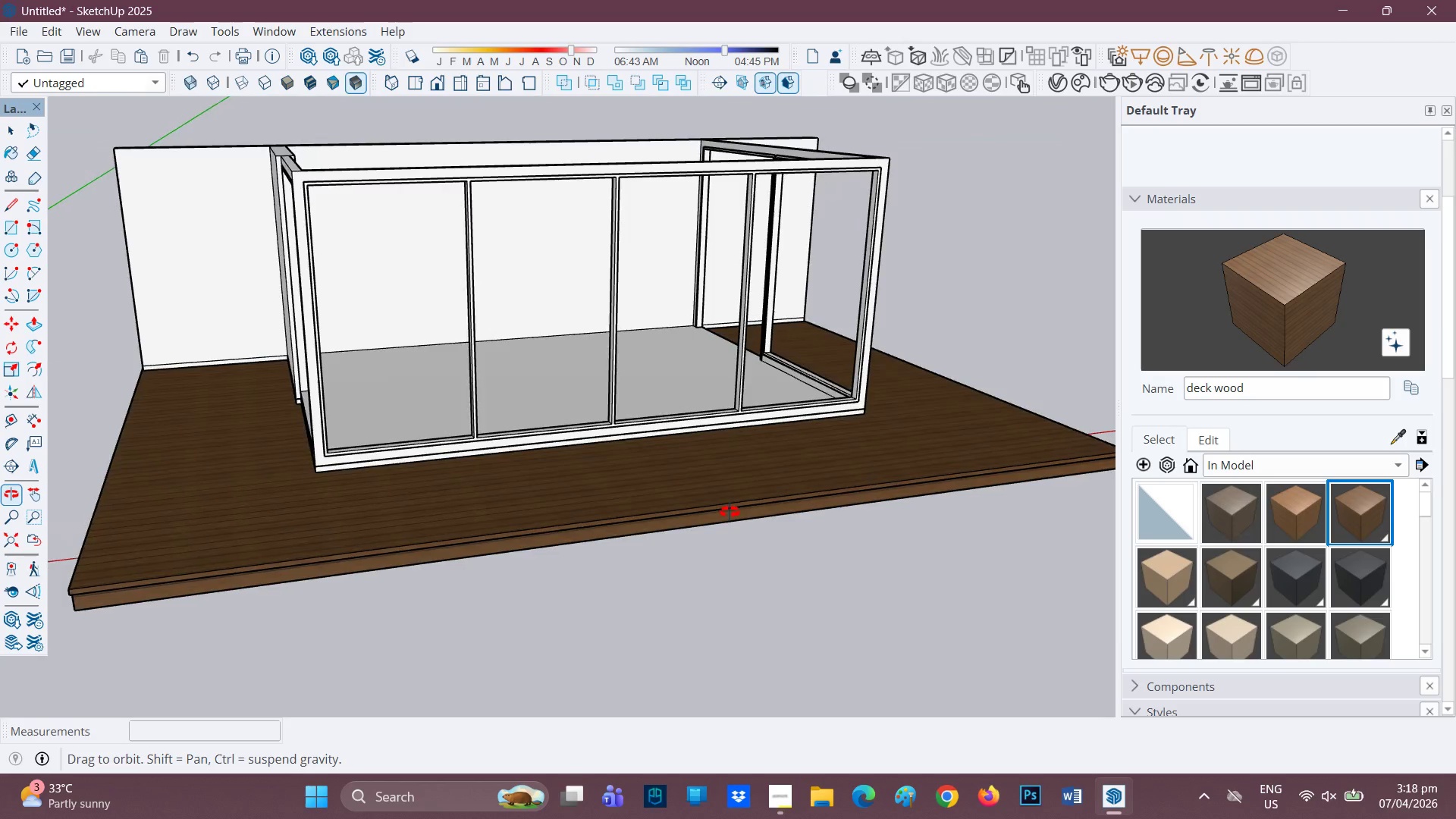 
scroll: coordinate [595, 485], scroll_direction: up, amount: 7.0
 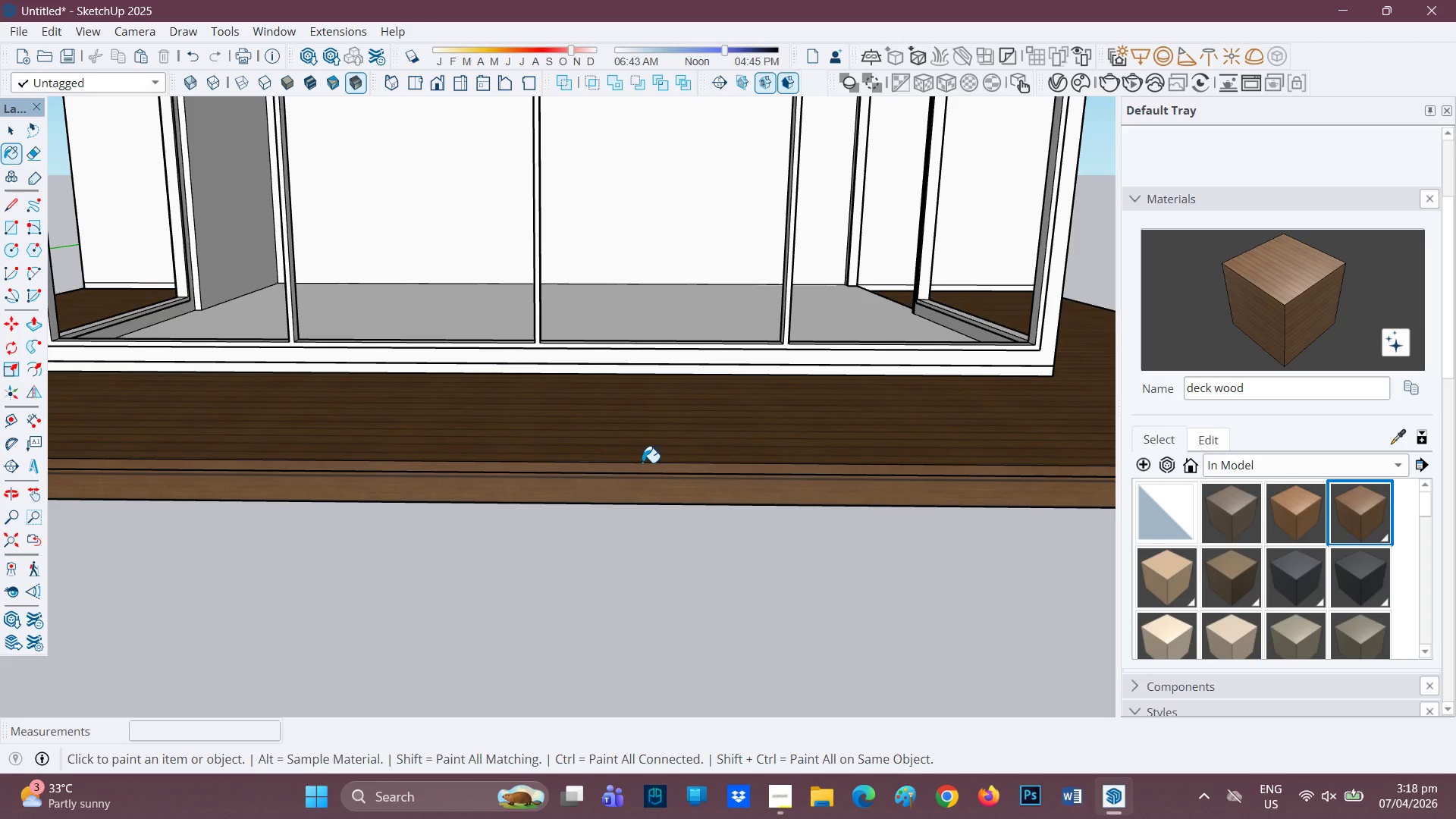 
left_click([642, 463])
 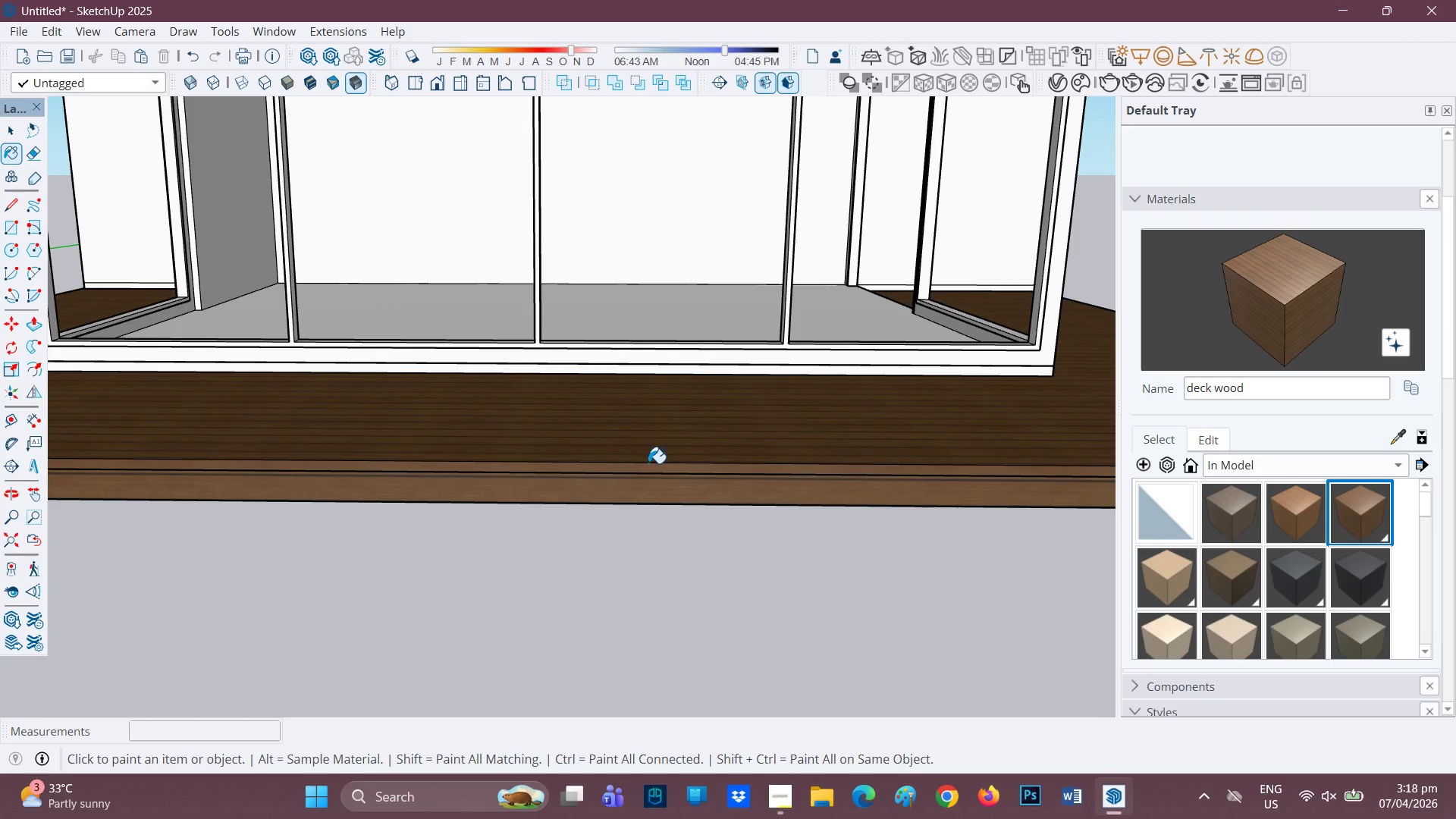 
left_click([650, 465])
 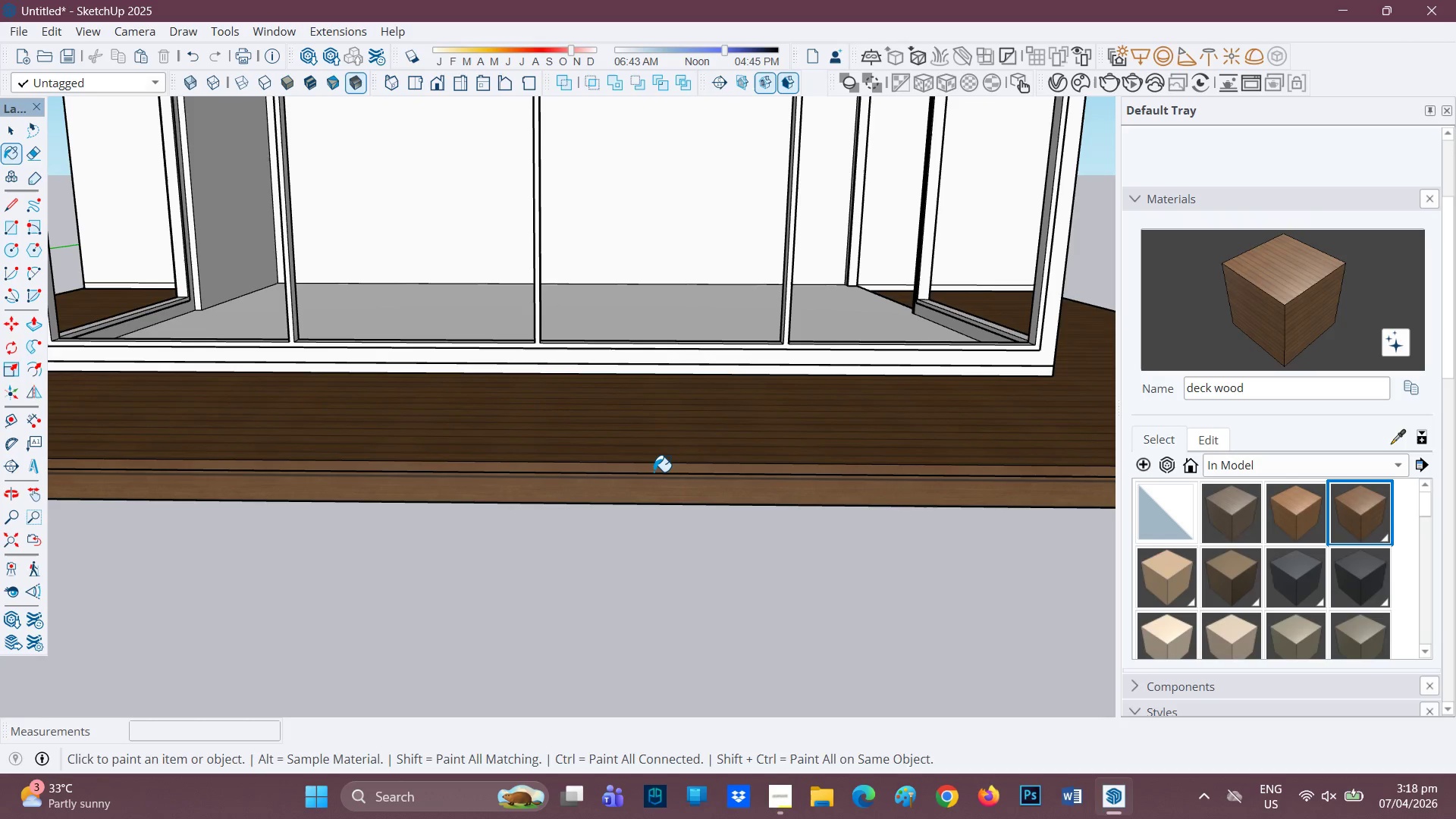 
double_click([654, 469])
 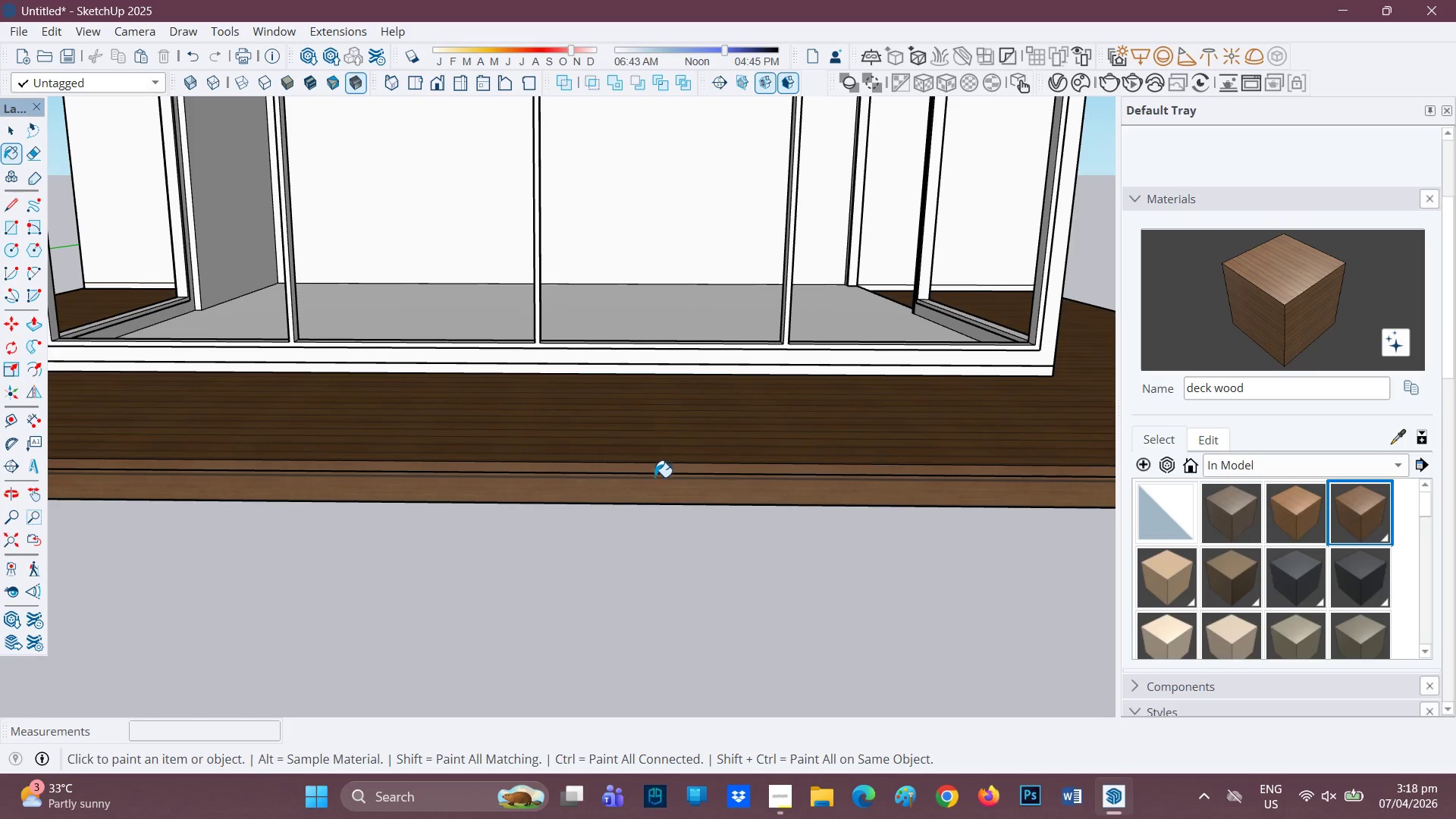 
left_click([648, 492])
 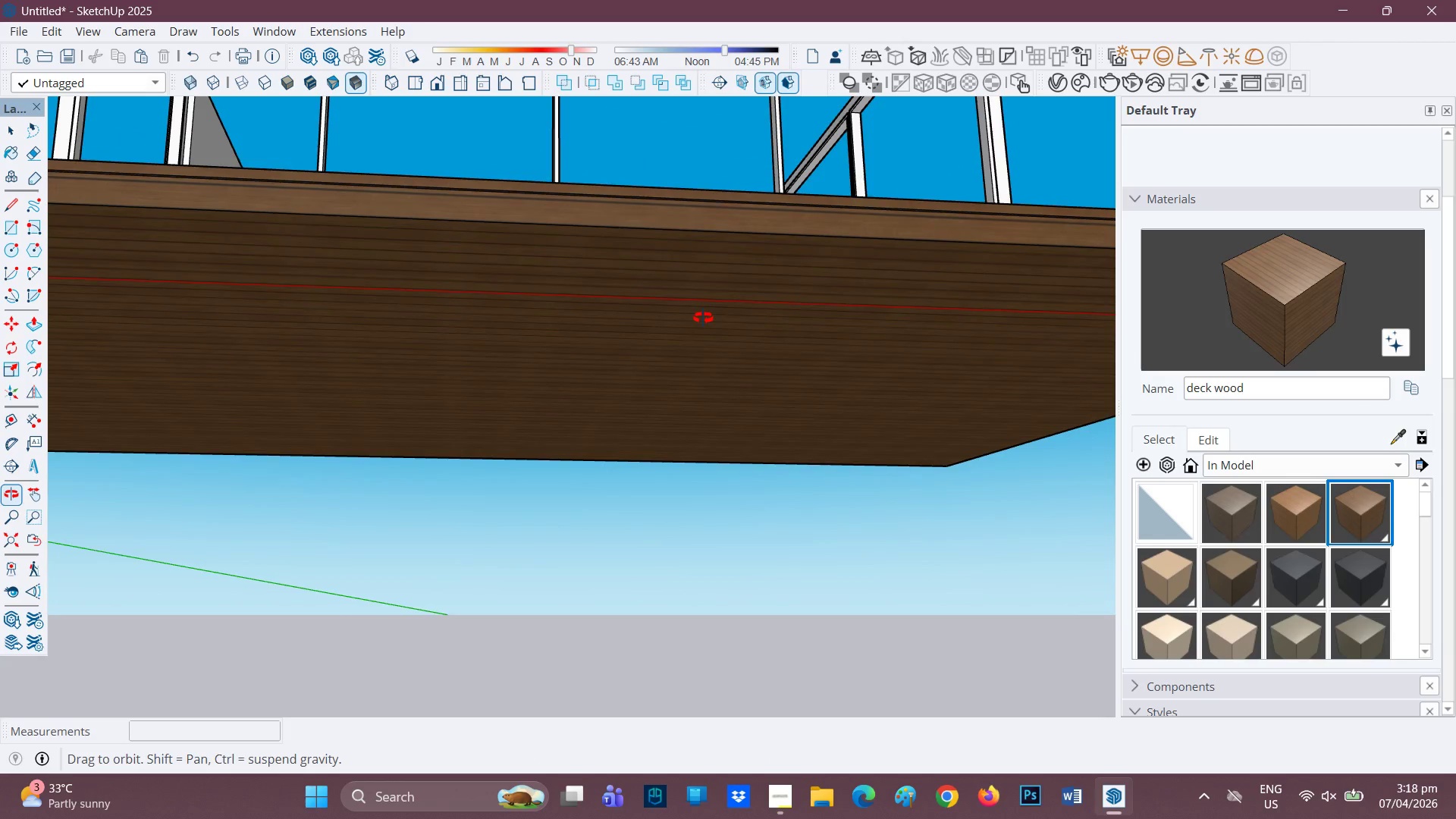 
scroll: coordinate [308, 322], scroll_direction: down, amount: 6.0
 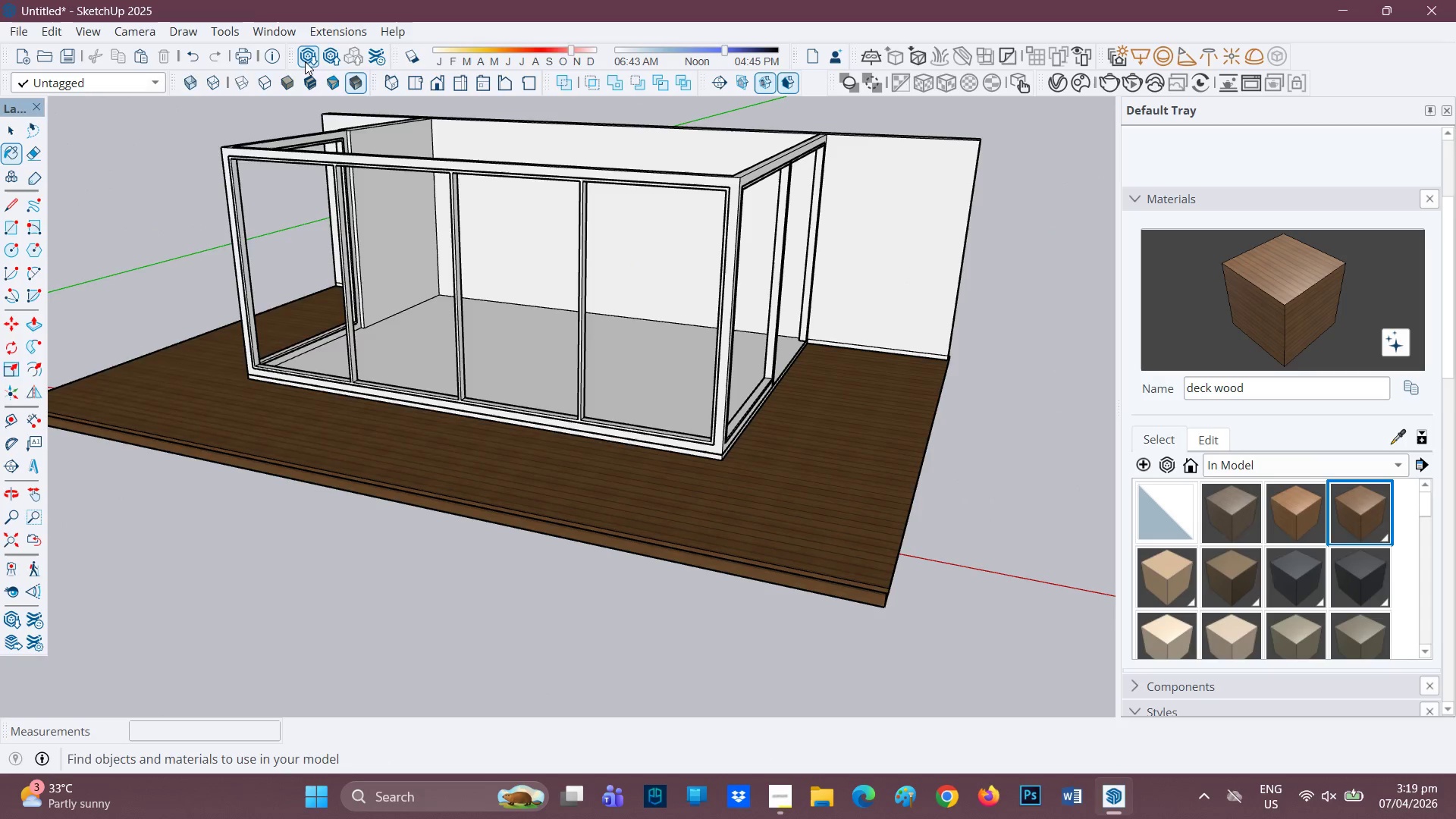 
wait(8.12)
 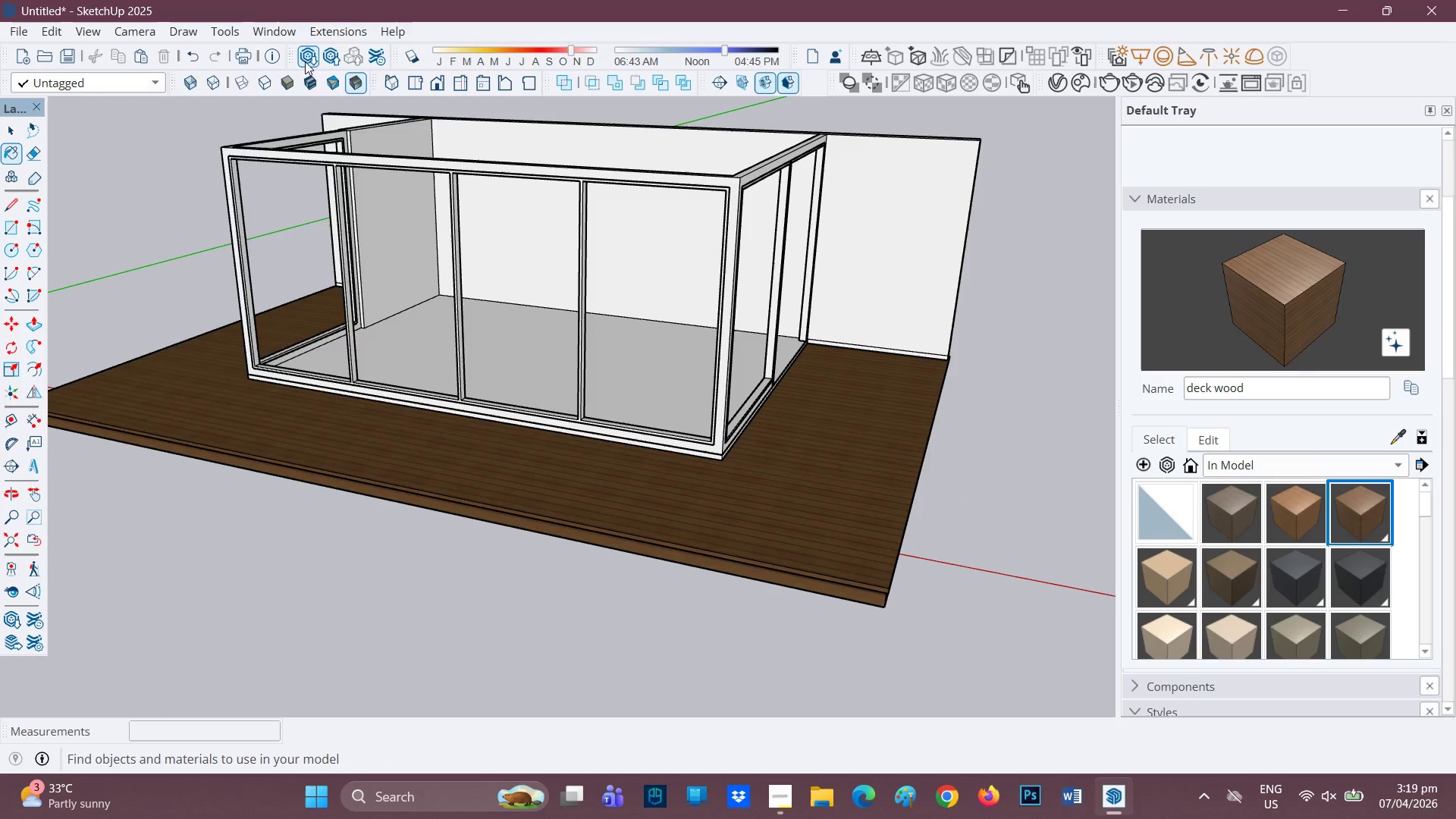 
scroll: coordinate [301, 250], scroll_direction: up, amount: 3.0
 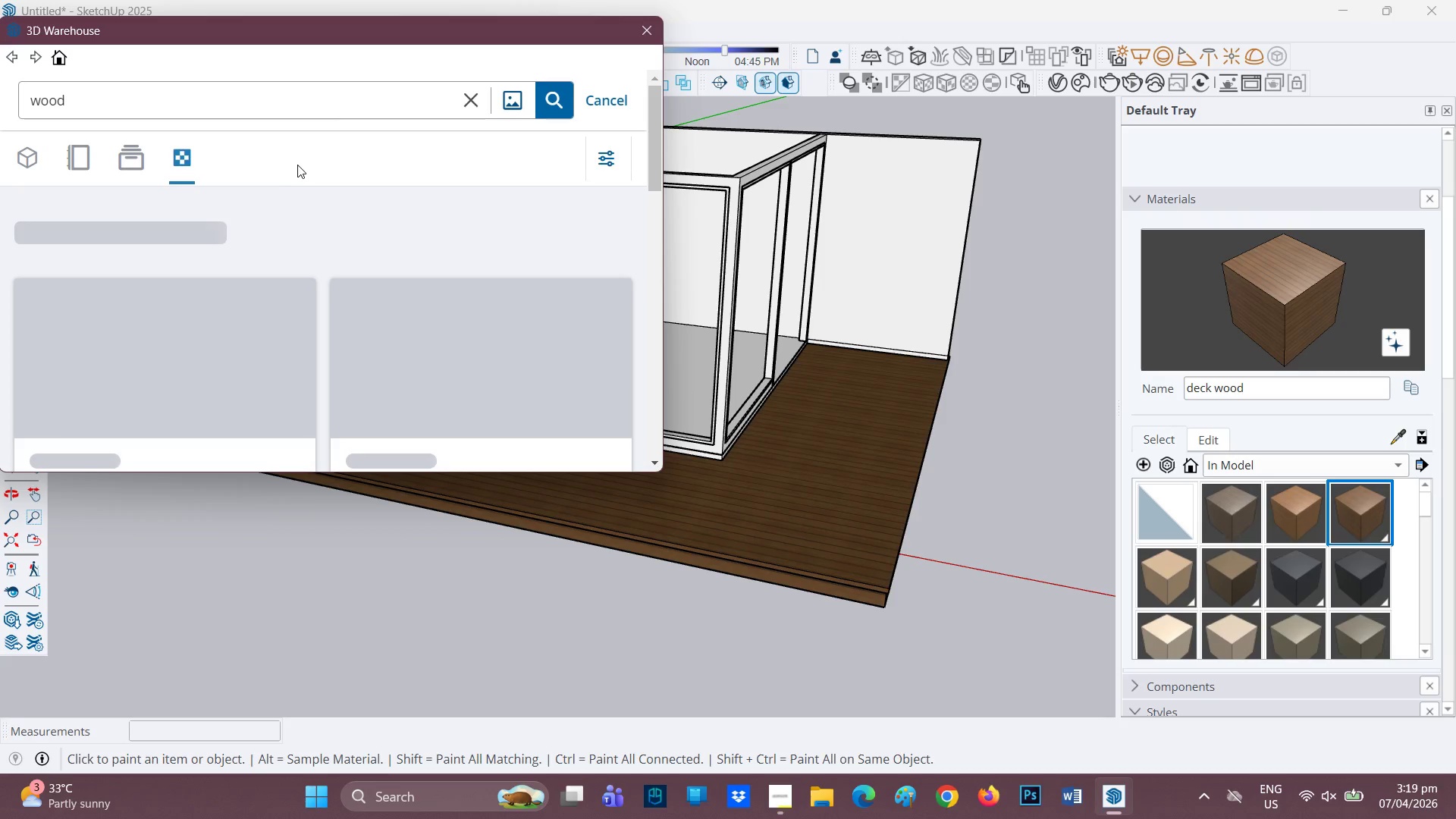 
wait(7.66)
 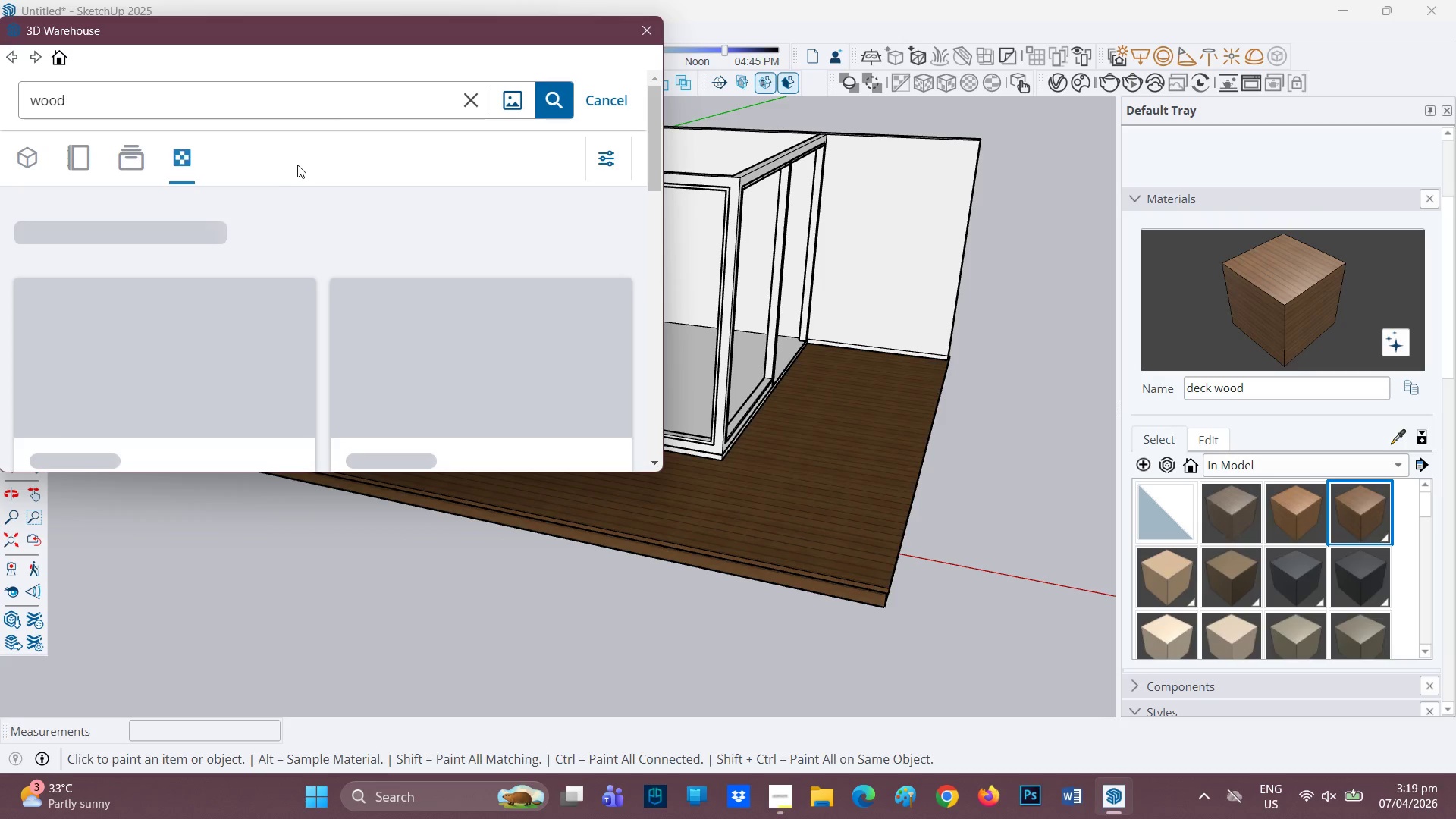 
left_click([225, 101])
 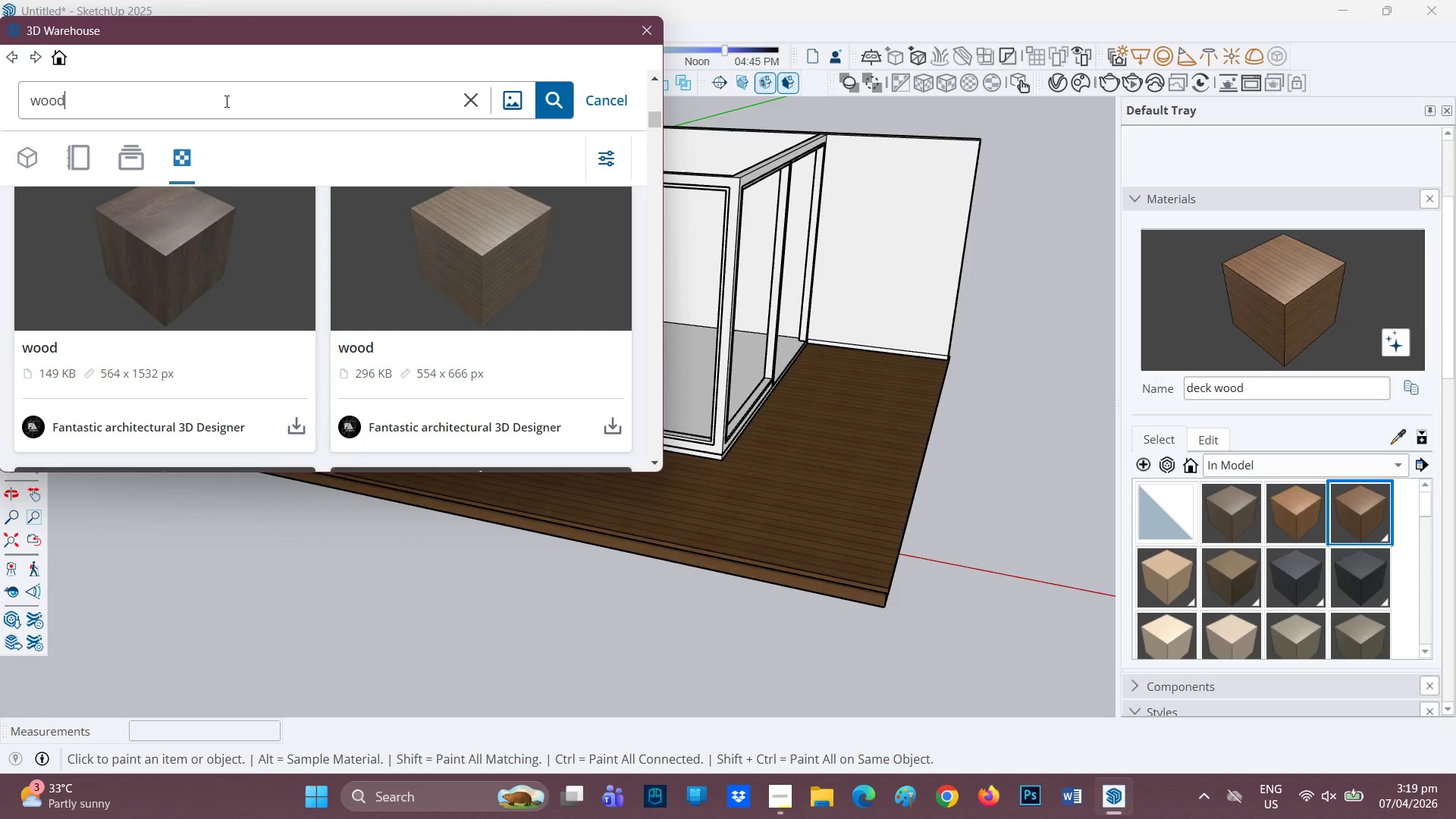 
left_click_drag(start_coordinate=[224, 101], to_coordinate=[71, 96])
 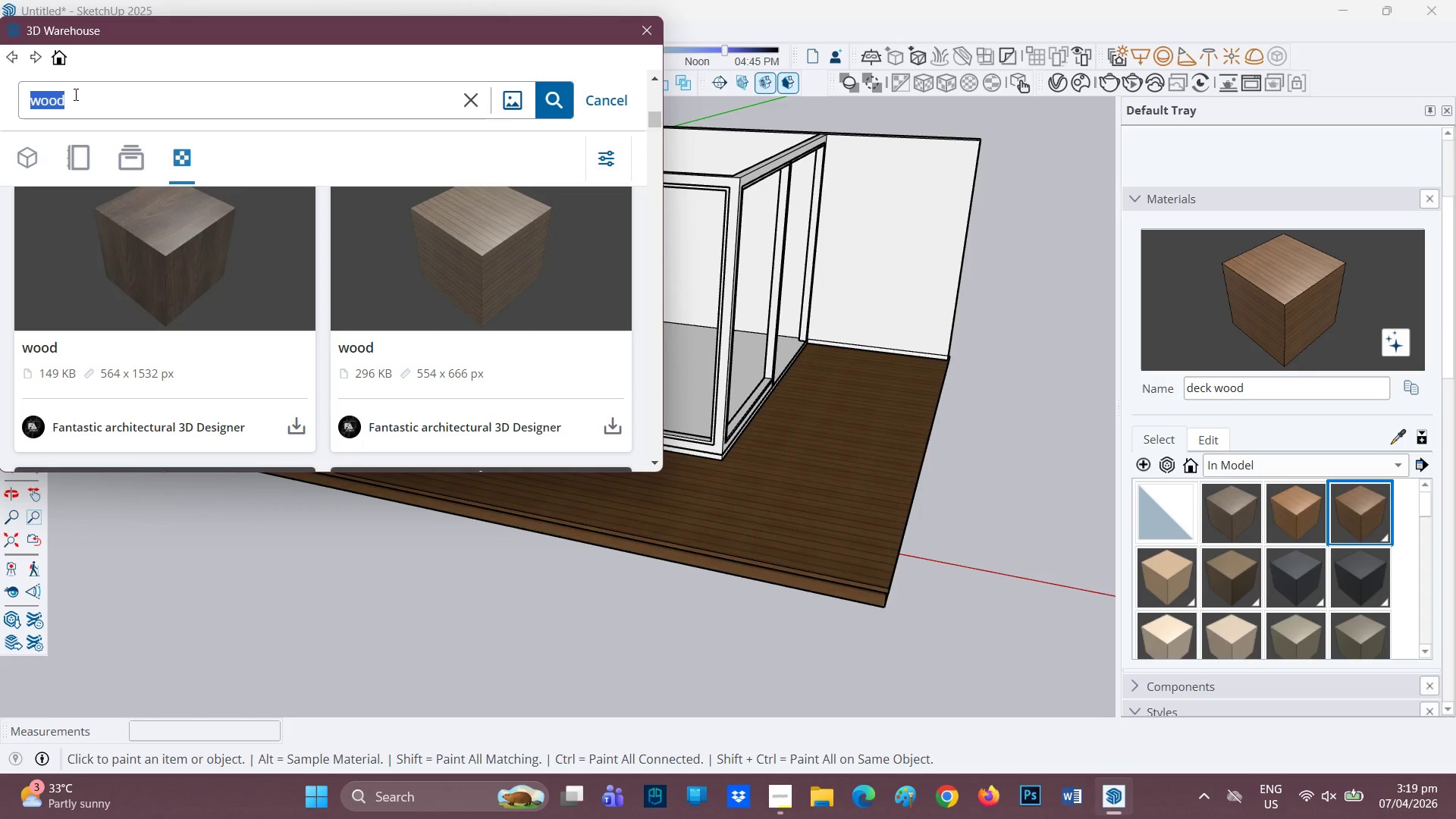 
type(cladding)
 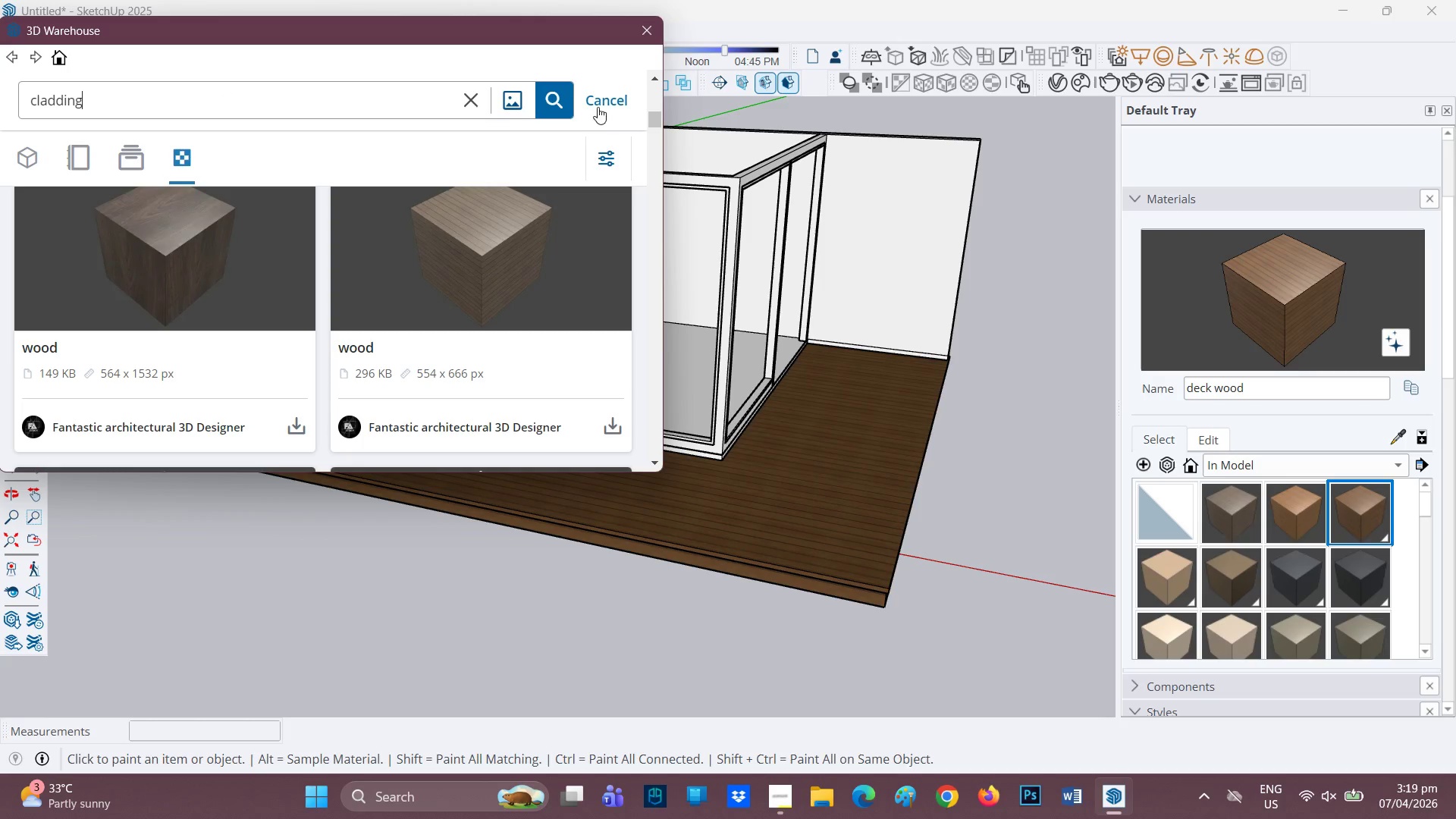 
left_click([559, 99])
 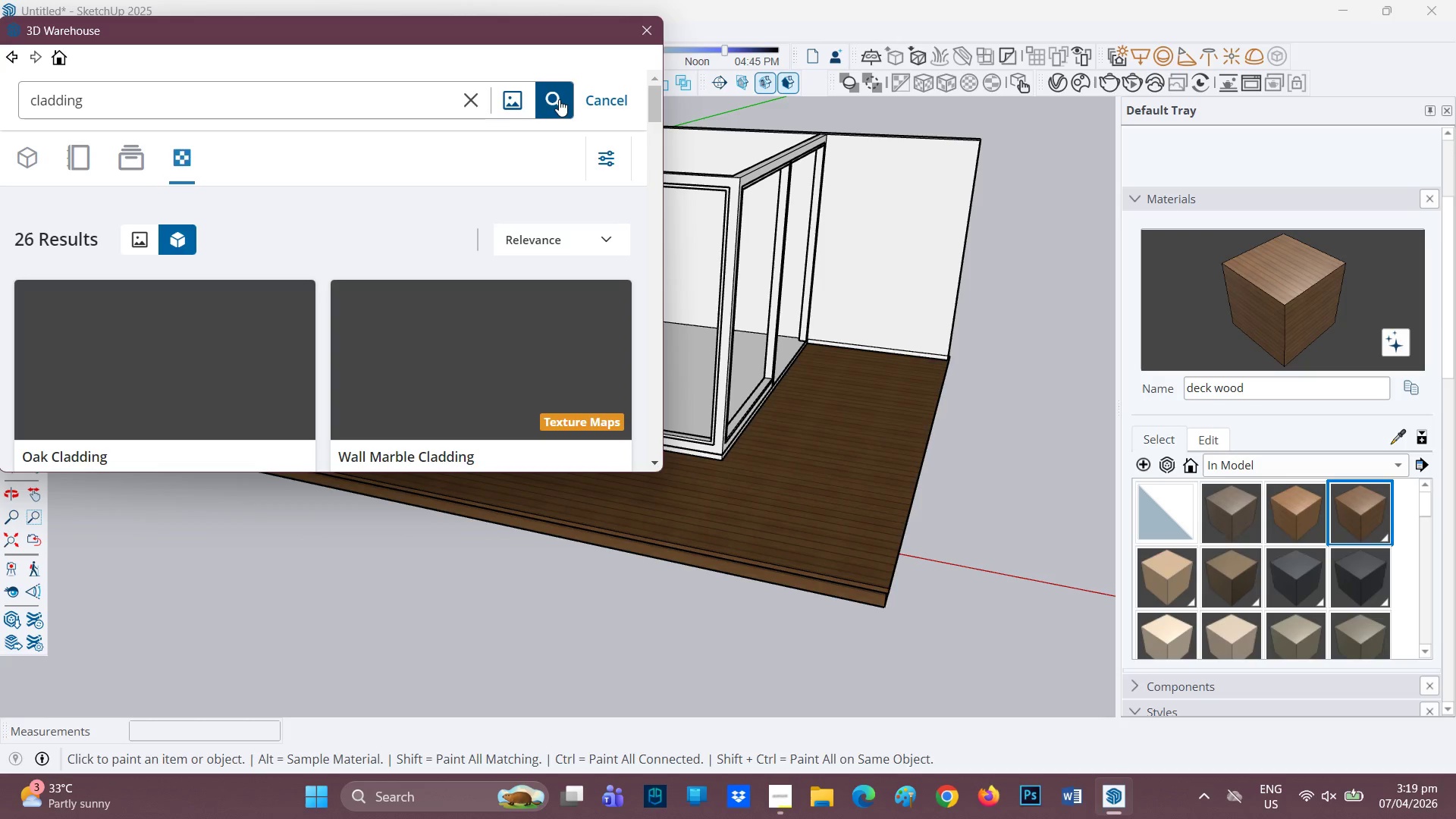 
wait(9.59)
 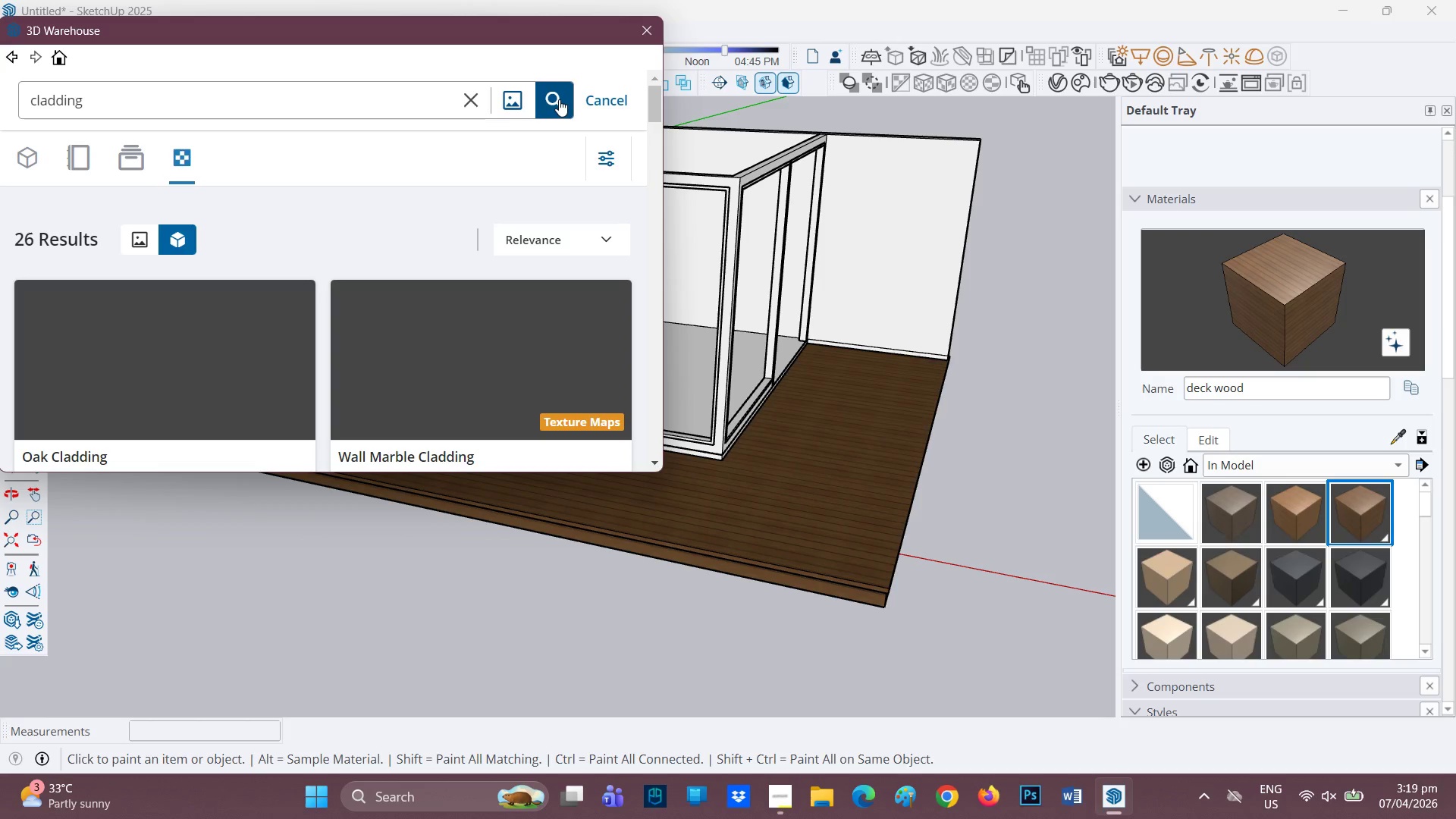 
scroll: coordinate [185, 350], scroll_direction: down, amount: 2.0
 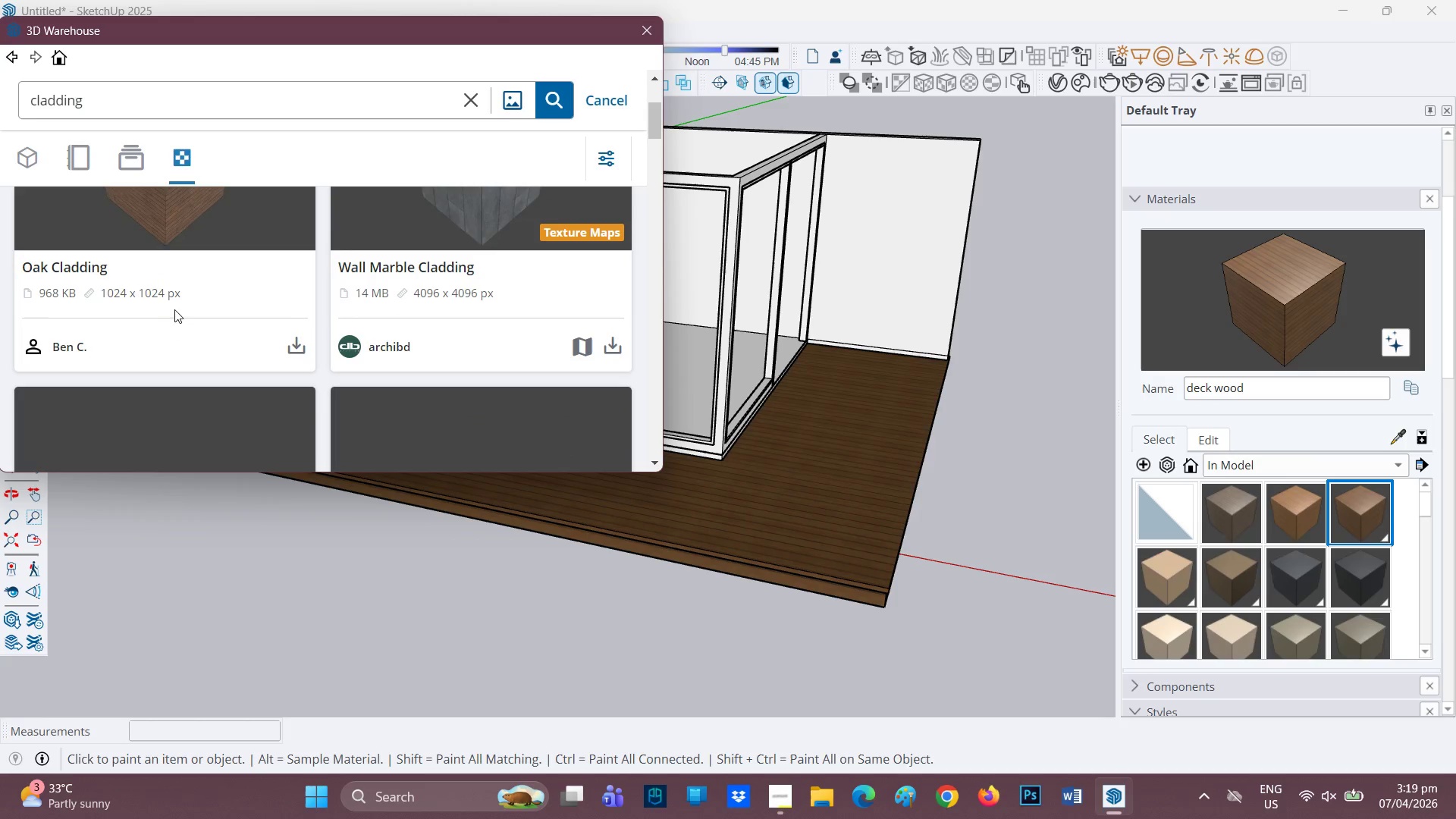 
scroll: coordinate [177, 320], scroll_direction: up, amount: 1.0
 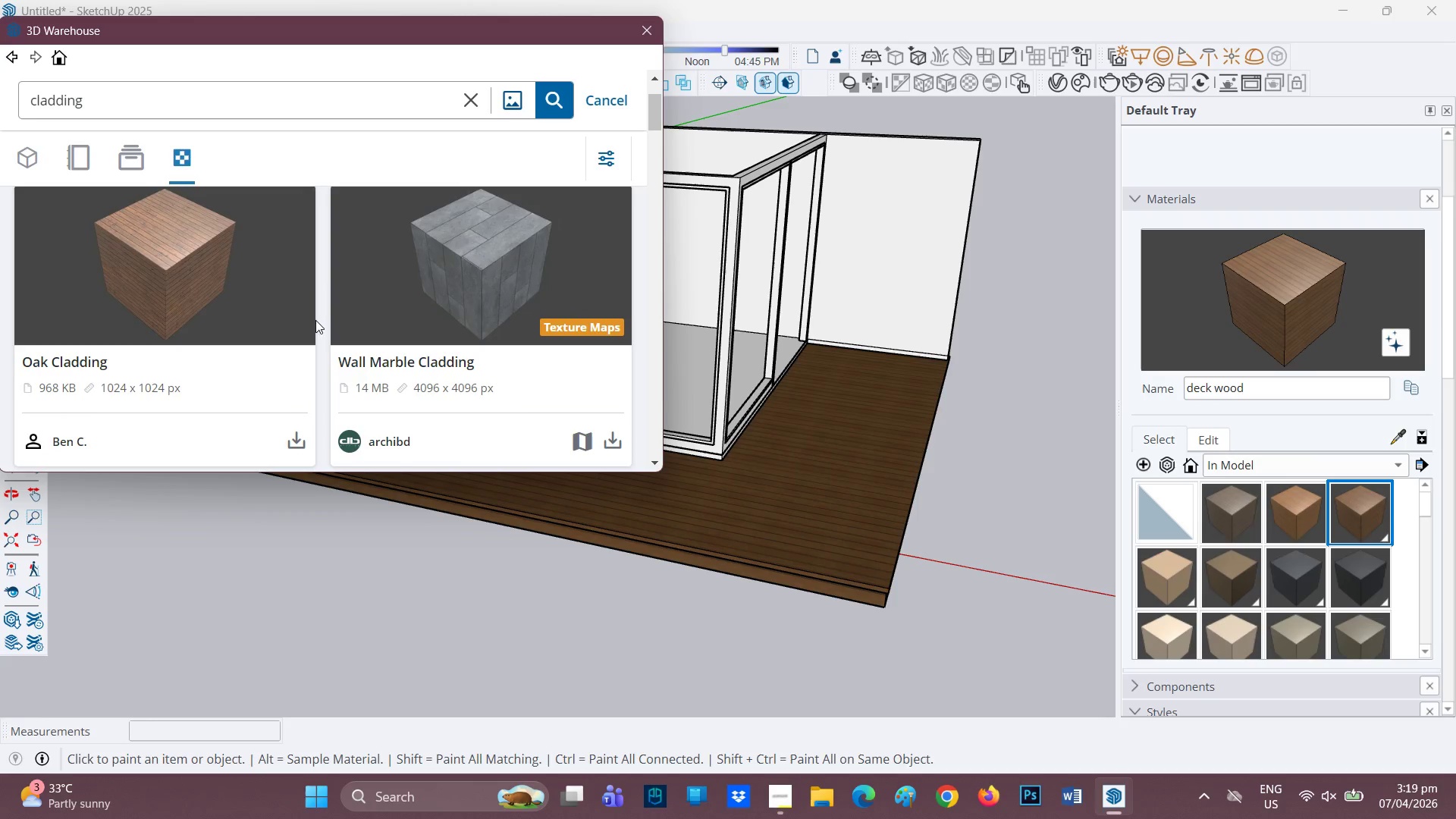 
scroll: coordinate [271, 288], scroll_direction: down, amount: 3.0
 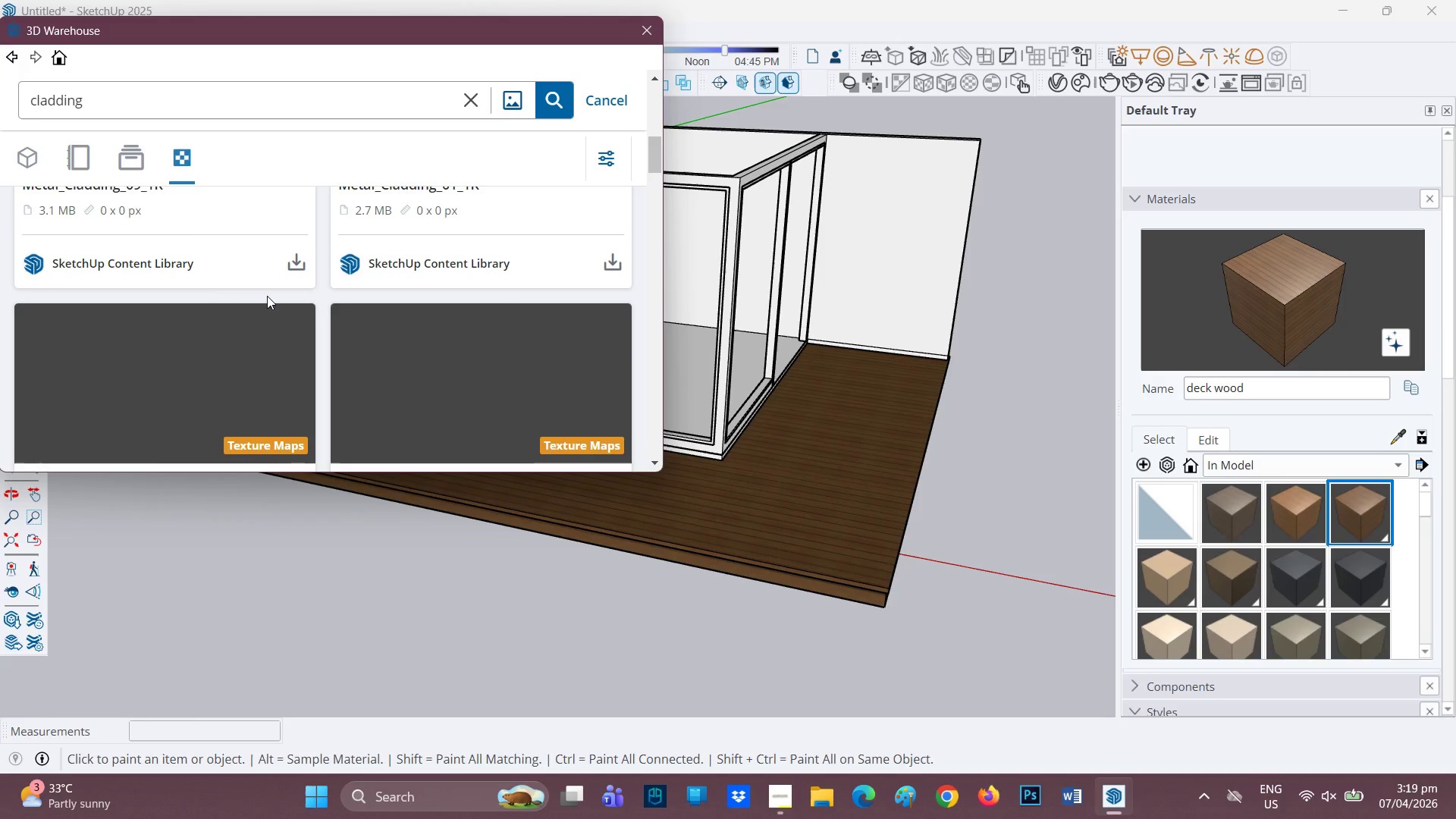 
scroll: coordinate [267, 297], scroll_direction: up, amount: 5.0
 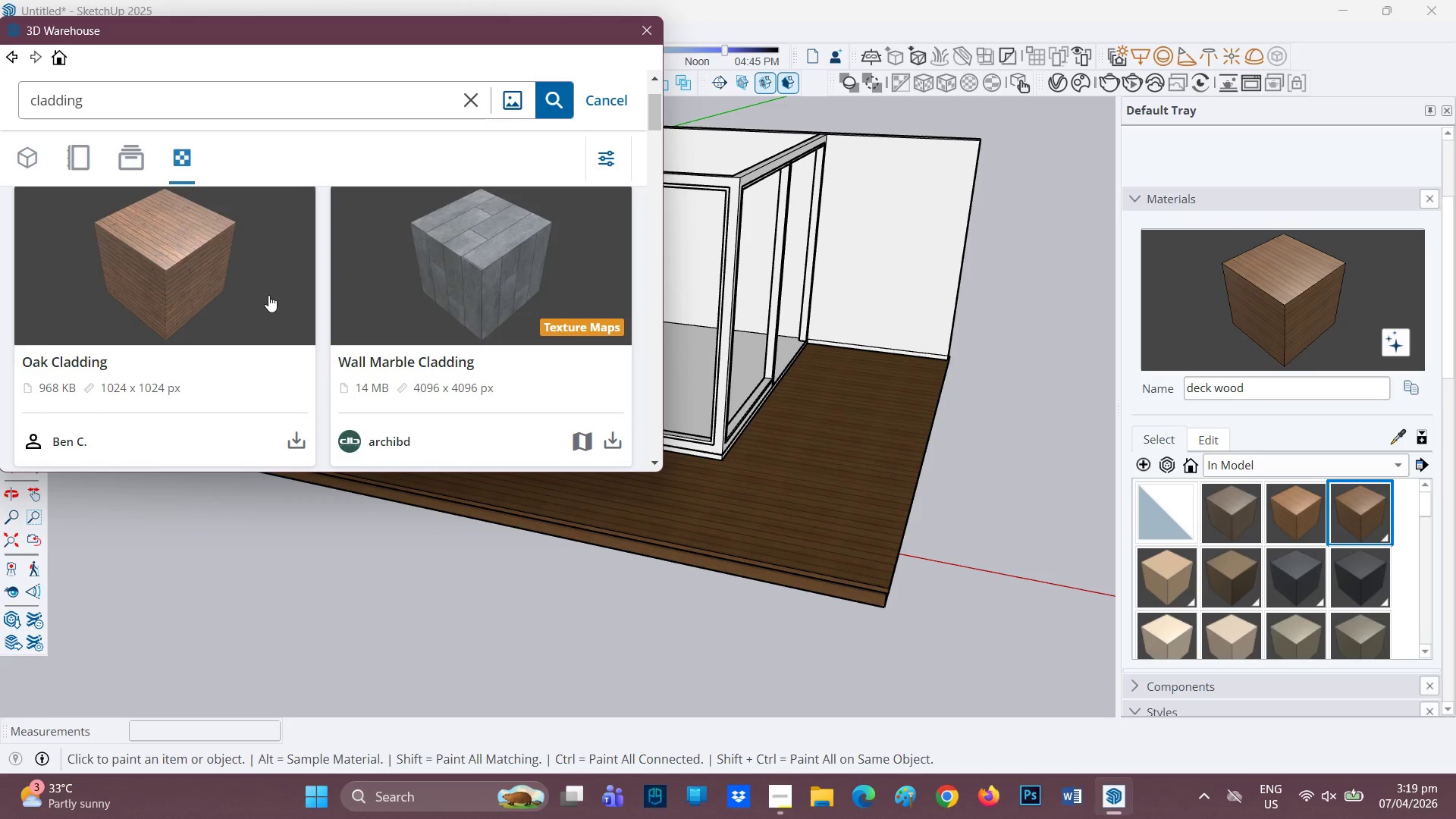 
scroll: coordinate [262, 305], scroll_direction: down, amount: 7.0
 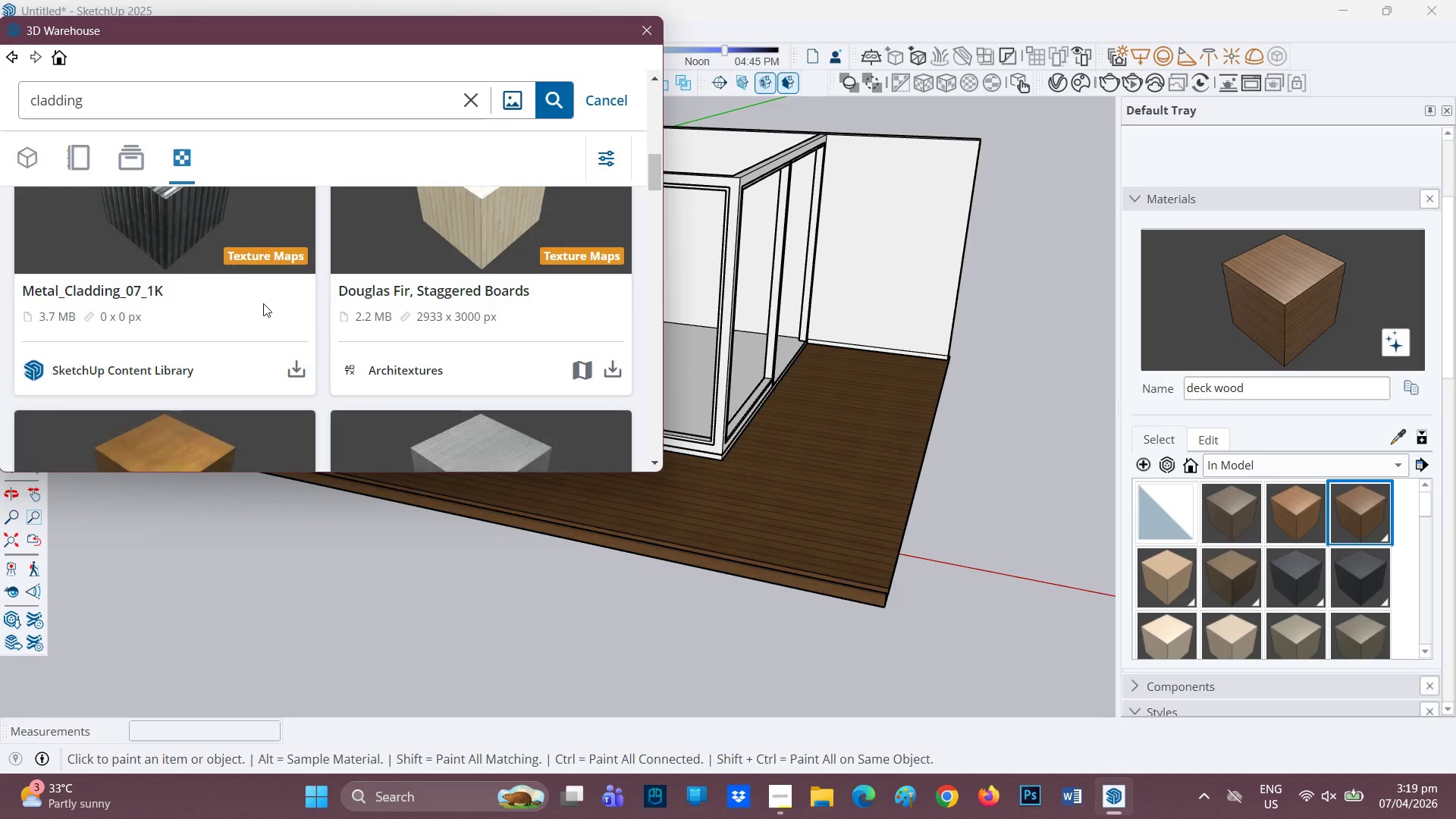 
scroll: coordinate [263, 303], scroll_direction: up, amount: 1.0
 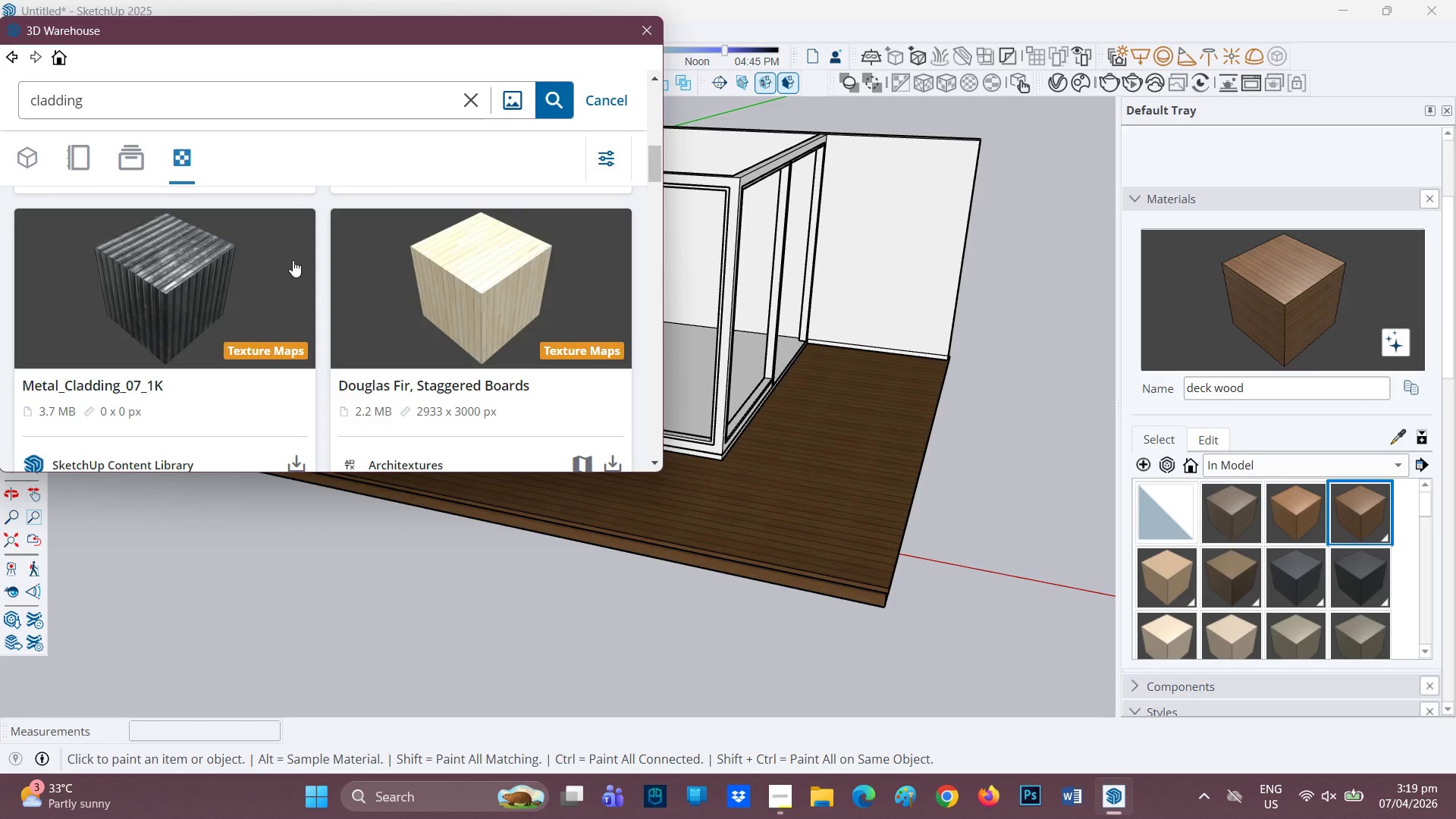 
wait(13.38)
 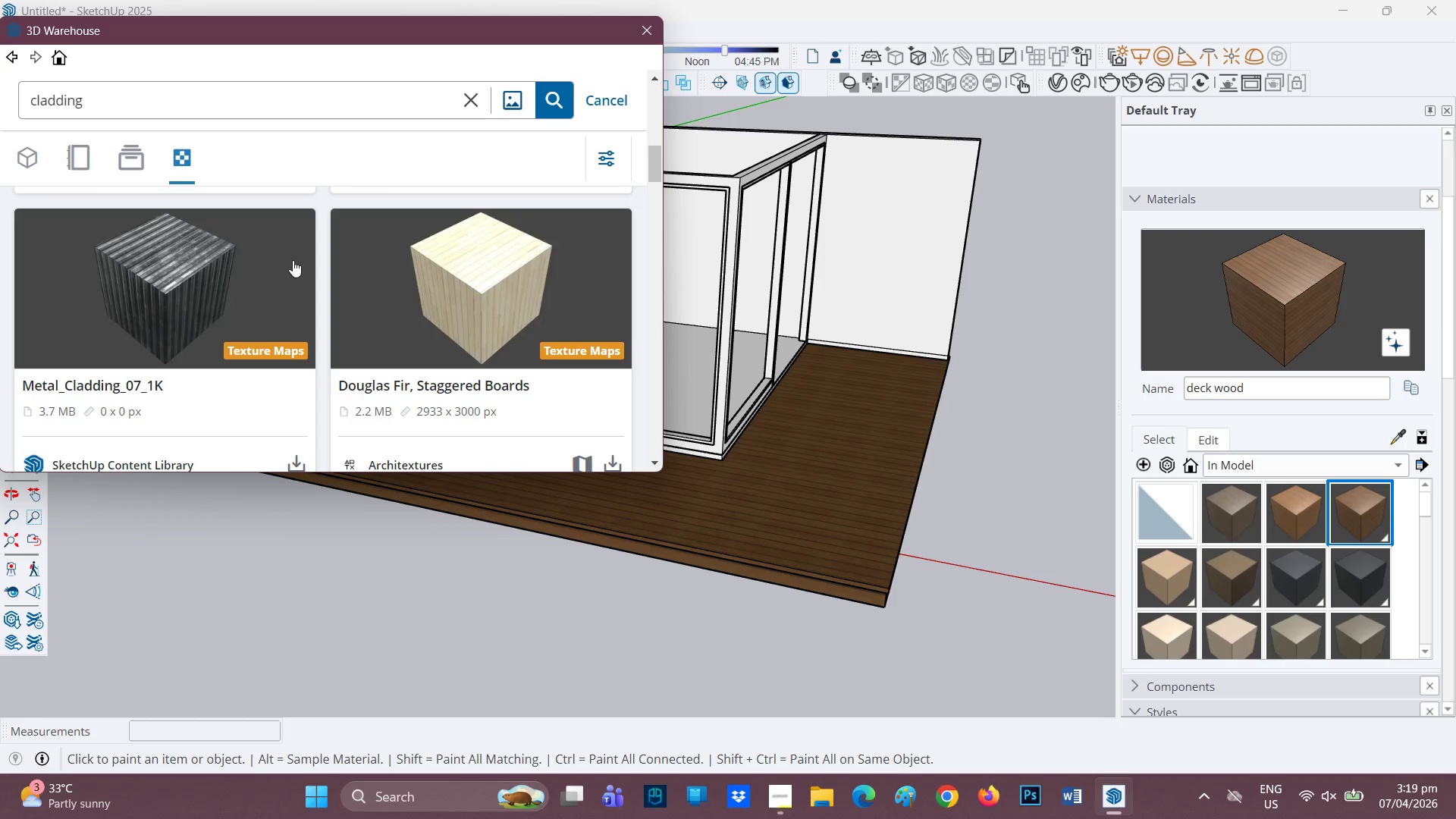 
scroll: coordinate [244, 309], scroll_direction: down, amount: 13.0
 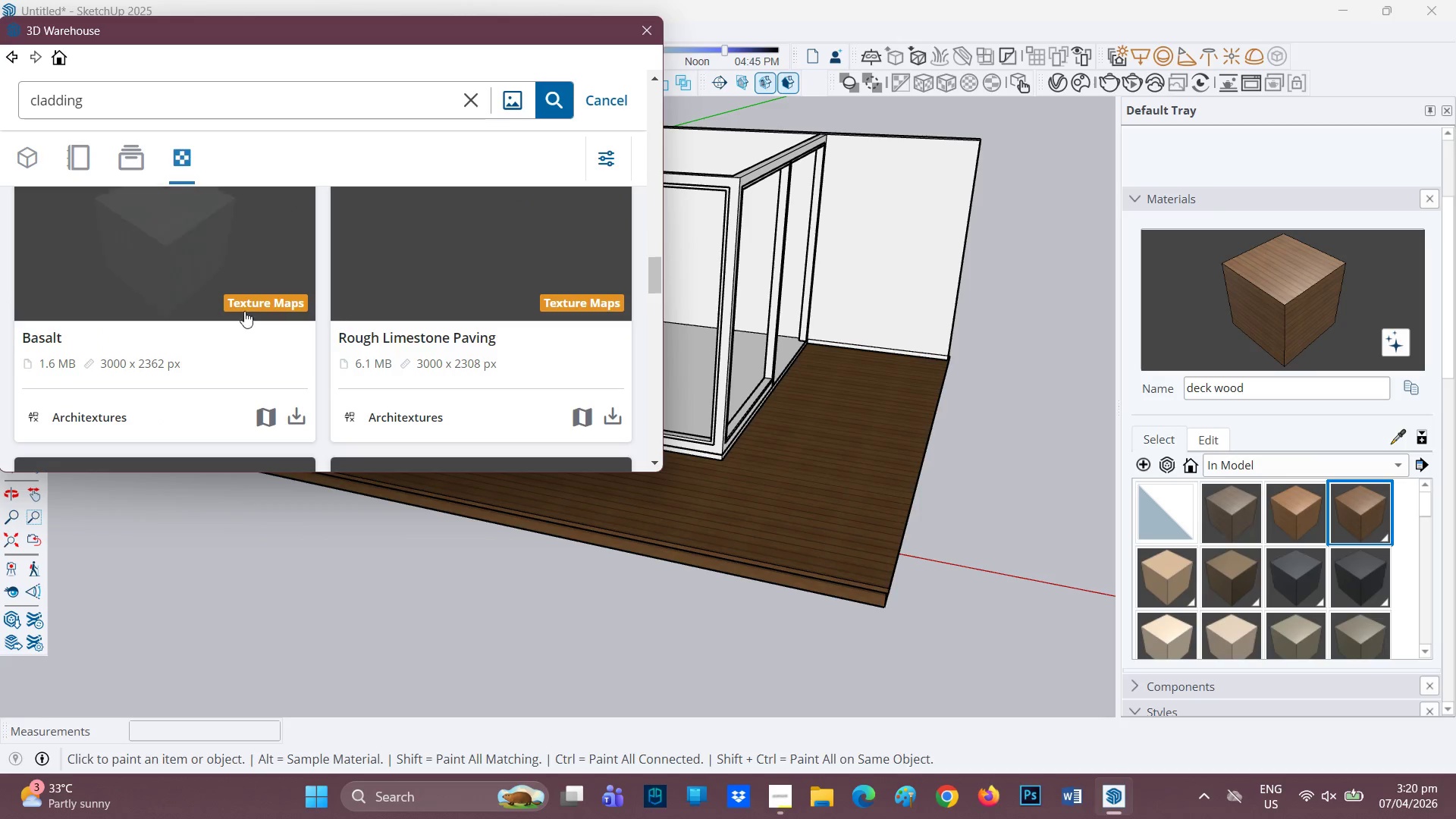 
scroll: coordinate [244, 310], scroll_direction: up, amount: 1.0
 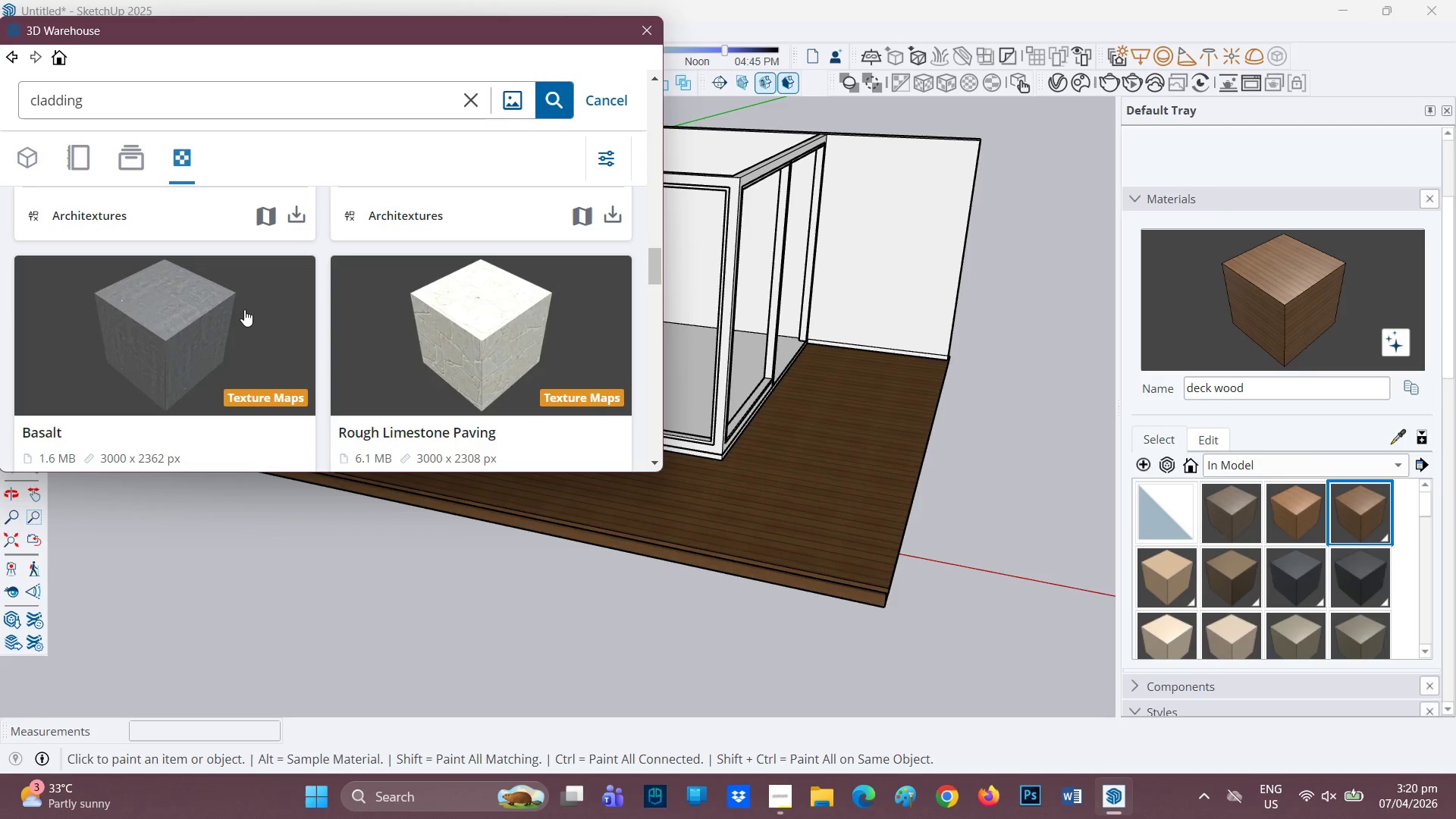 
scroll: coordinate [249, 304], scroll_direction: down, amount: 13.0
 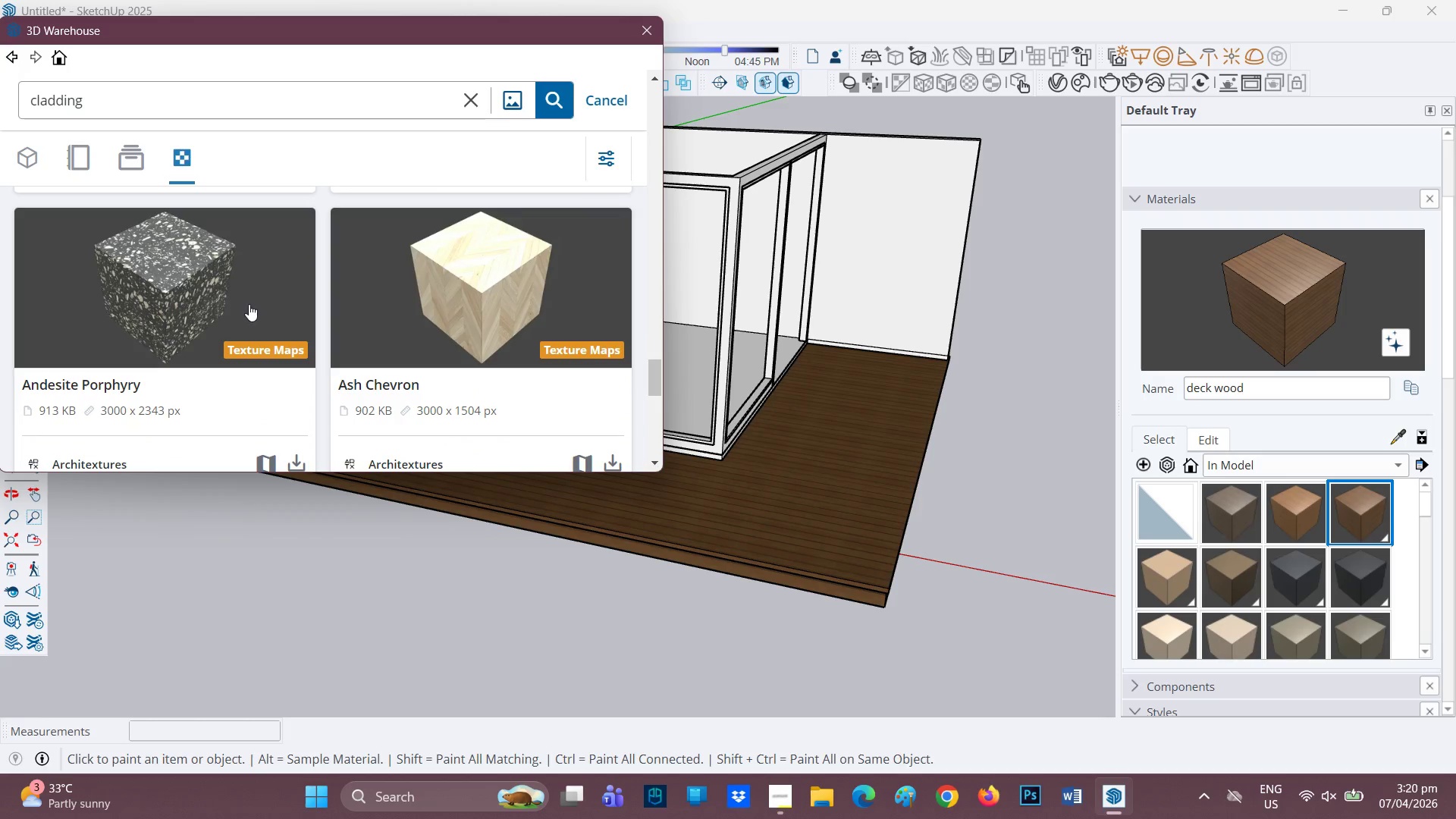 
scroll: coordinate [252, 300], scroll_direction: up, amount: 8.0
 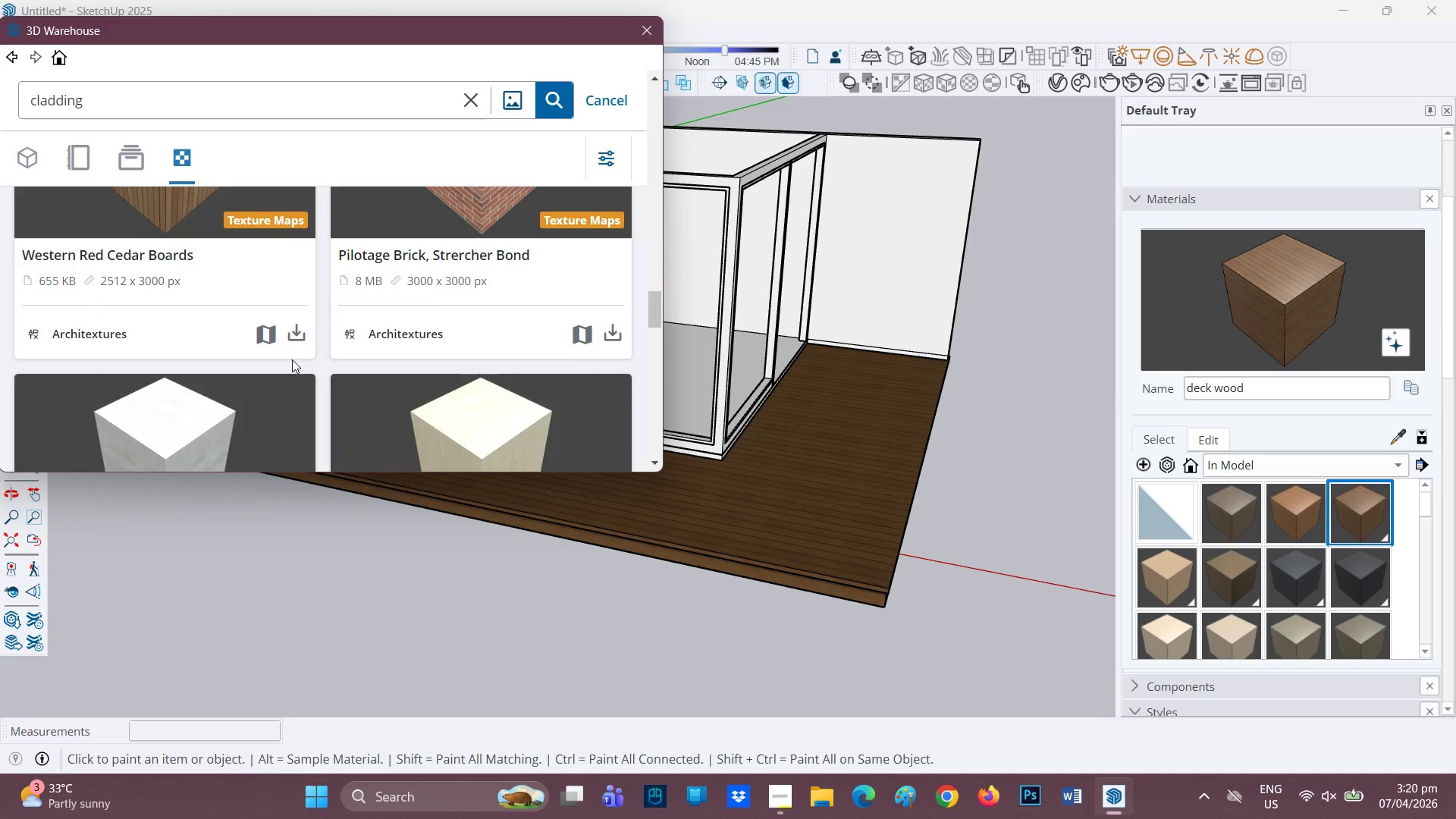 
scroll: coordinate [359, 325], scroll_direction: down, amount: 15.0
 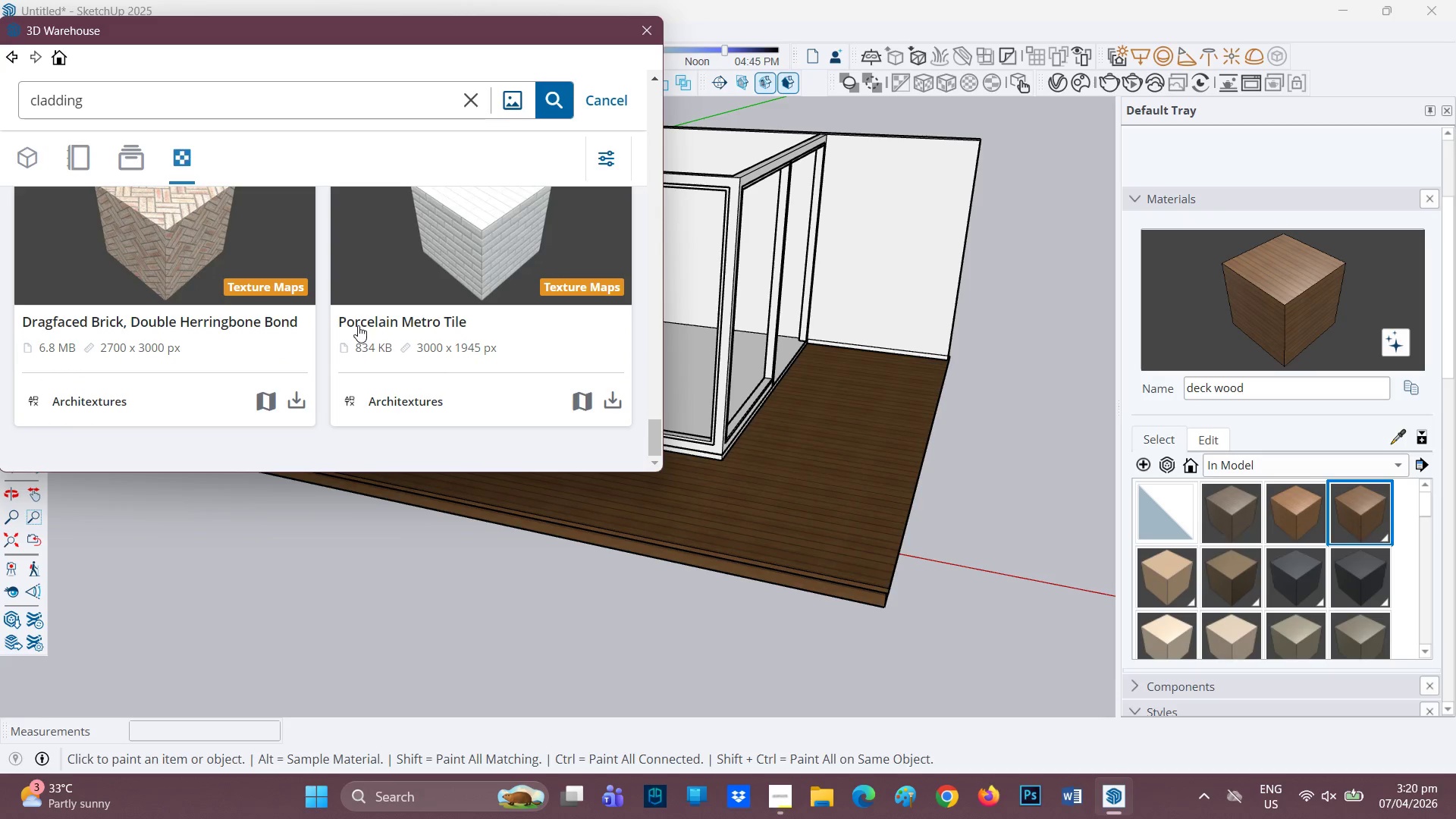 
scroll: coordinate [487, 312], scroll_direction: up, amount: 40.0
 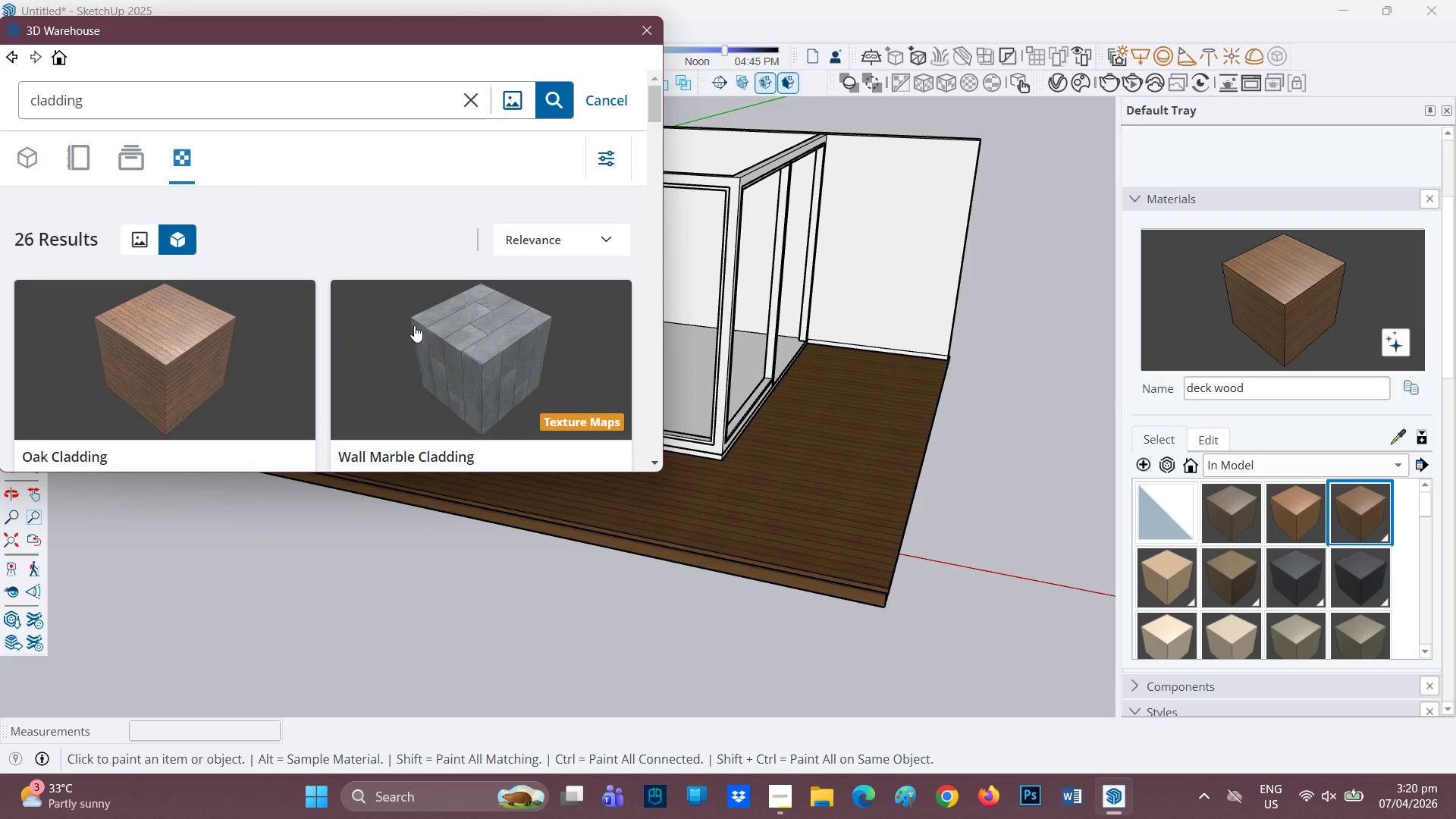 
scroll: coordinate [229, 315], scroll_direction: down, amount: 2.0
 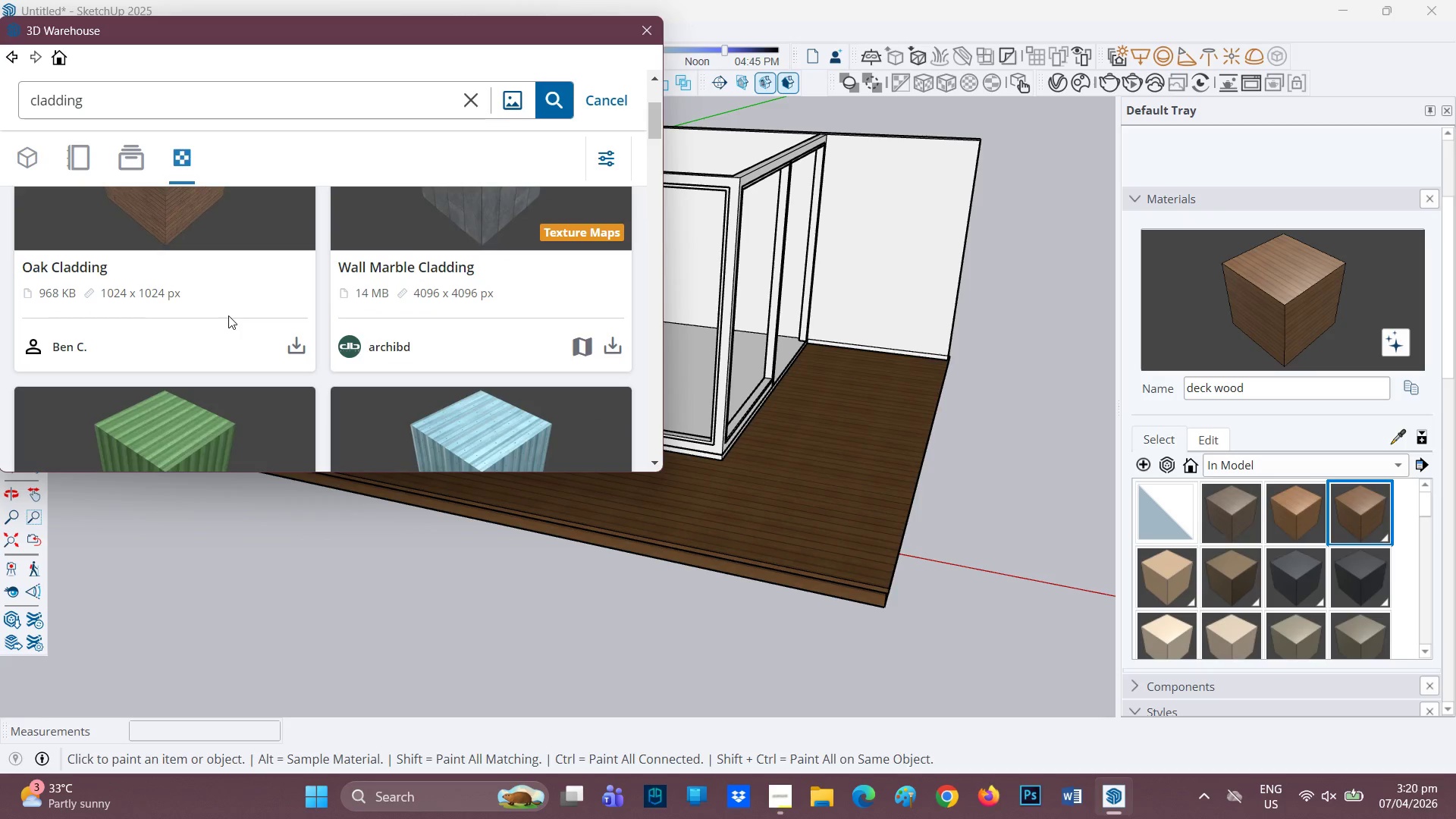 
scroll: coordinate [228, 315], scroll_direction: up, amount: 1.0
 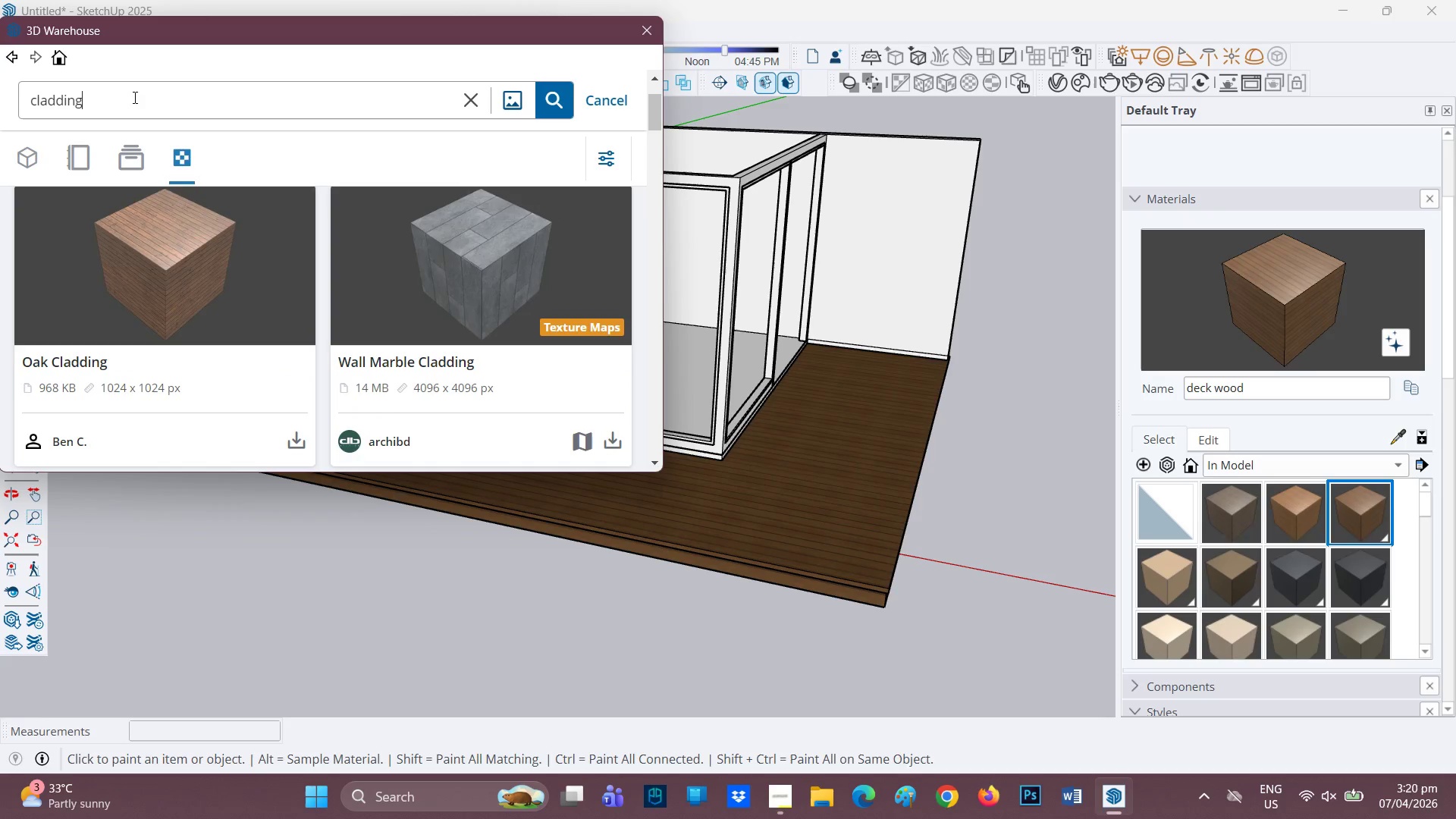 
left_click_drag(start_coordinate=[133, 97], to_coordinate=[20, 96])
 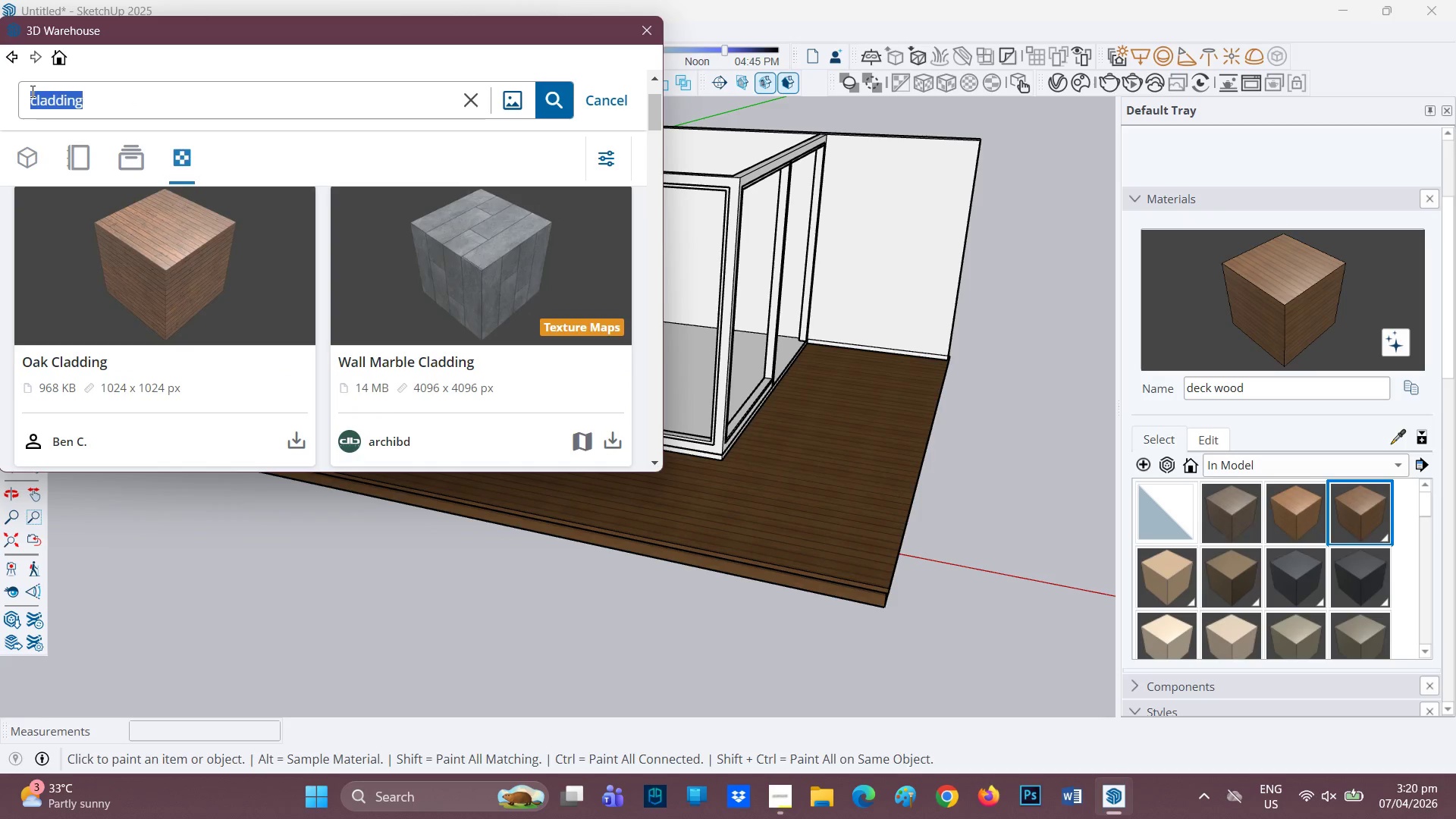 
type(wood)
 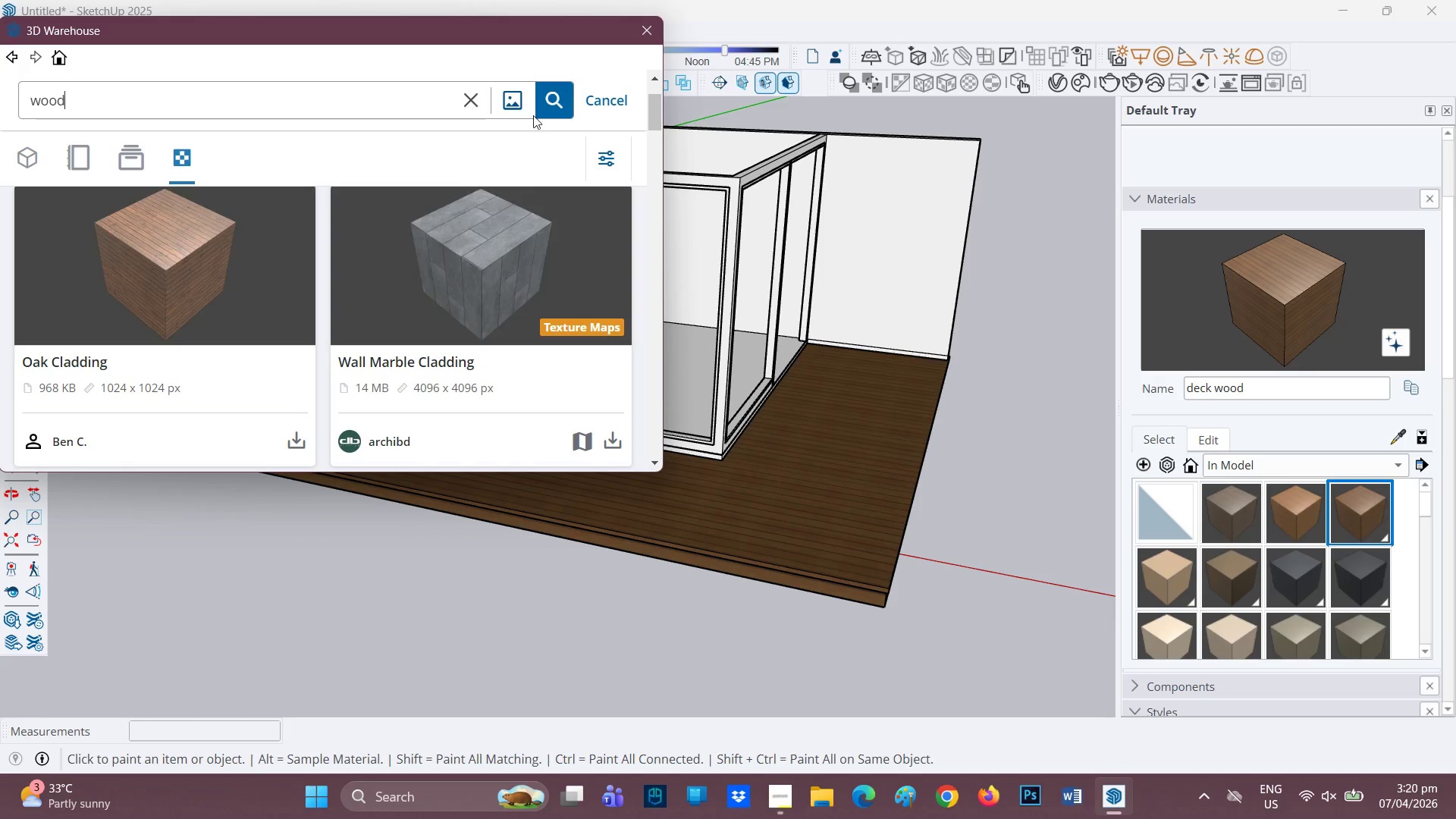 
left_click([565, 99])
 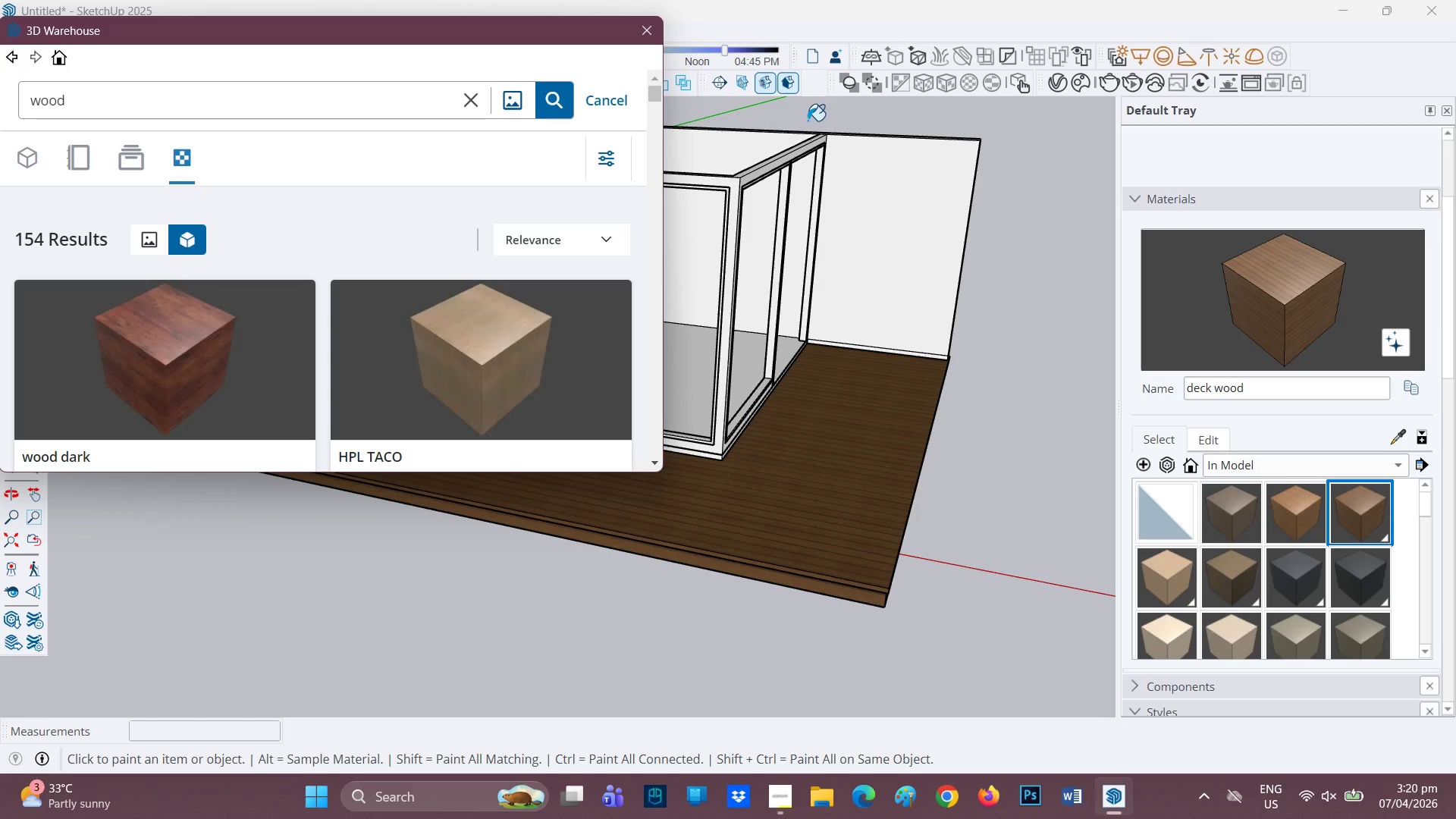 
wait(6.05)
 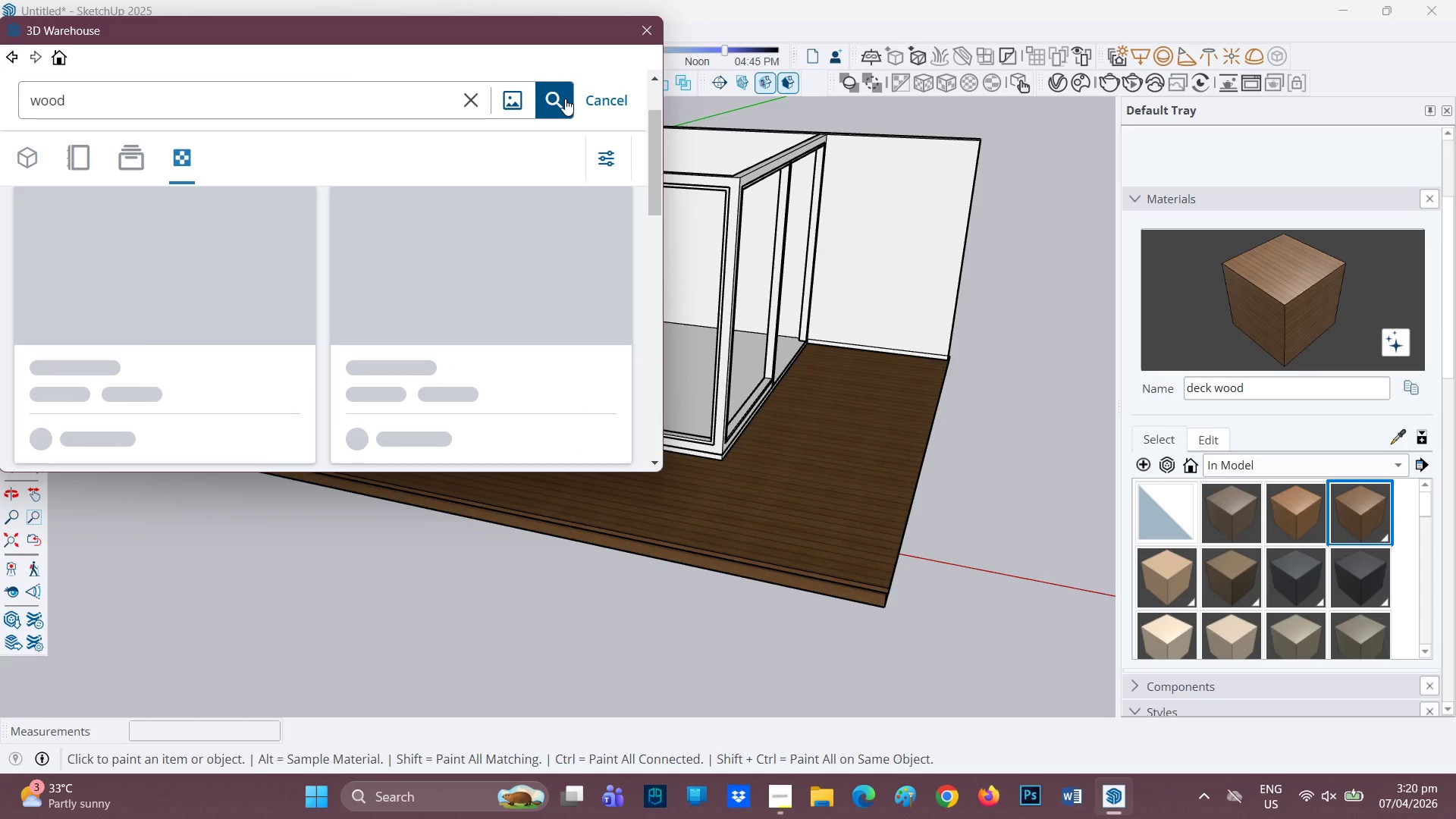 
scroll: coordinate [261, 328], scroll_direction: down, amount: 1.0
 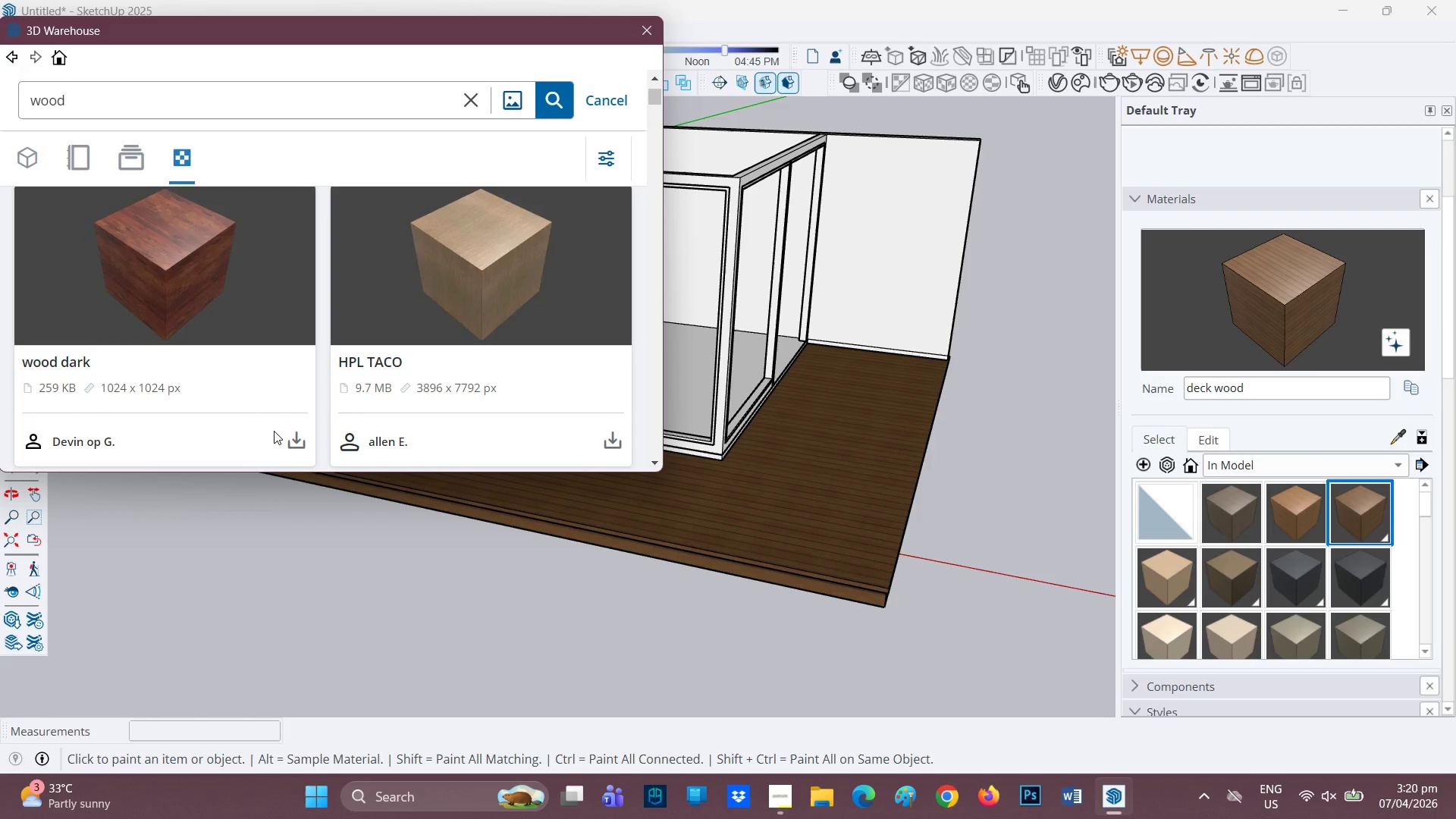 
left_click([295, 438])
 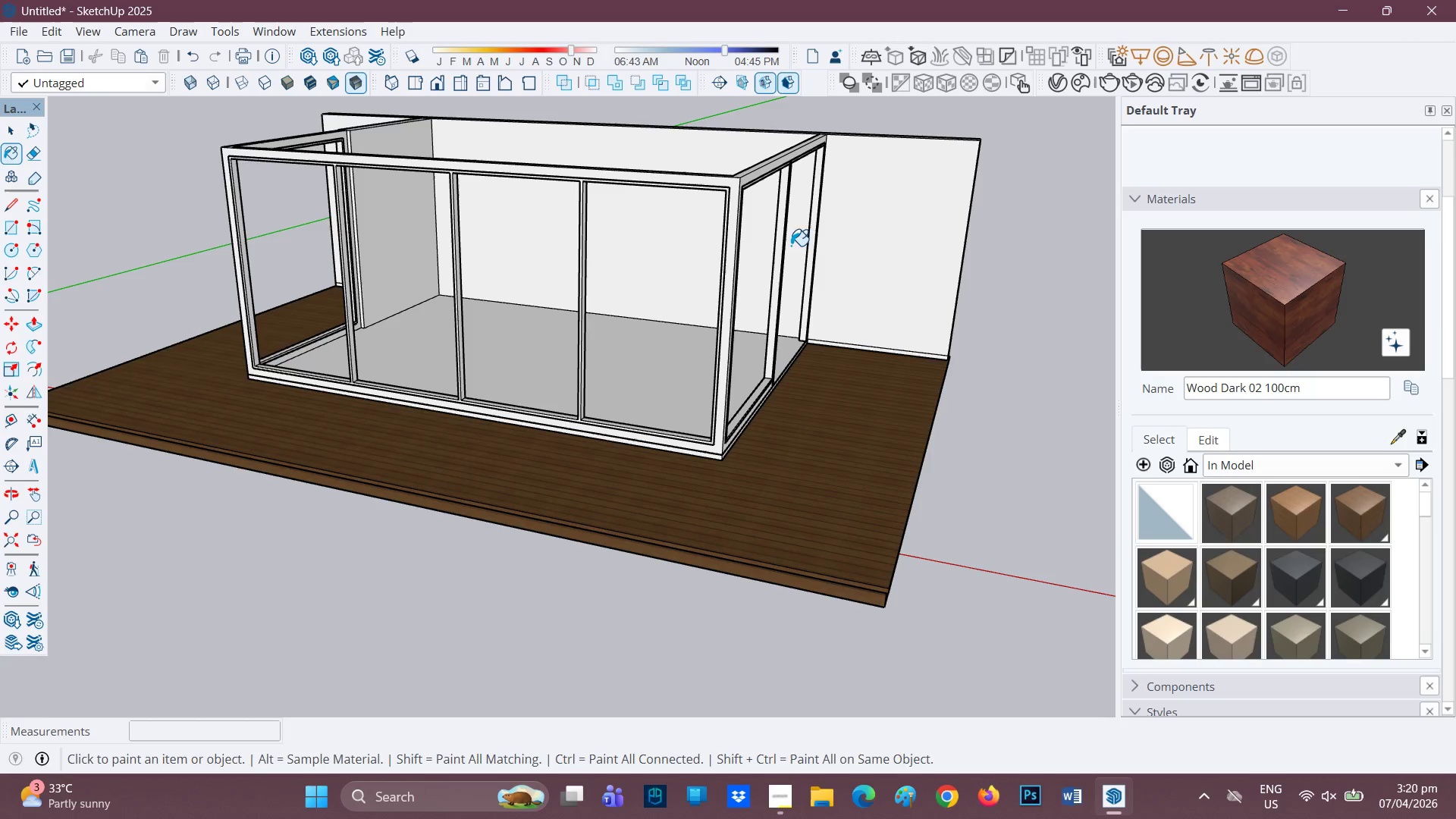 
wait(5.48)
 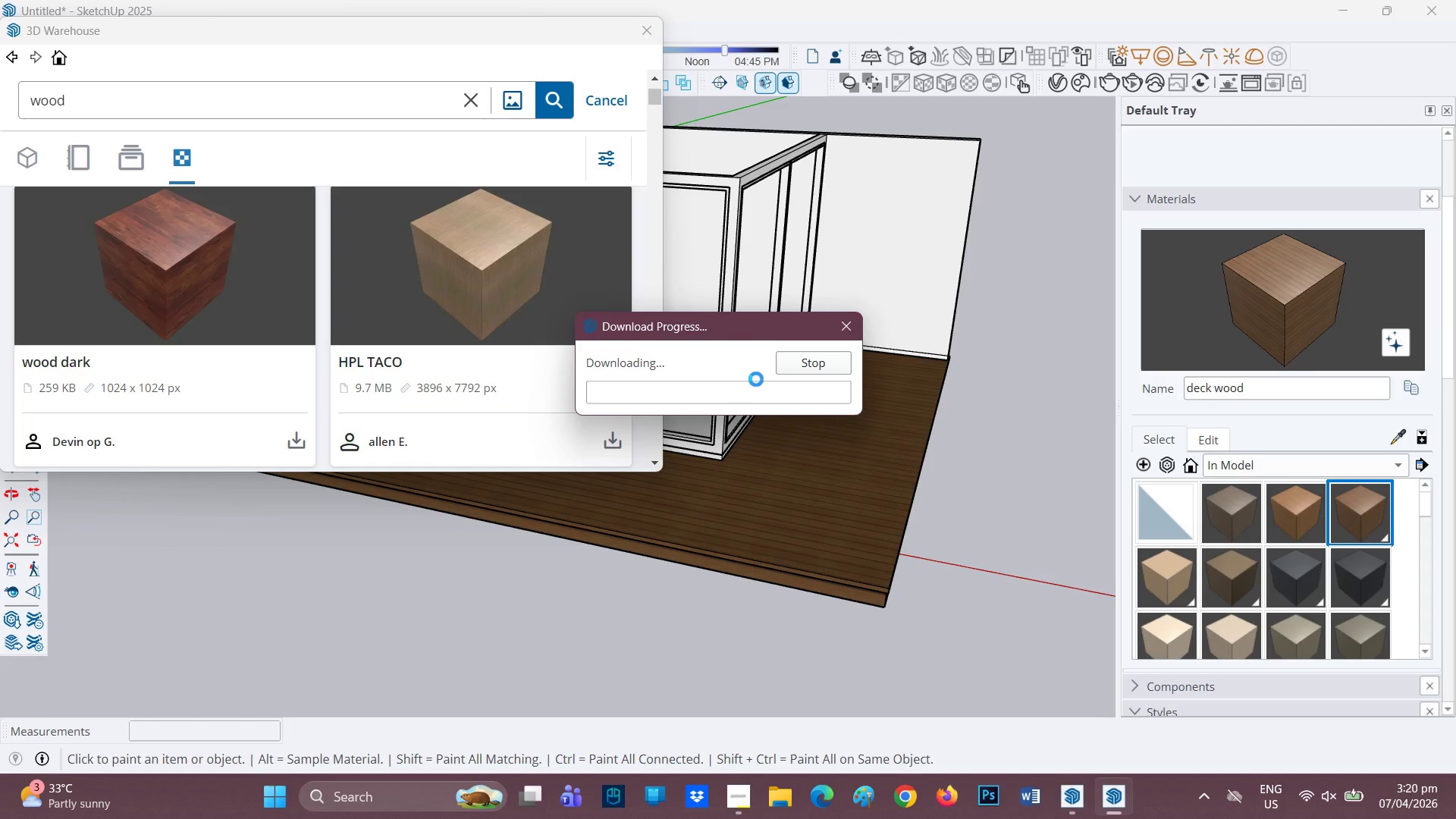 
left_click([497, 139])
 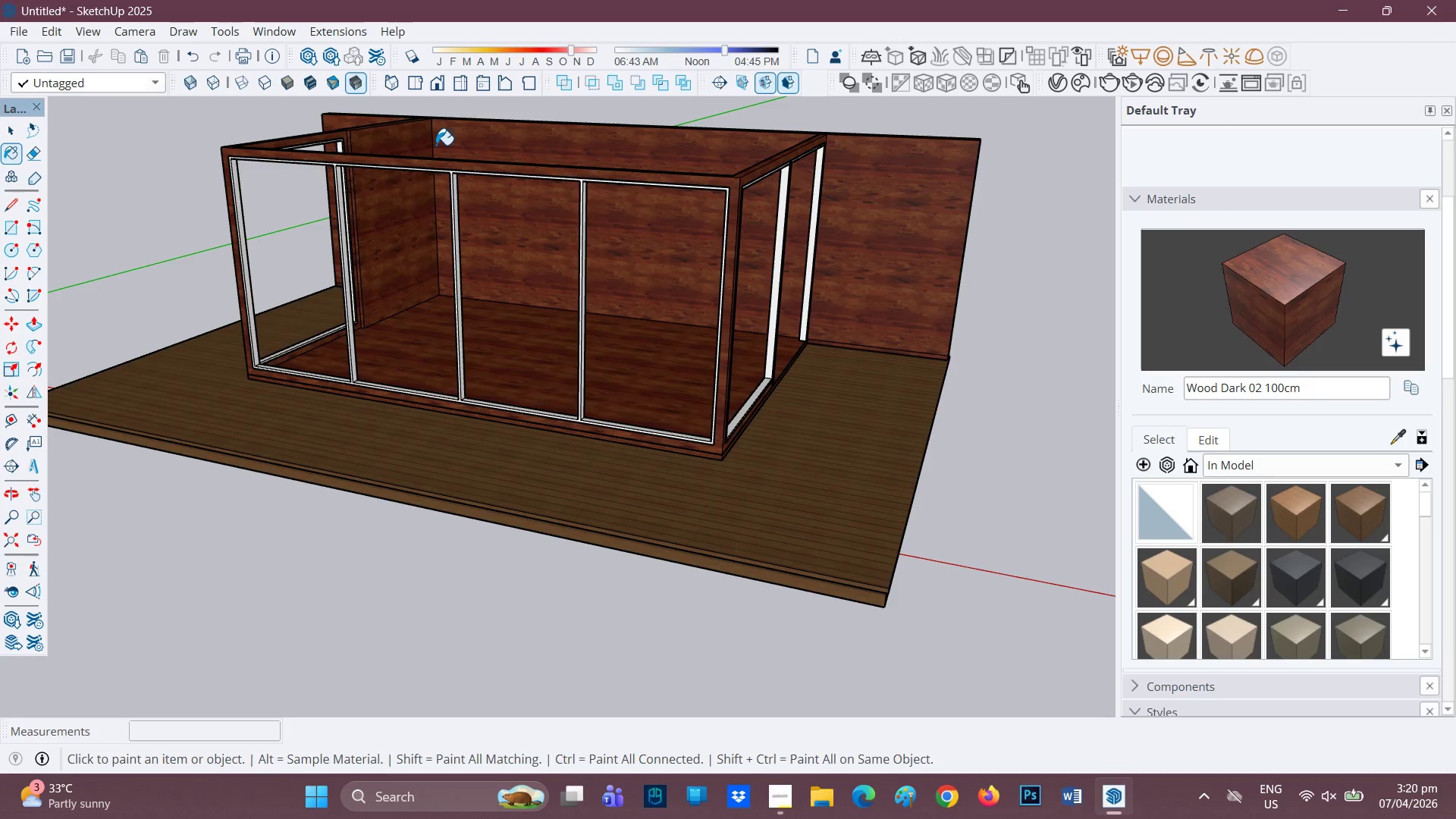 
key(Control+Z)
 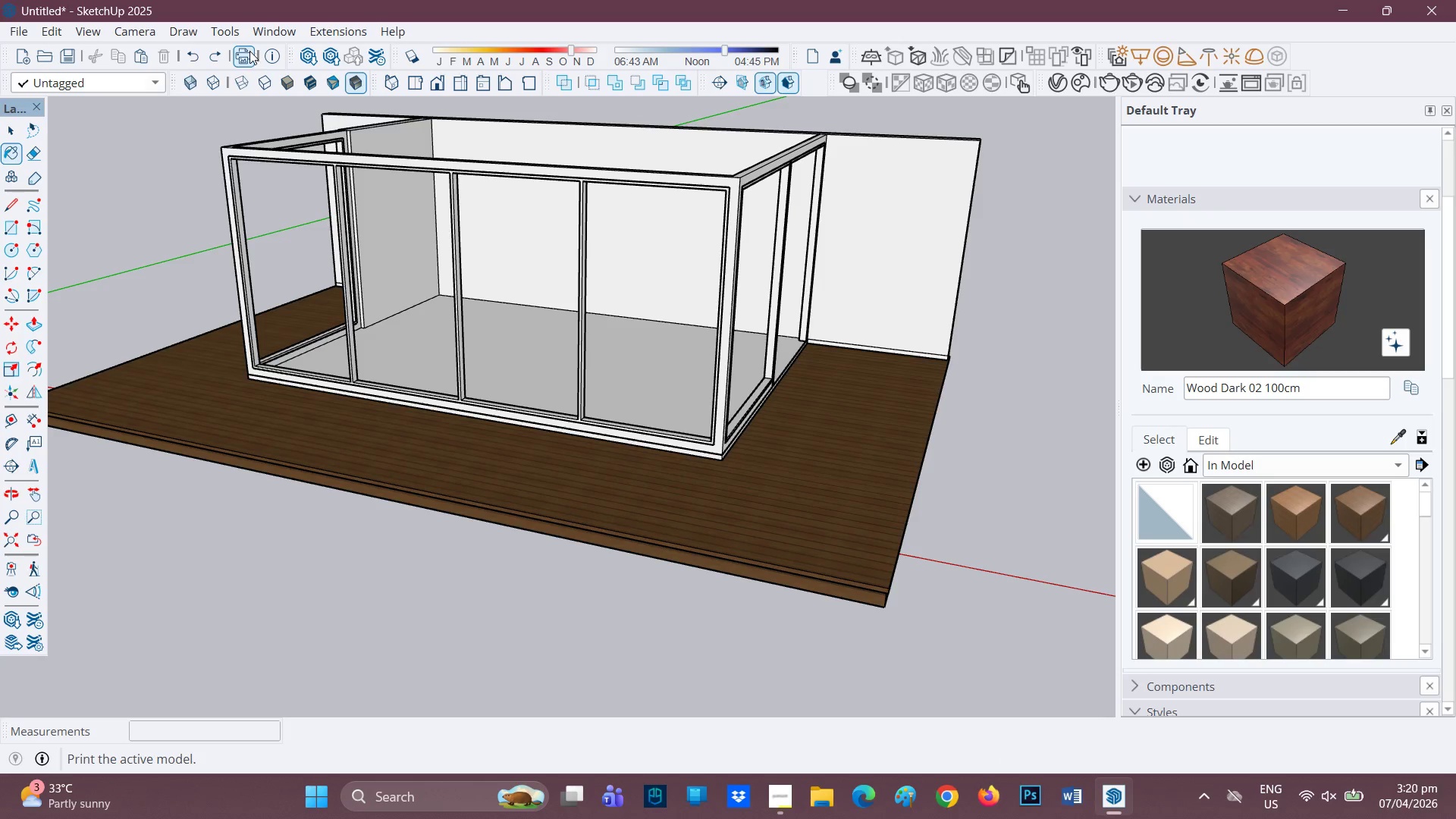 
left_click([316, 52])
 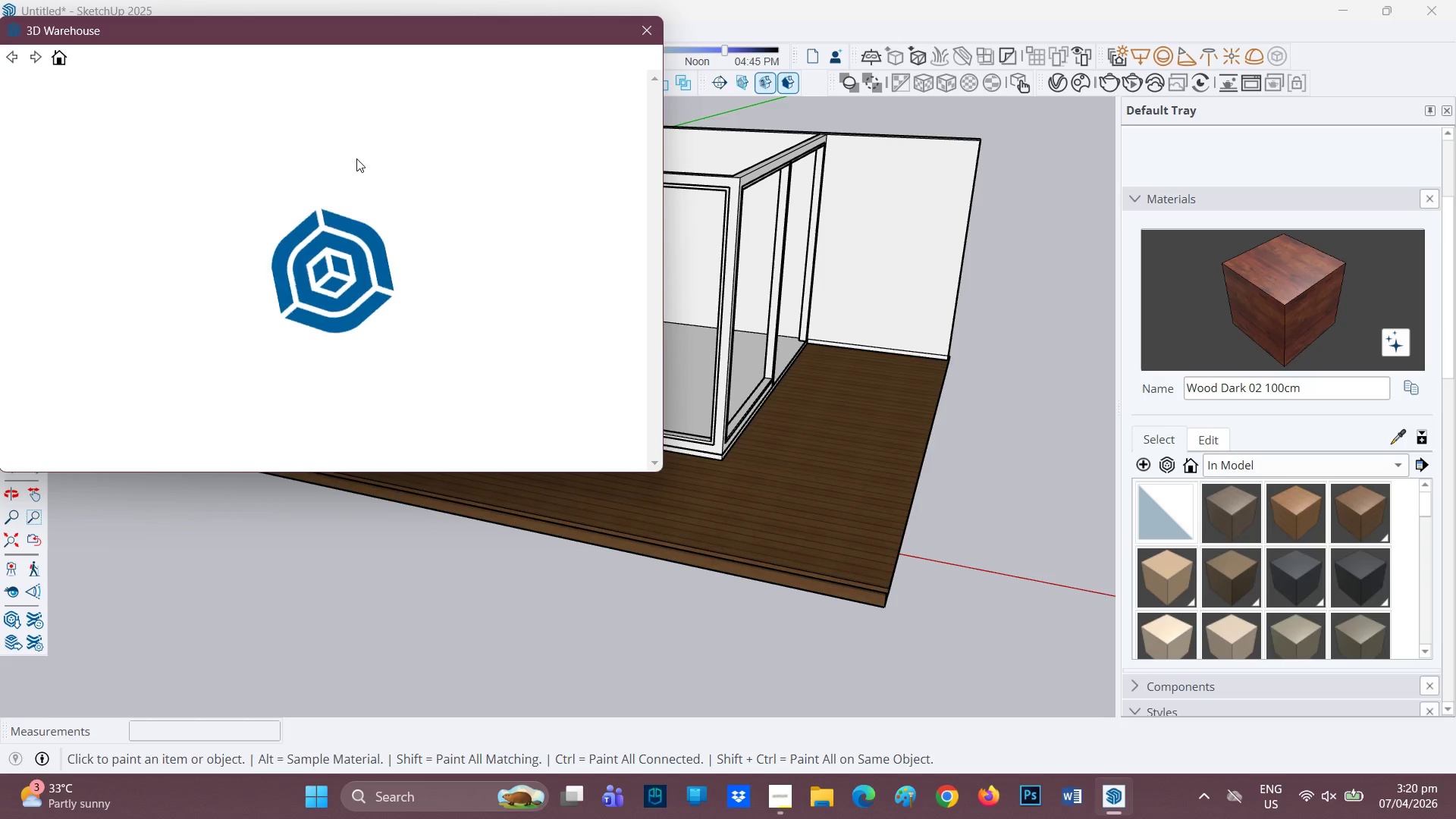 
wait(8.7)
 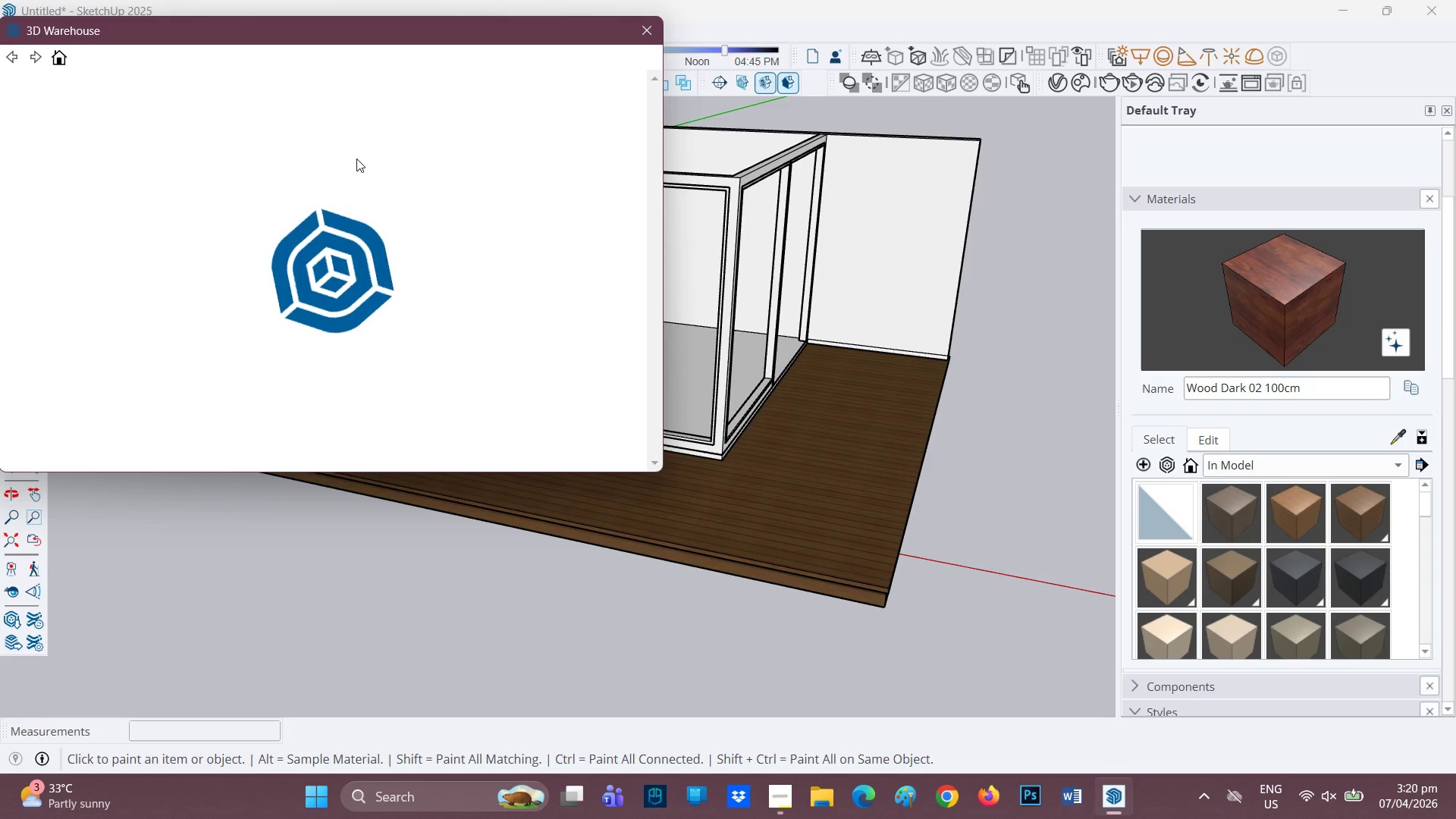 
scroll: coordinate [264, 246], scroll_direction: down, amount: 11.0
 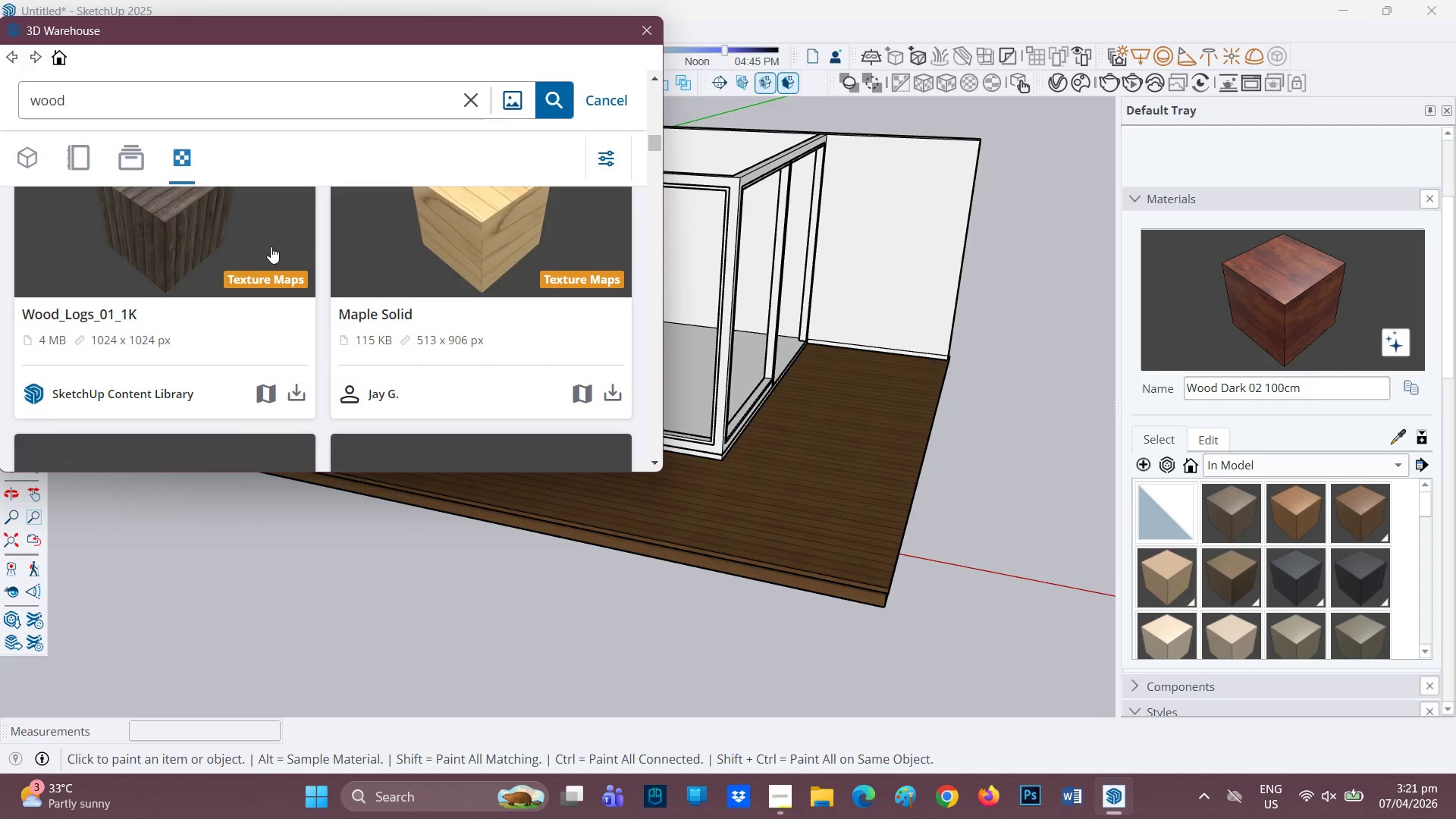 
scroll: coordinate [271, 246], scroll_direction: down, amount: 3.0
 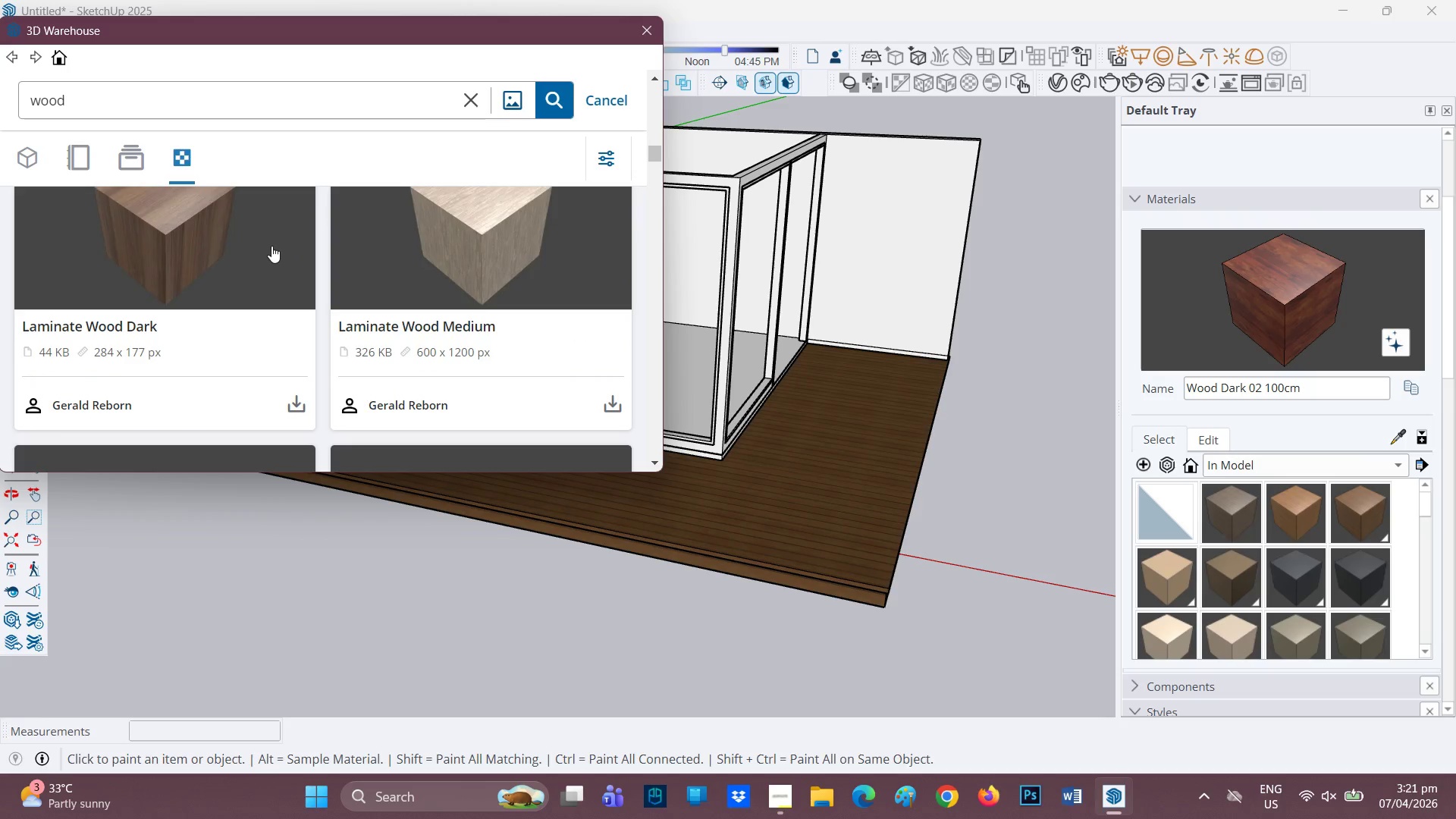 
scroll: coordinate [271, 246], scroll_direction: none, amount: 0.0
 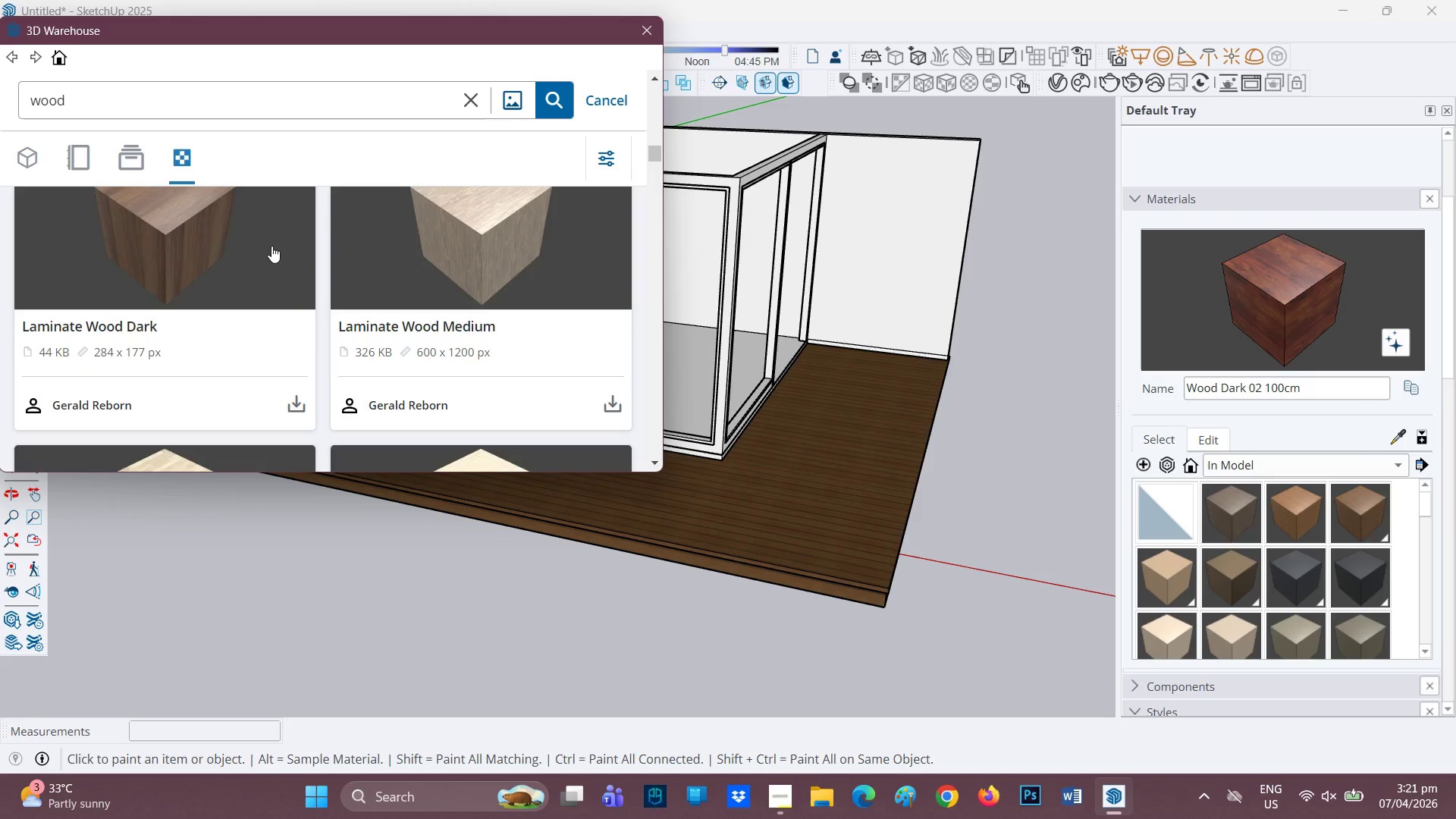 
scroll: coordinate [265, 251], scroll_direction: up, amount: 1.0
 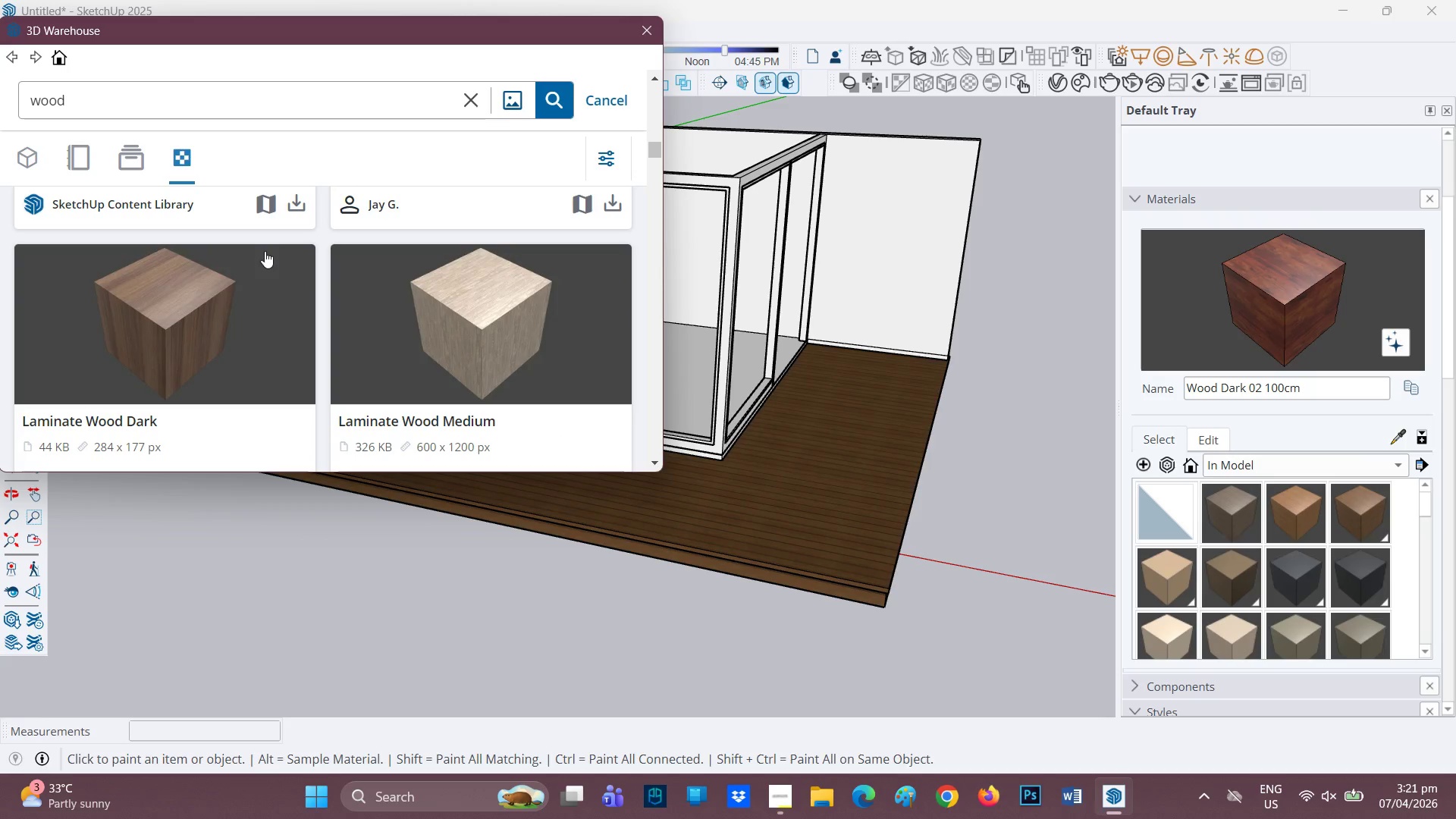 
scroll: coordinate [268, 278], scroll_direction: down, amount: 12.0
 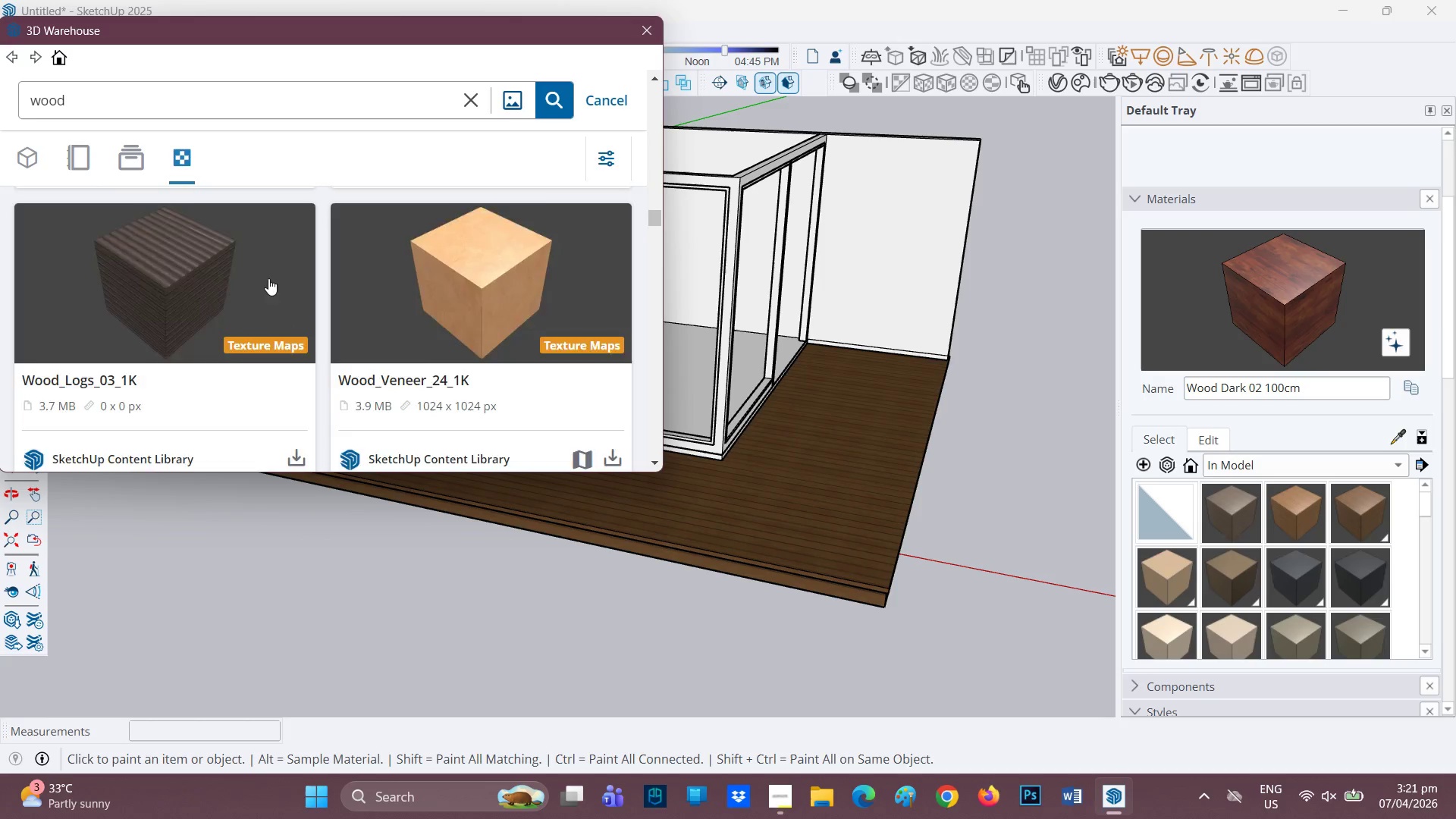 
scroll: coordinate [272, 275], scroll_direction: up, amount: 2.0
 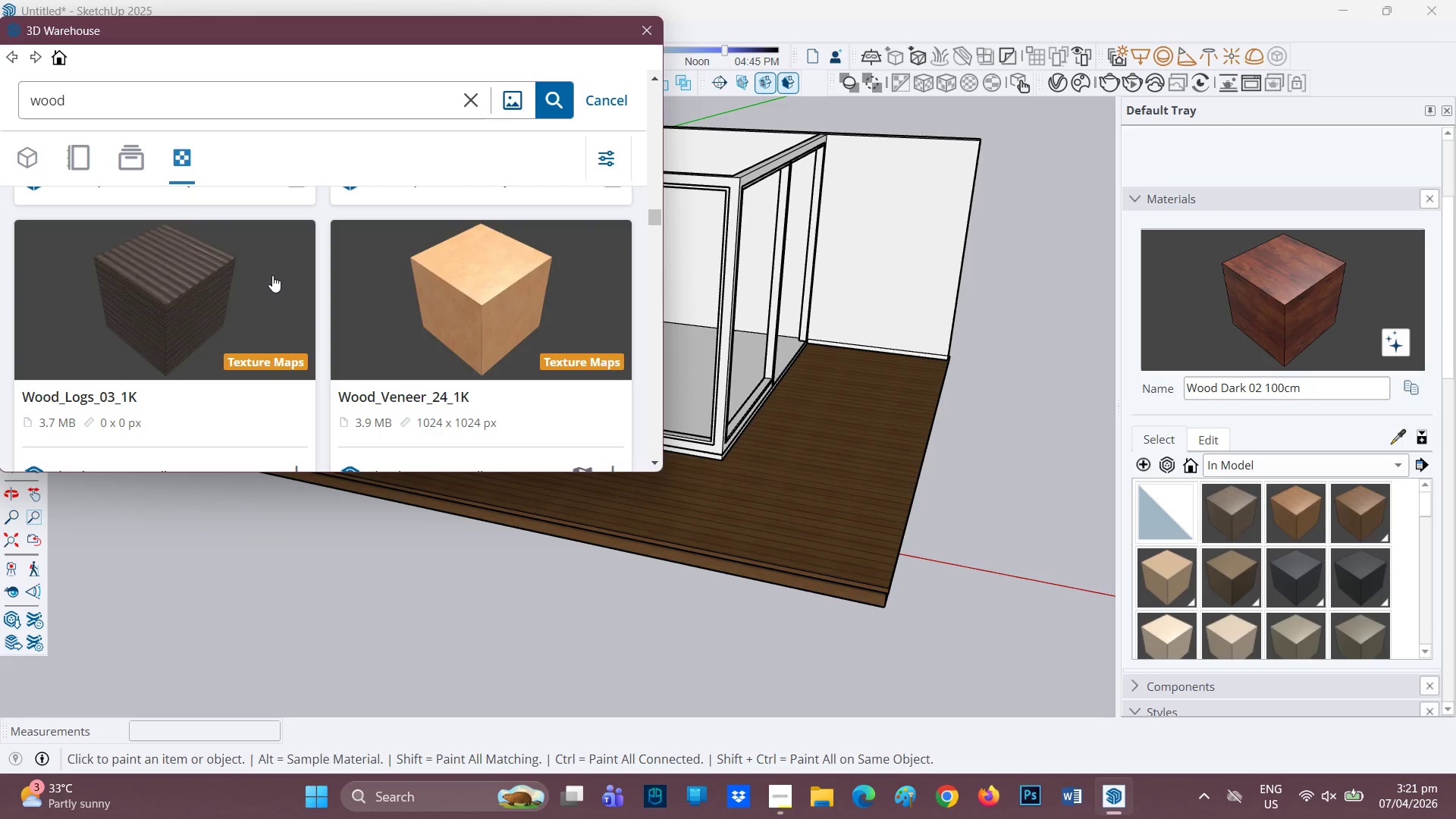 
scroll: coordinate [272, 270], scroll_direction: down, amount: 10.0
 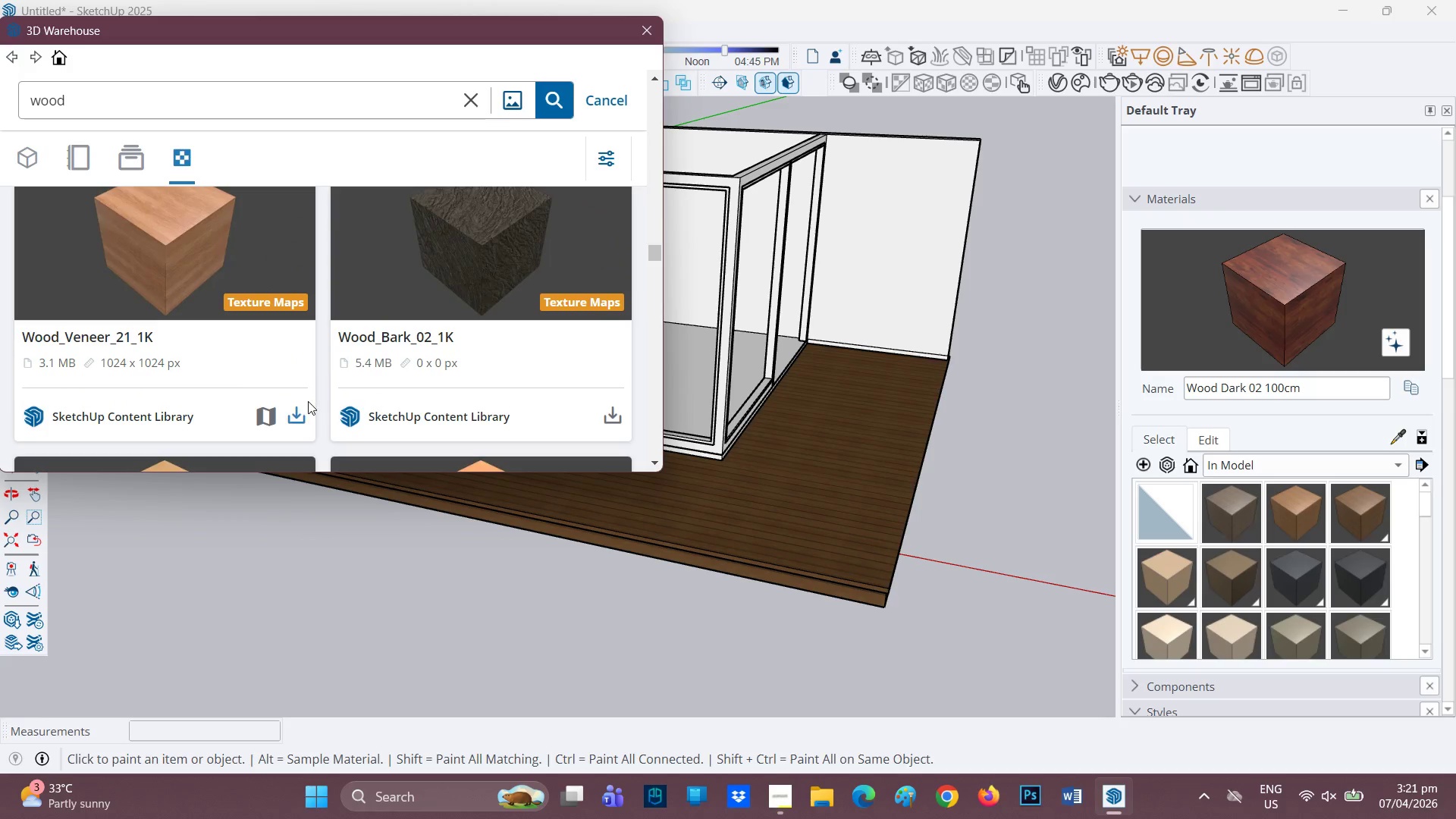 
left_click([299, 414])
 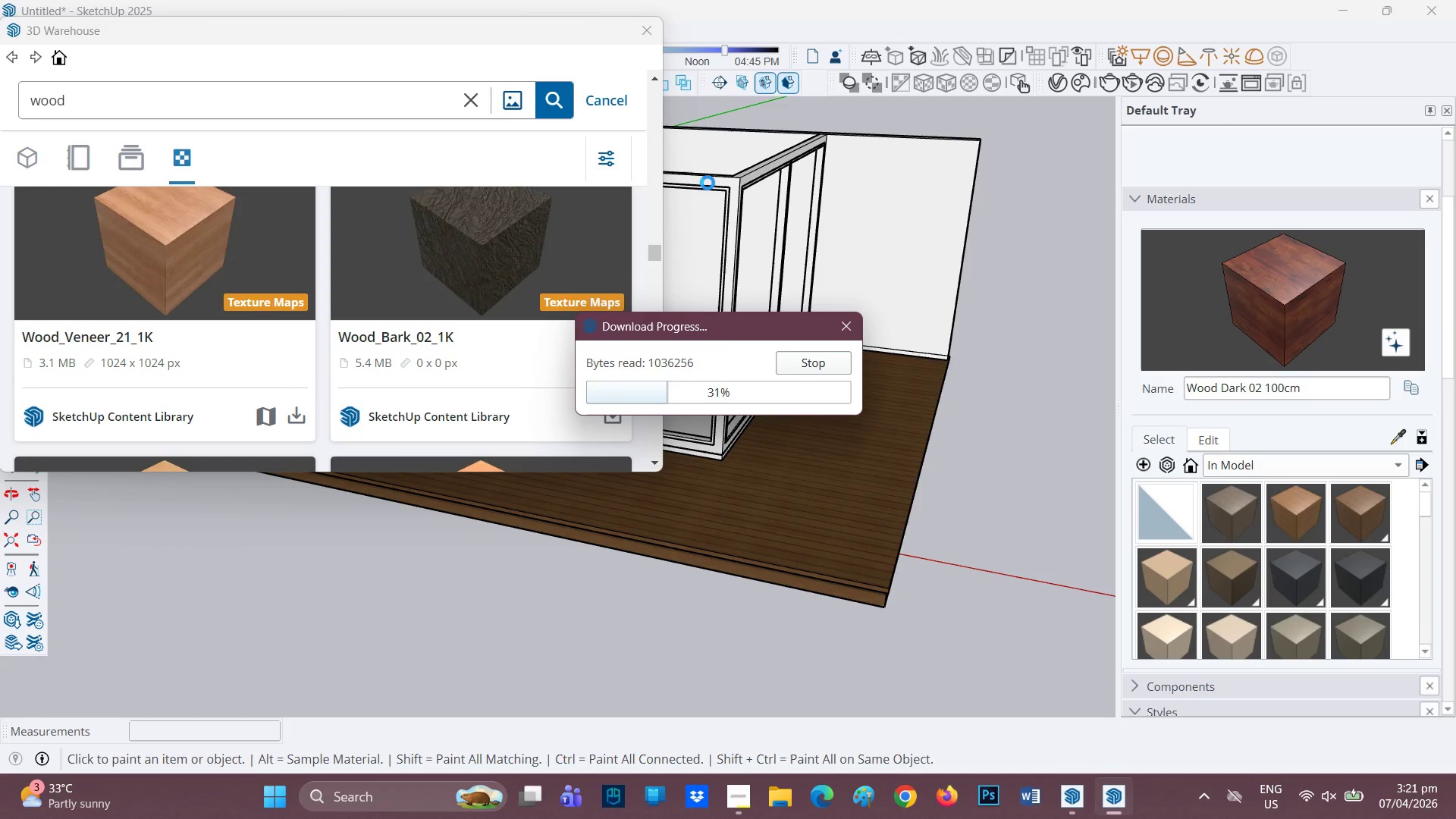 
wait(9.77)
 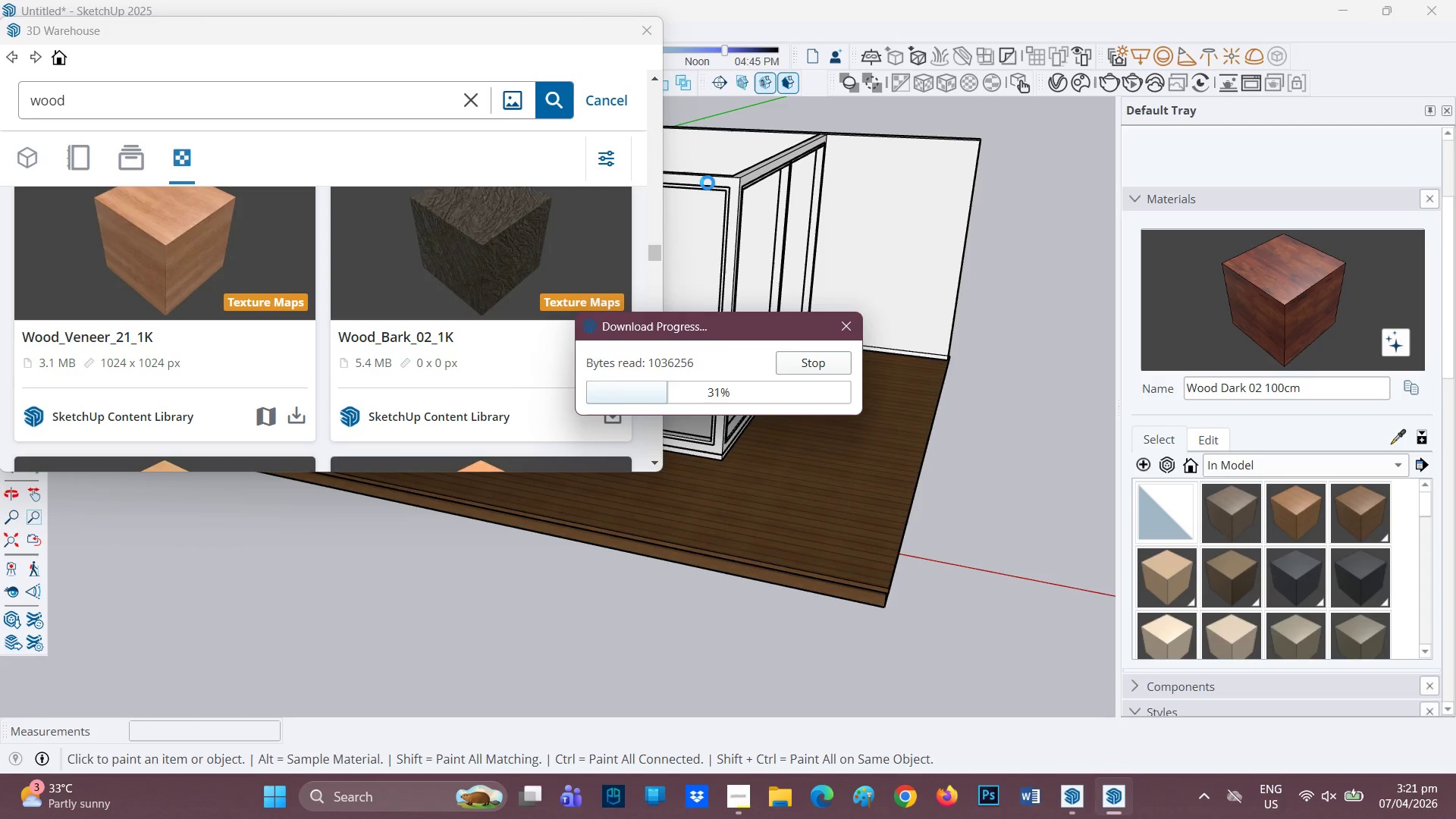 
key(Control+ControlLeft)
 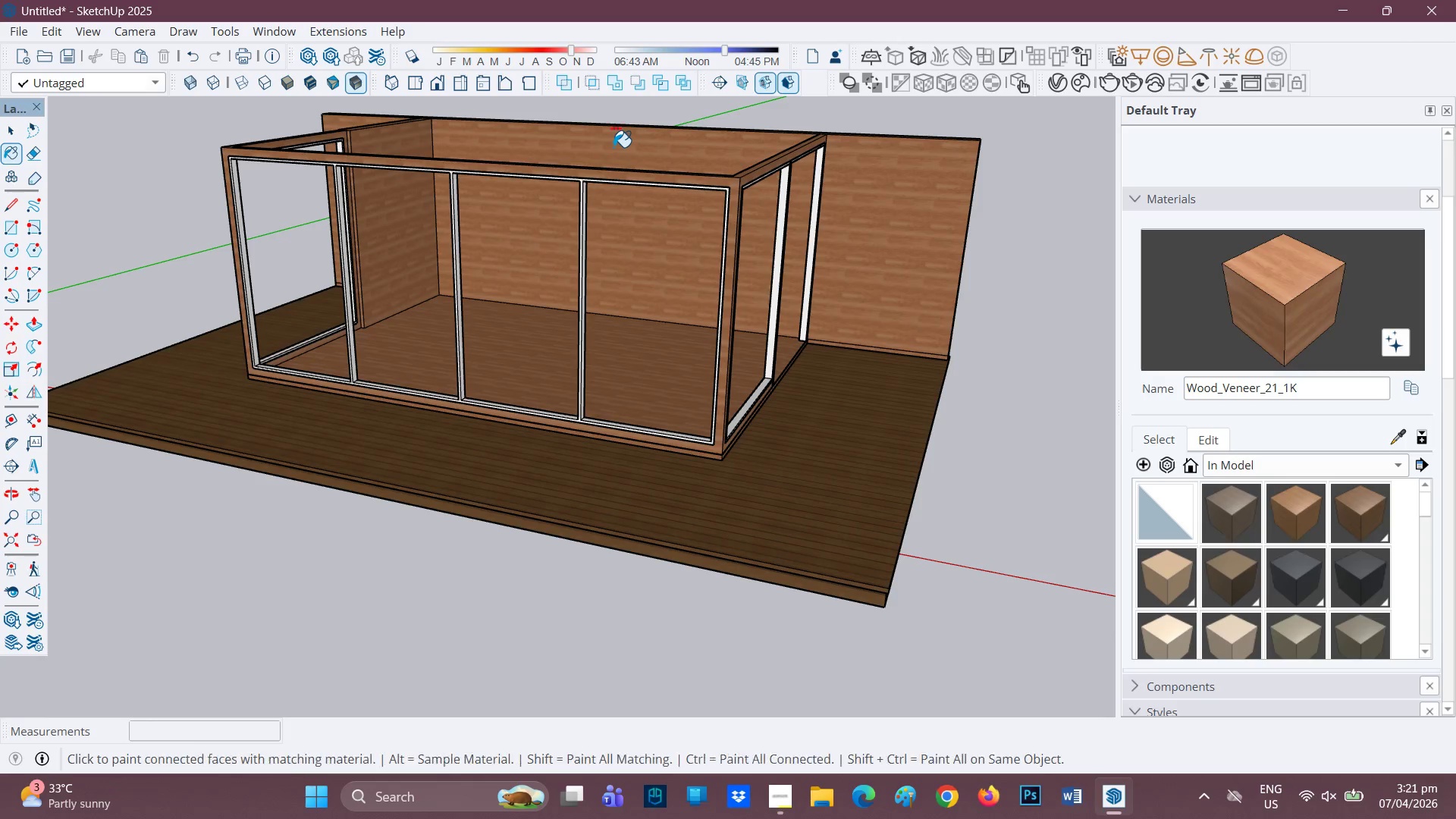 
key(Control+Z)
 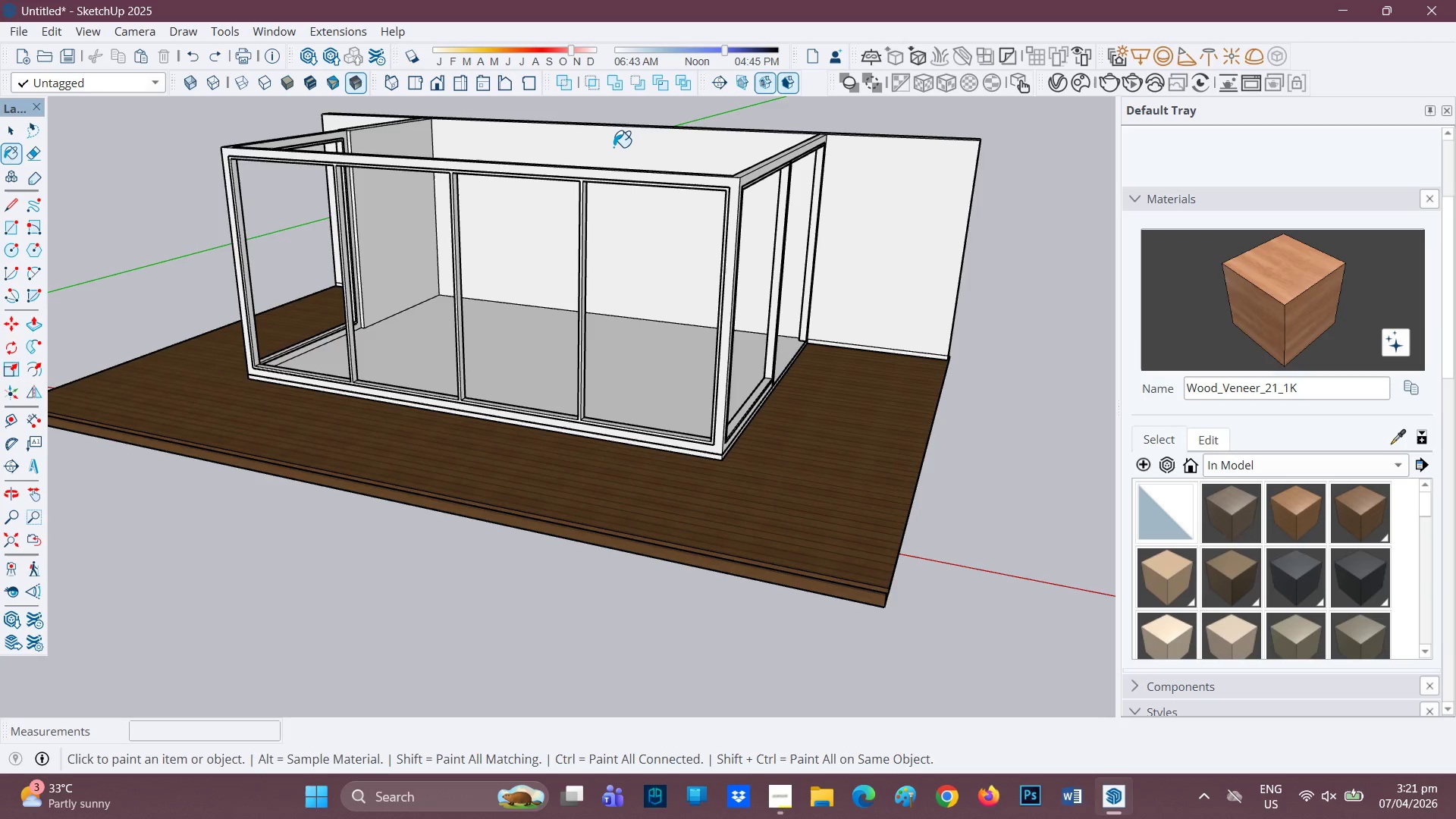 
key(Space)
 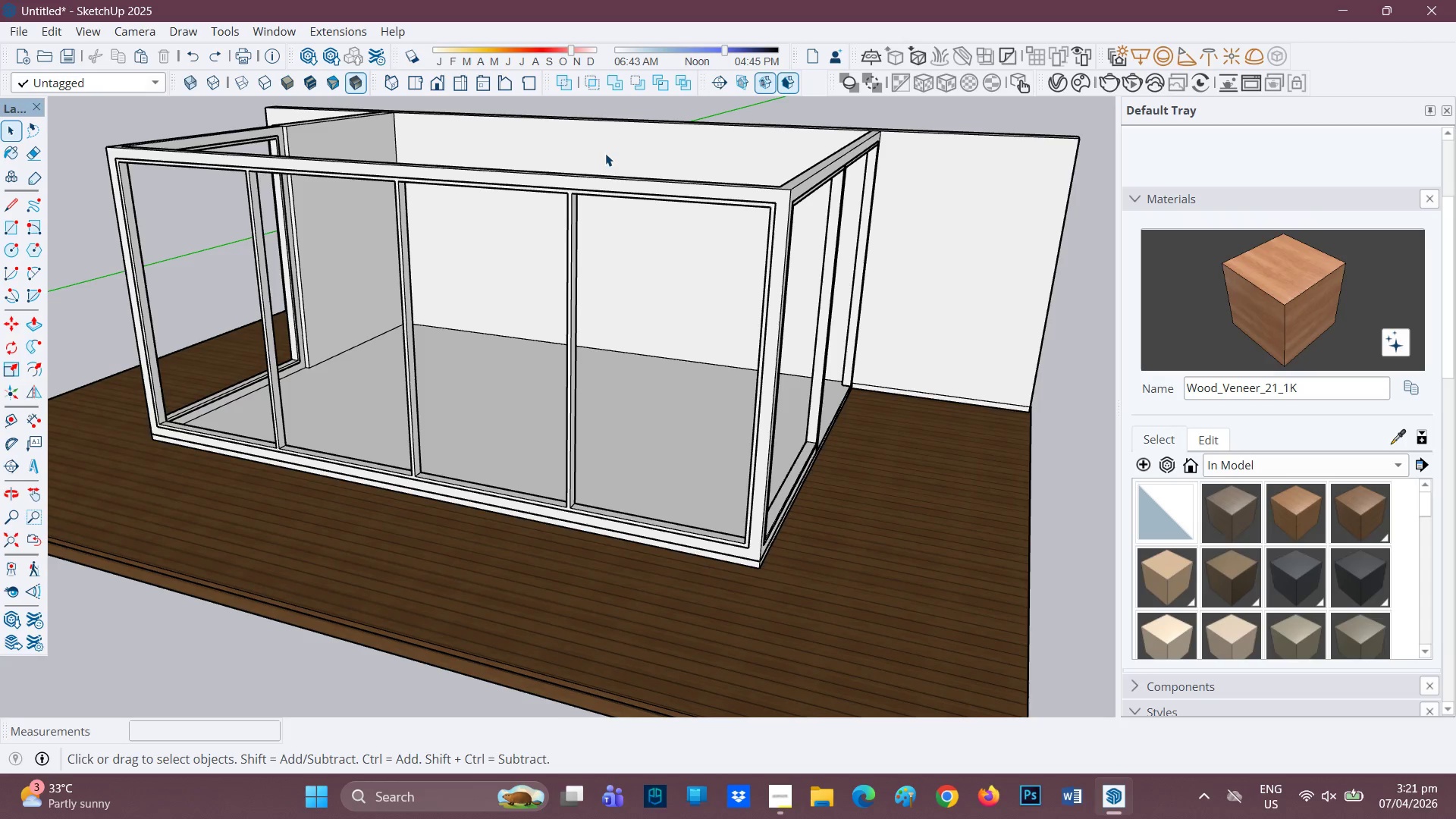 
scroll: coordinate [613, 147], scroll_direction: up, amount: 2.0
 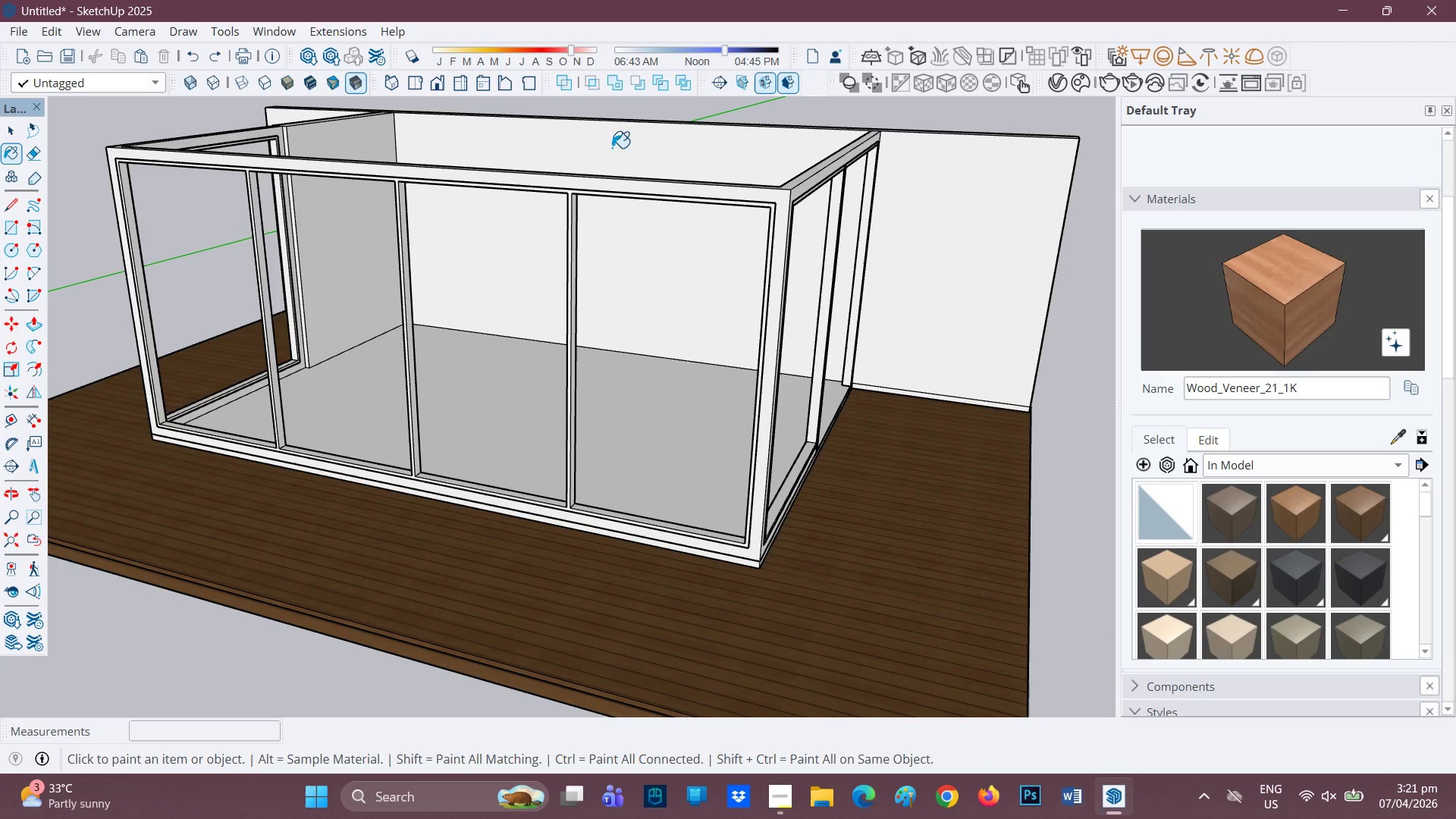 
double_click([605, 153])
 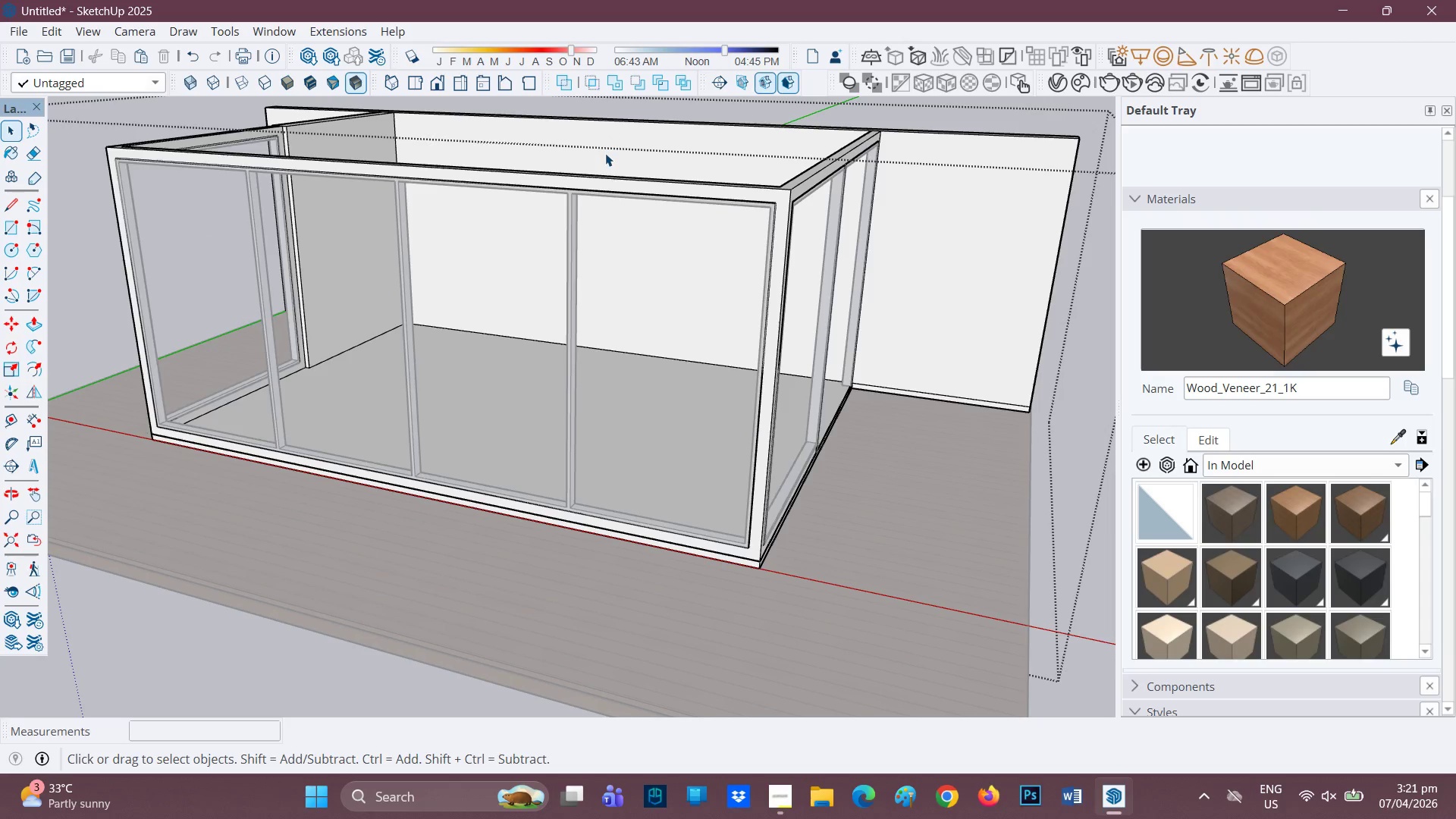 
triple_click([605, 153])
 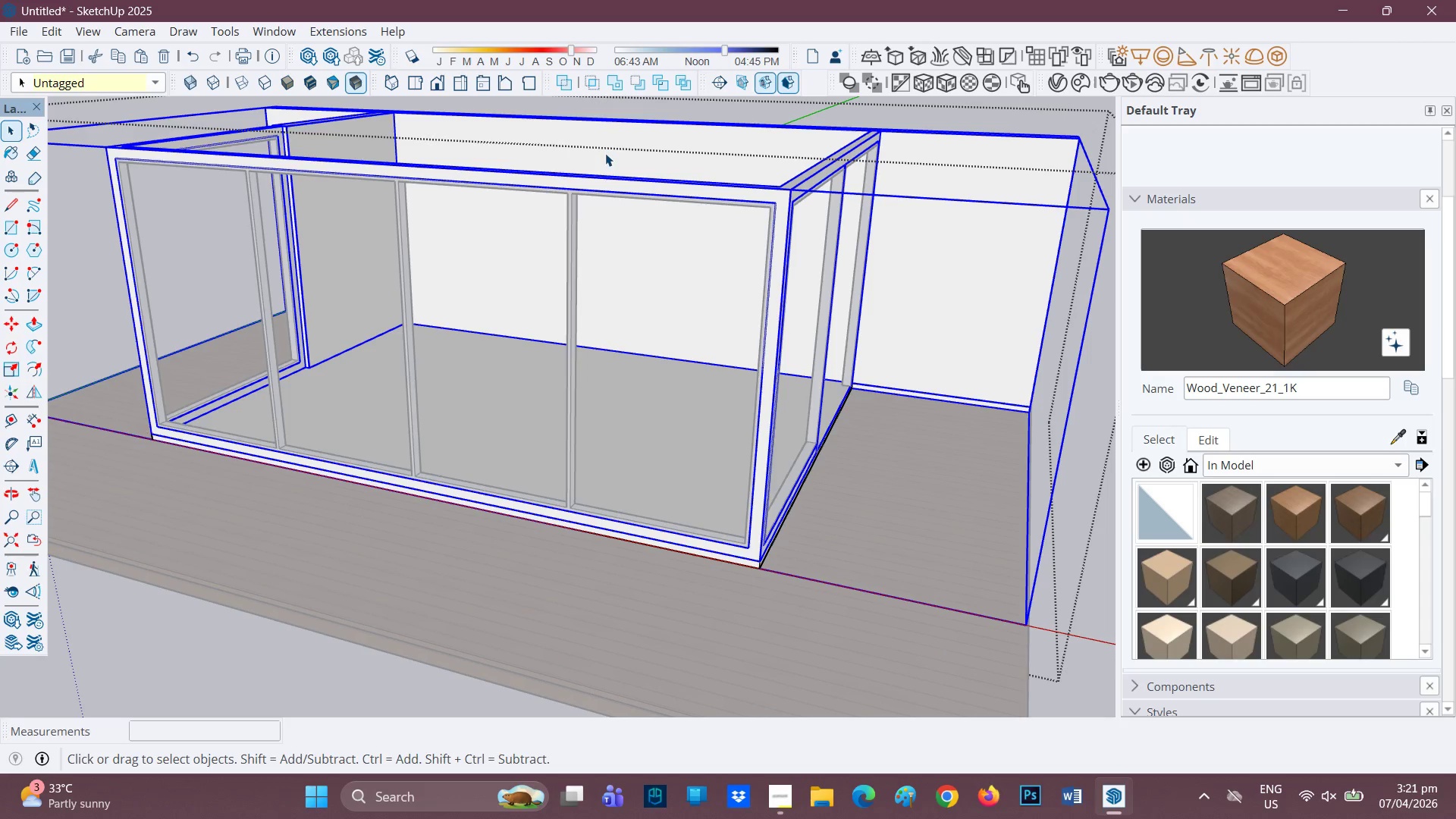 
double_click([605, 153])
 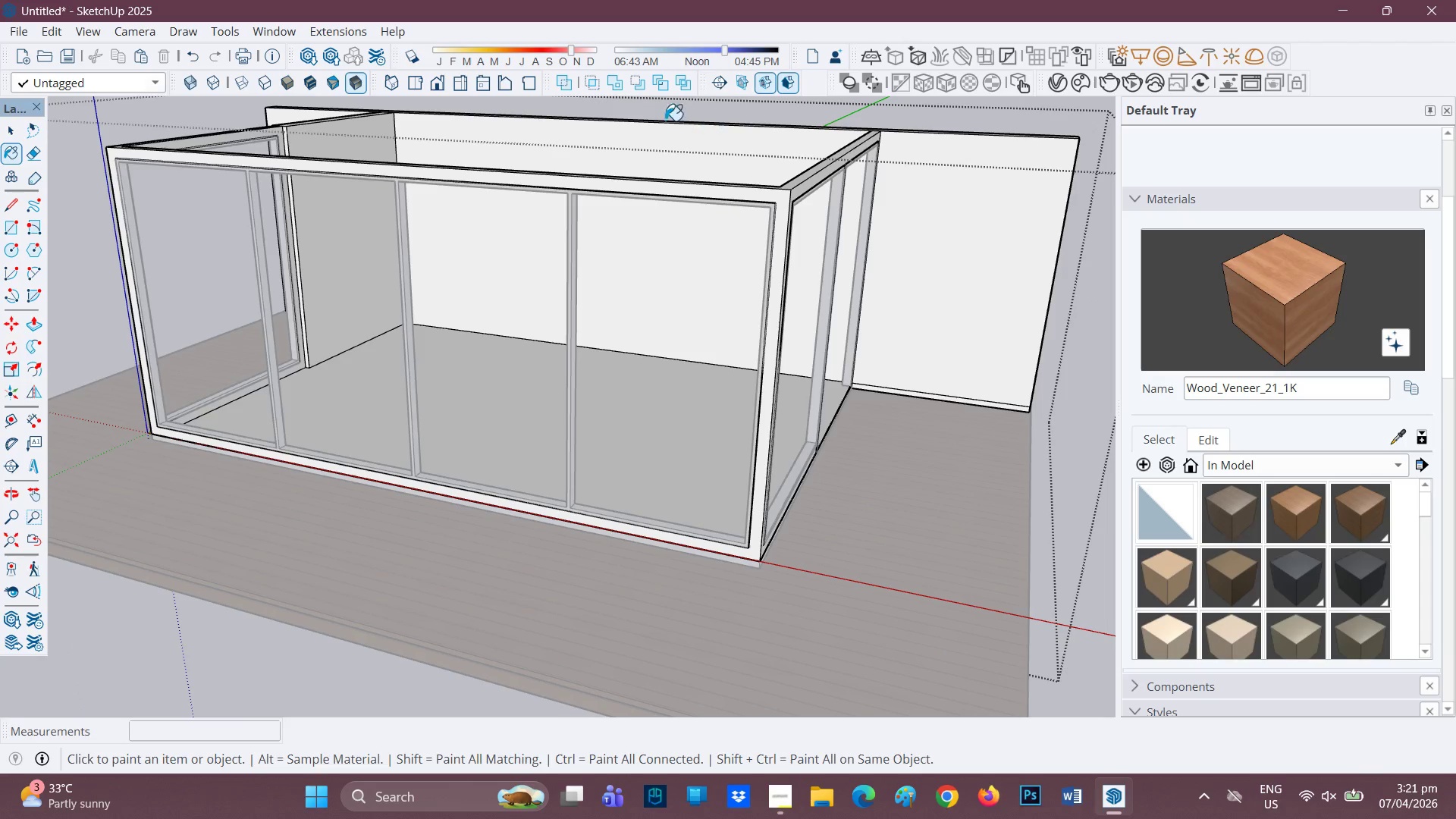 
left_click([664, 142])
 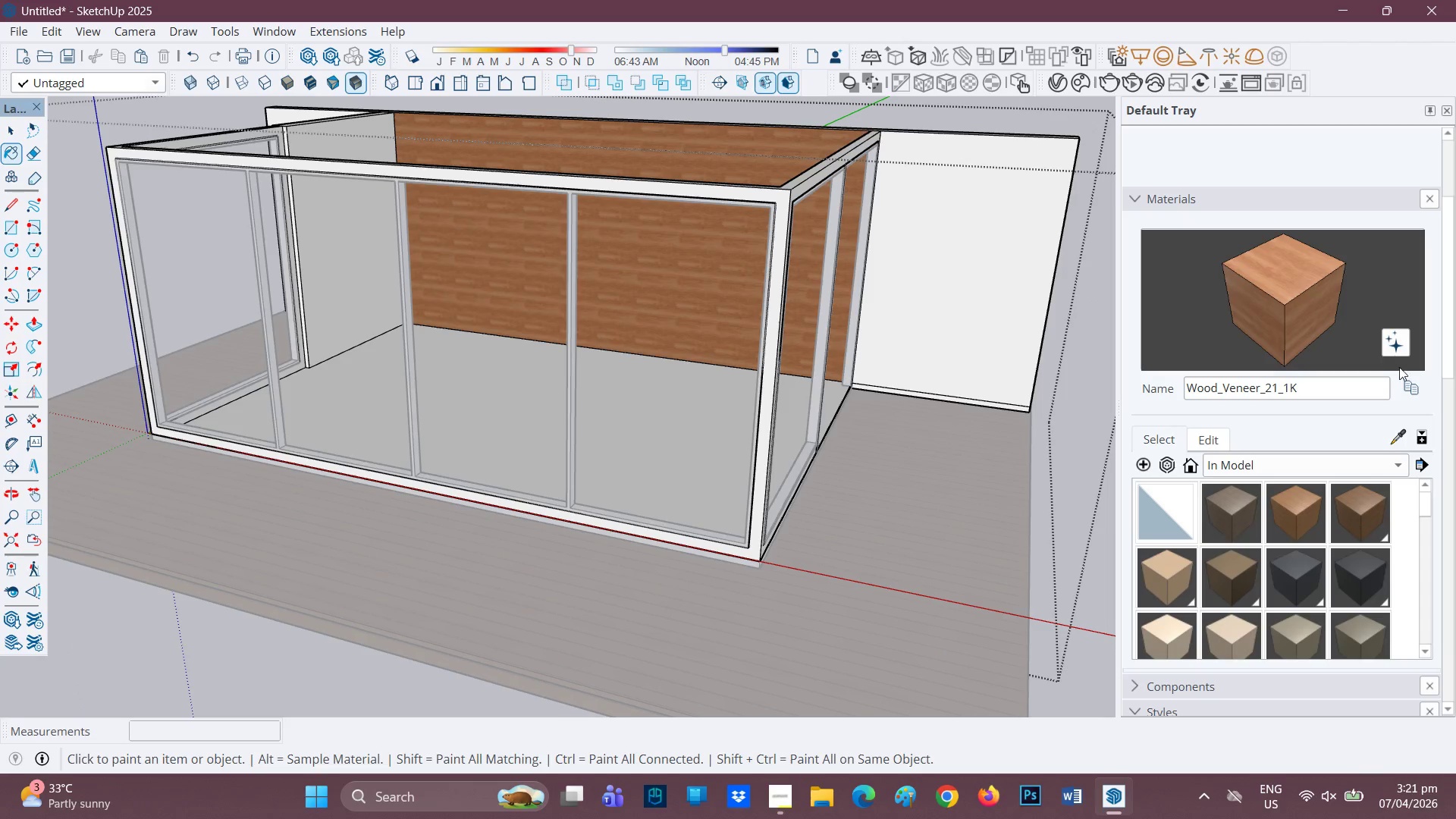 
left_click([1410, 390])
 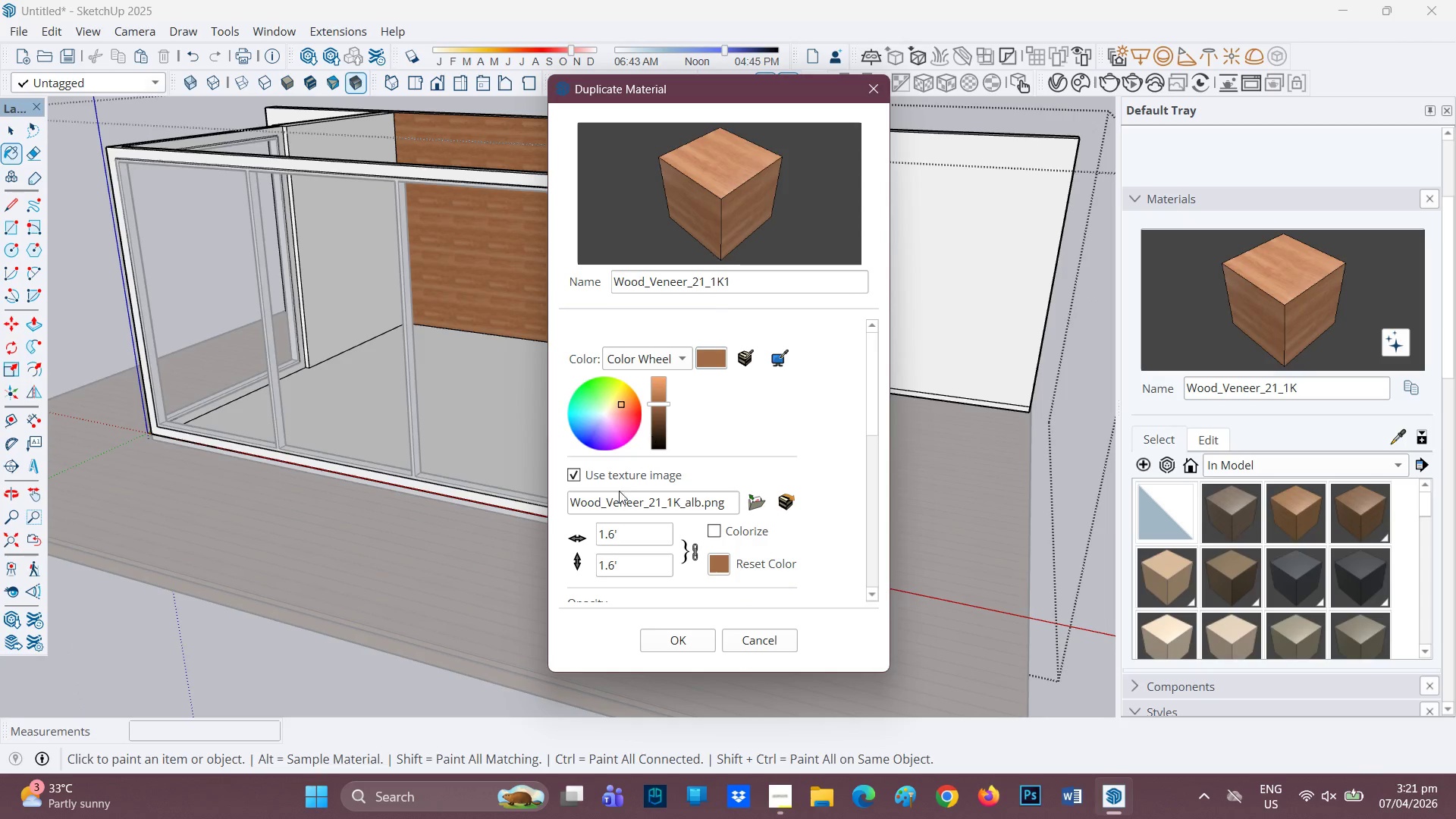 
left_click_drag(start_coordinate=[631, 535], to_coordinate=[504, 529])
 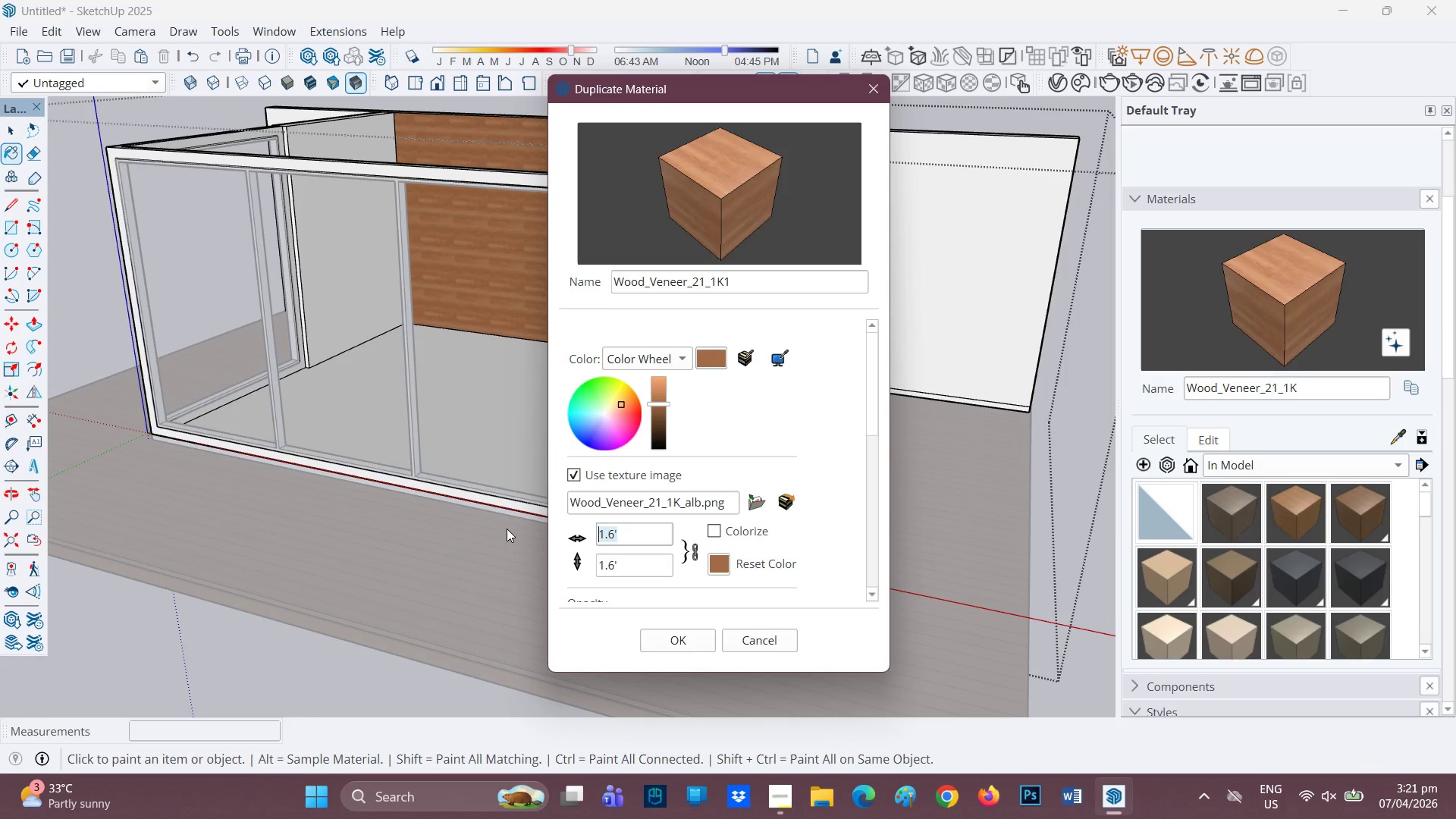 
key(3)
 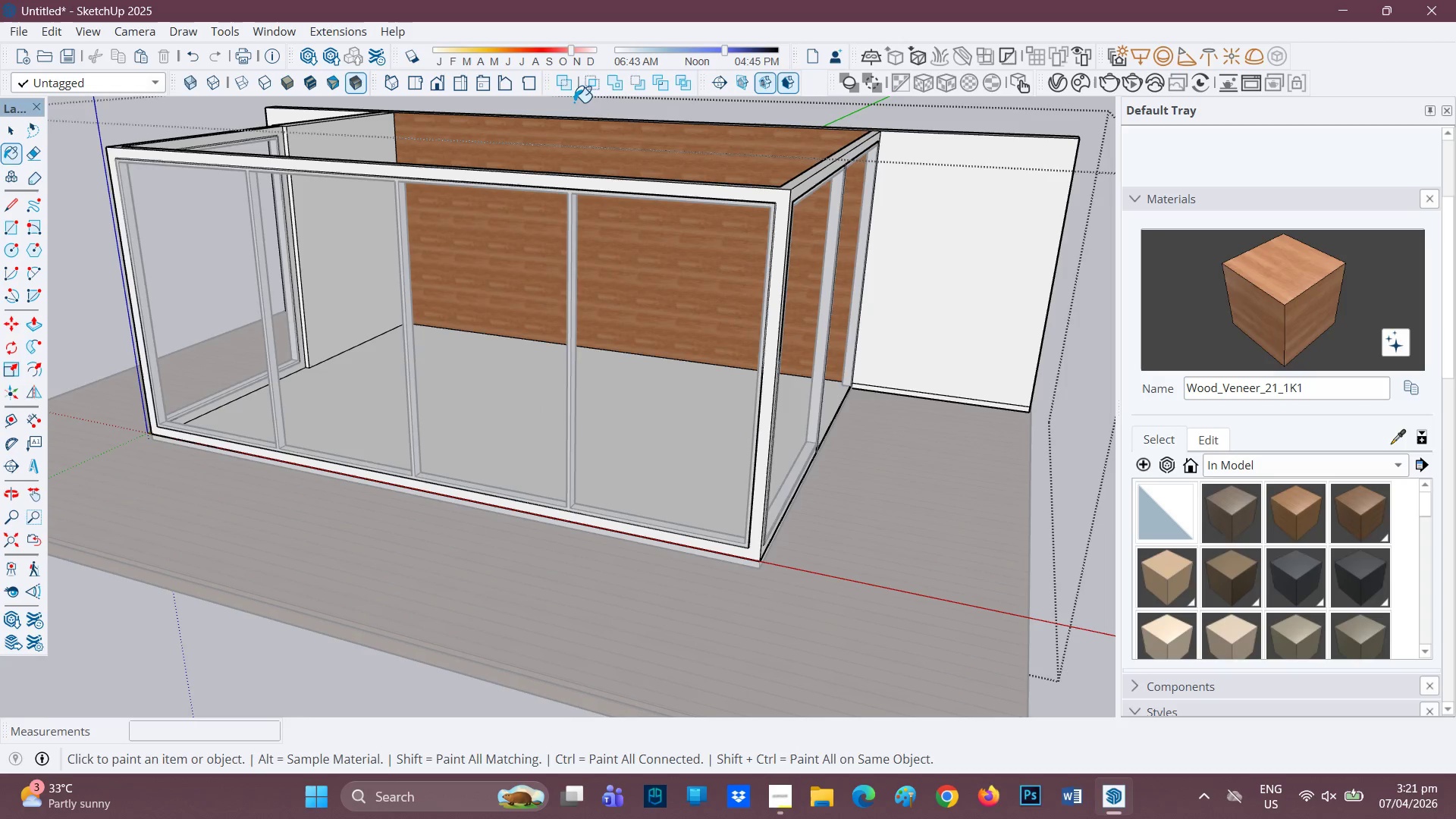 
left_click([592, 140])
 